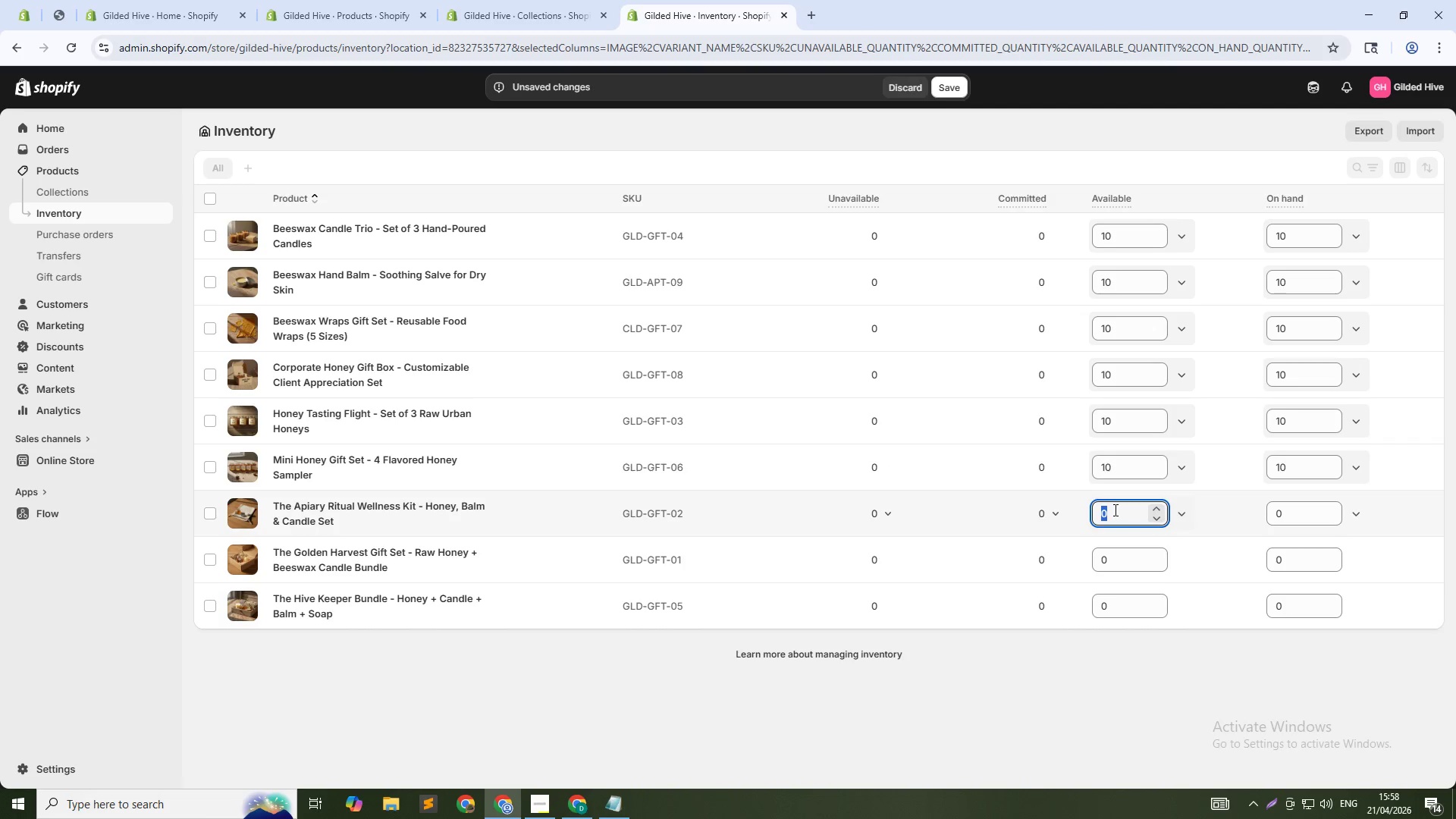 
key(Numpad1)
 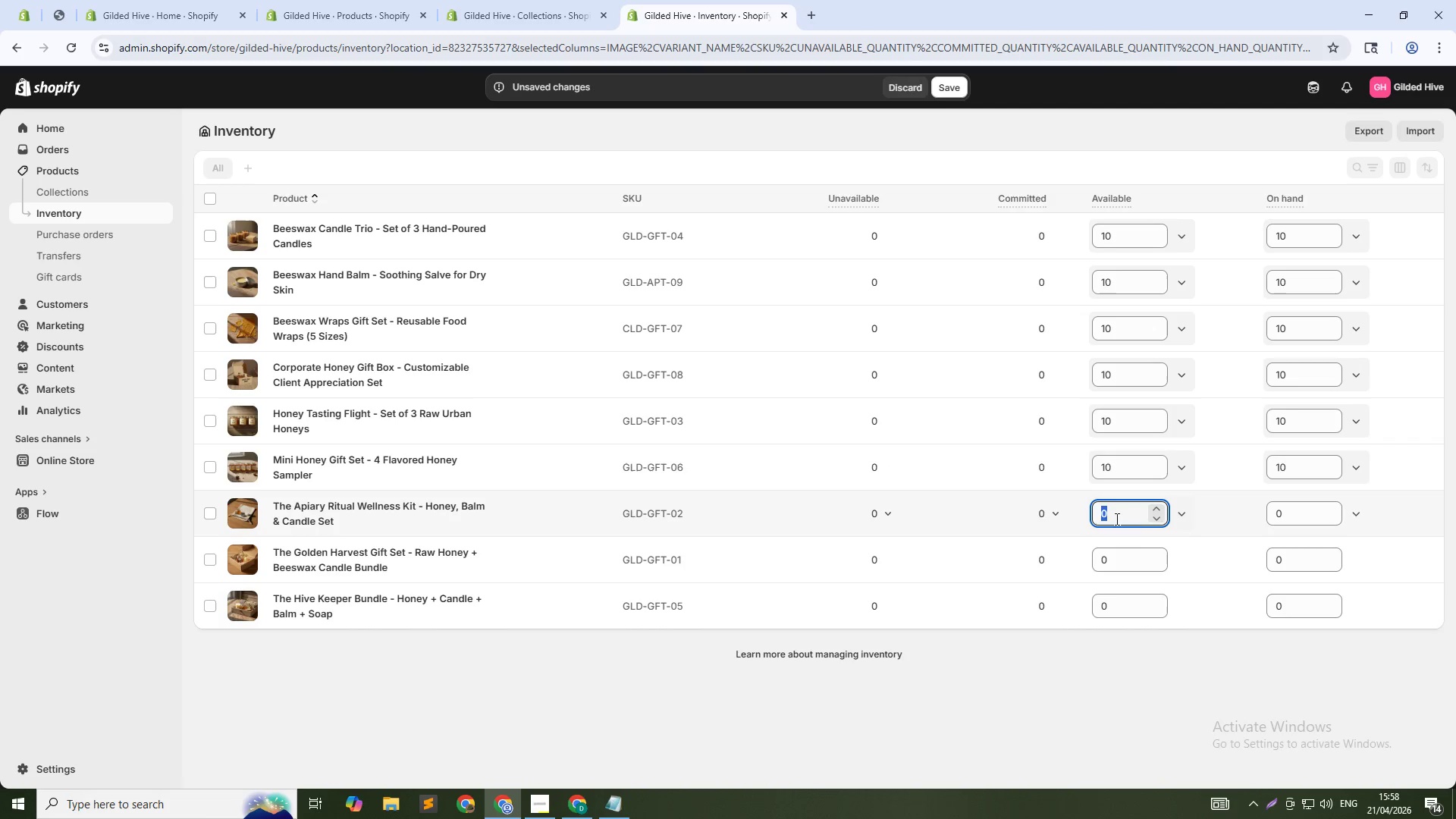 
key(Numpad0)
 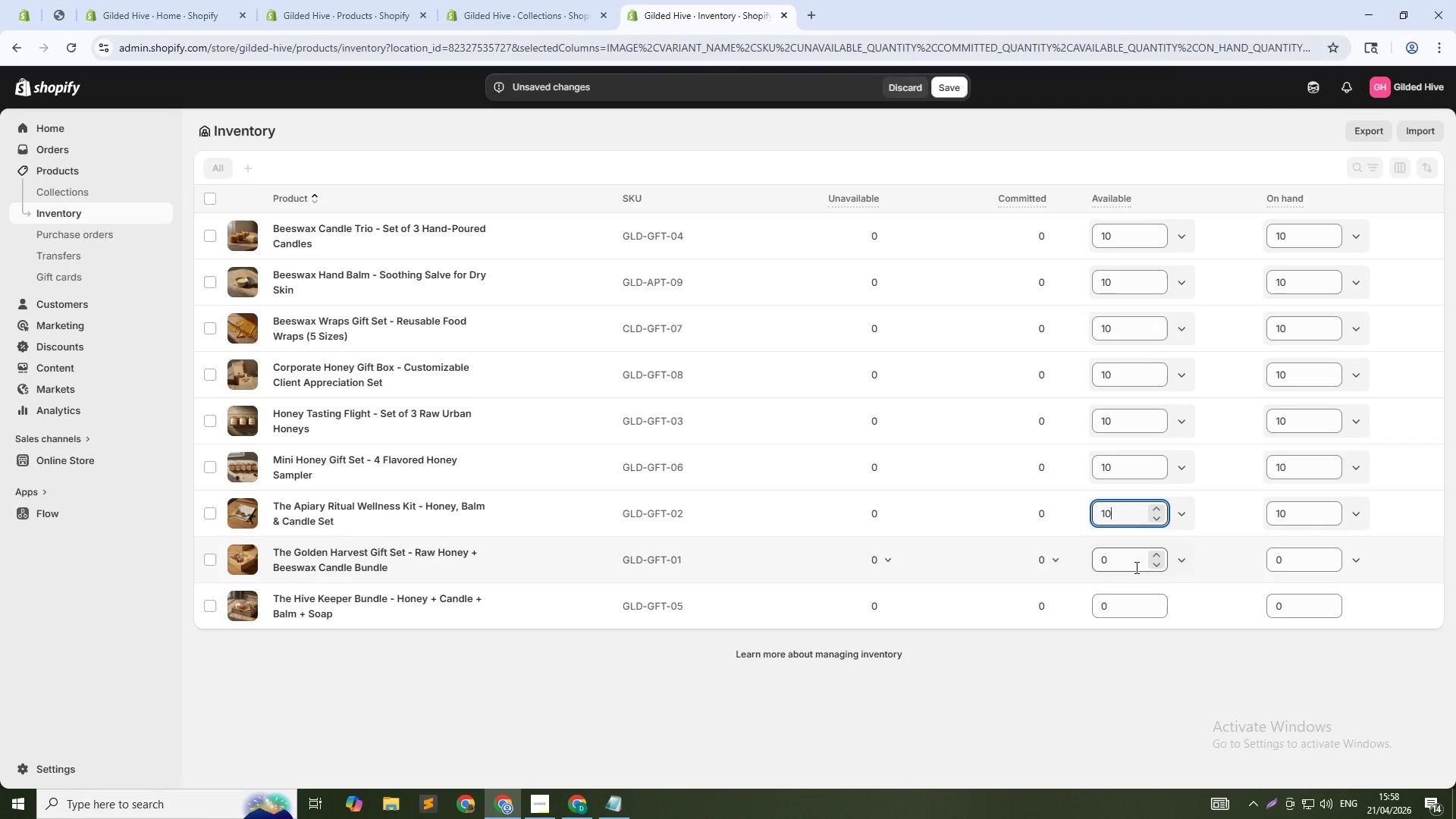 
left_click([1135, 567])
 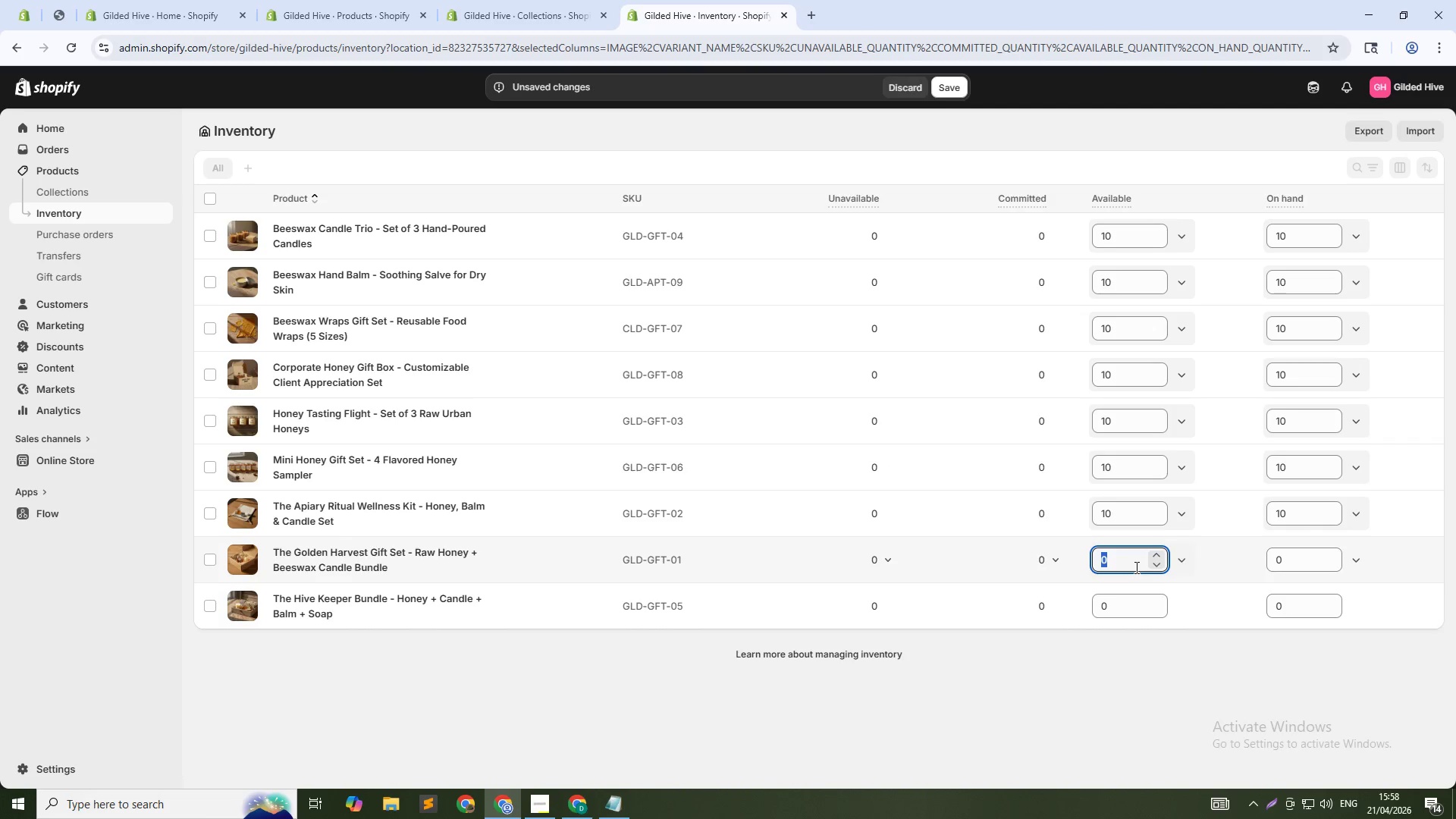 
key(Numpad1)
 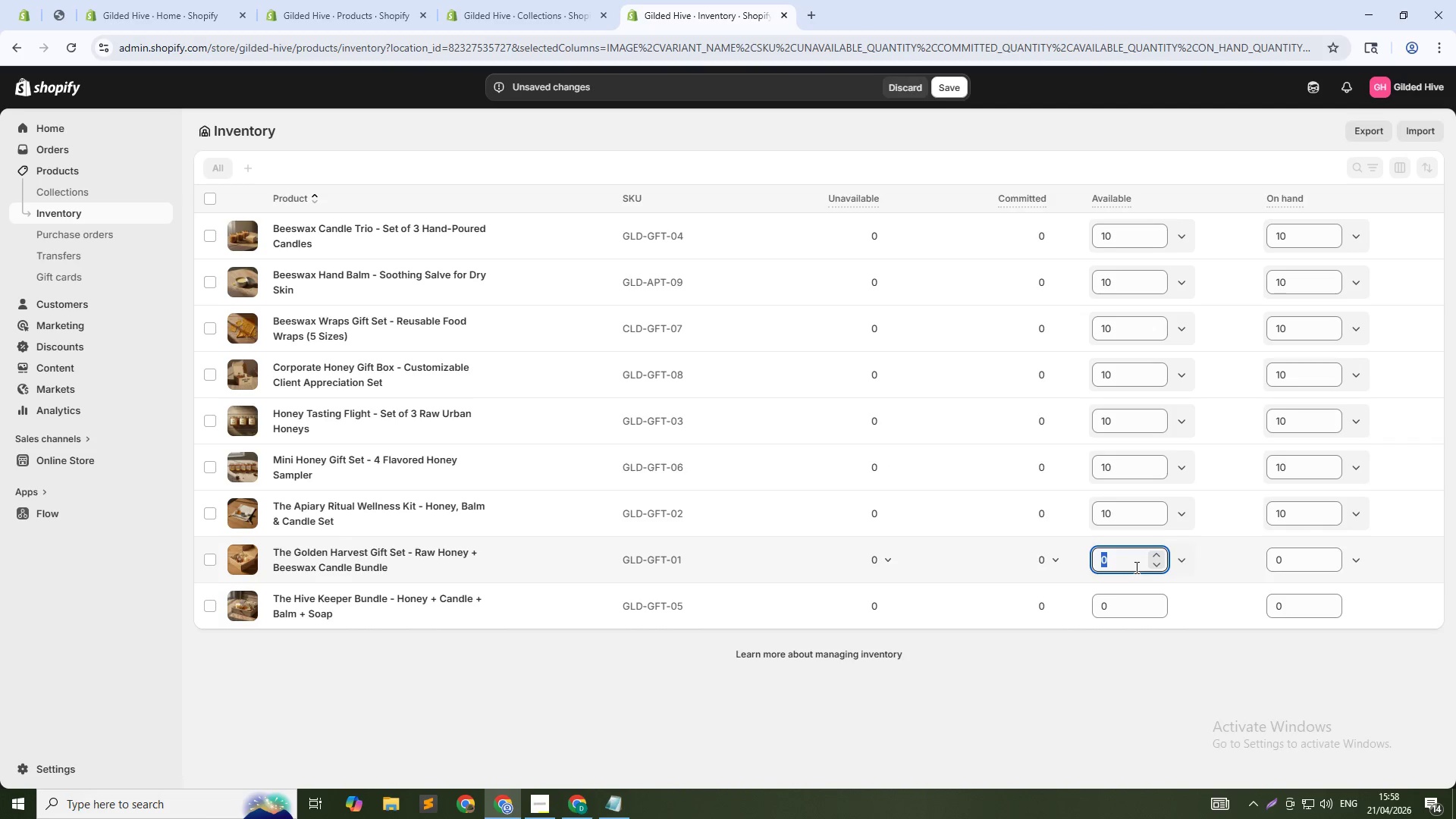 
key(Numpad0)
 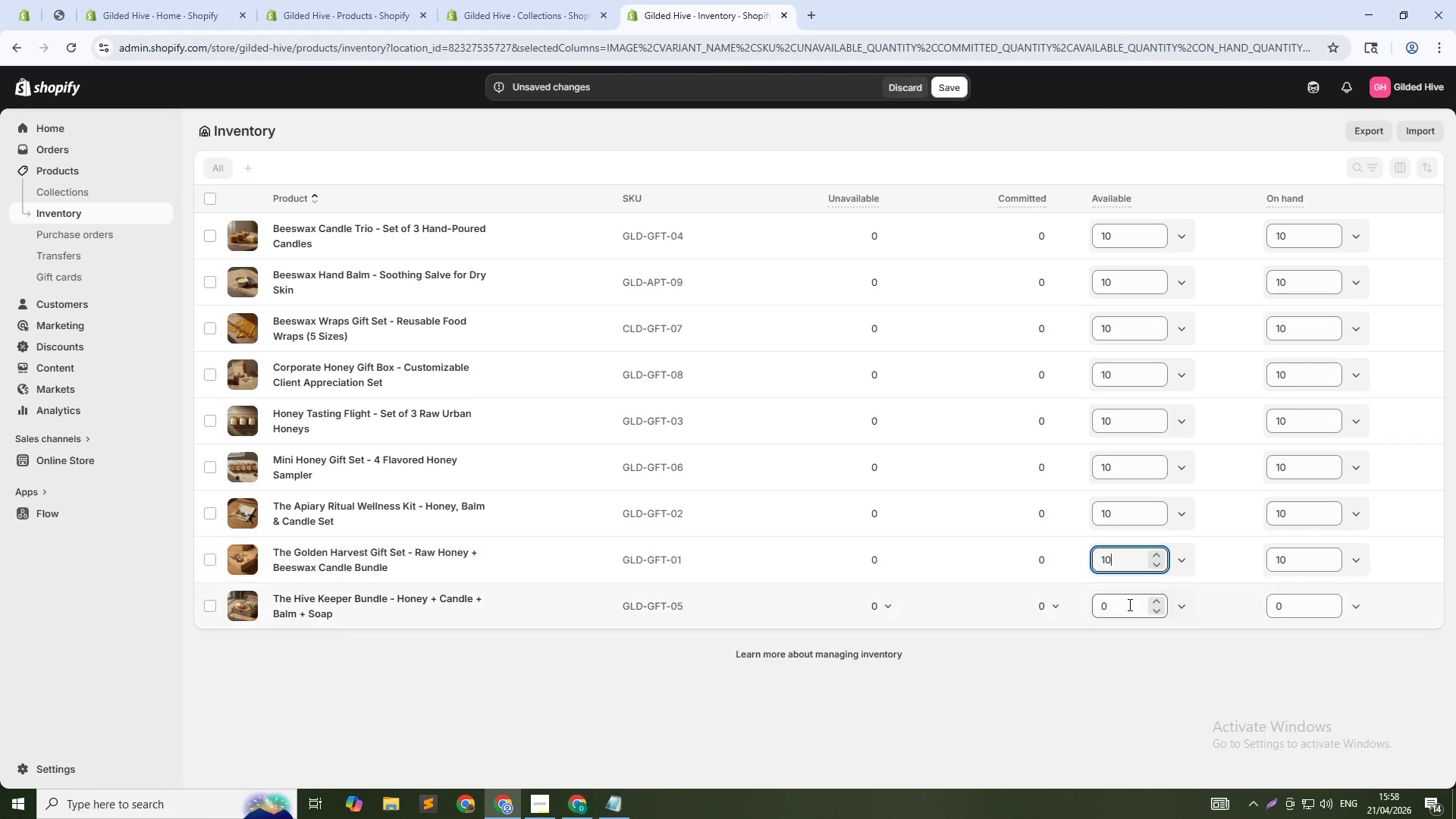 
left_click([1128, 604])
 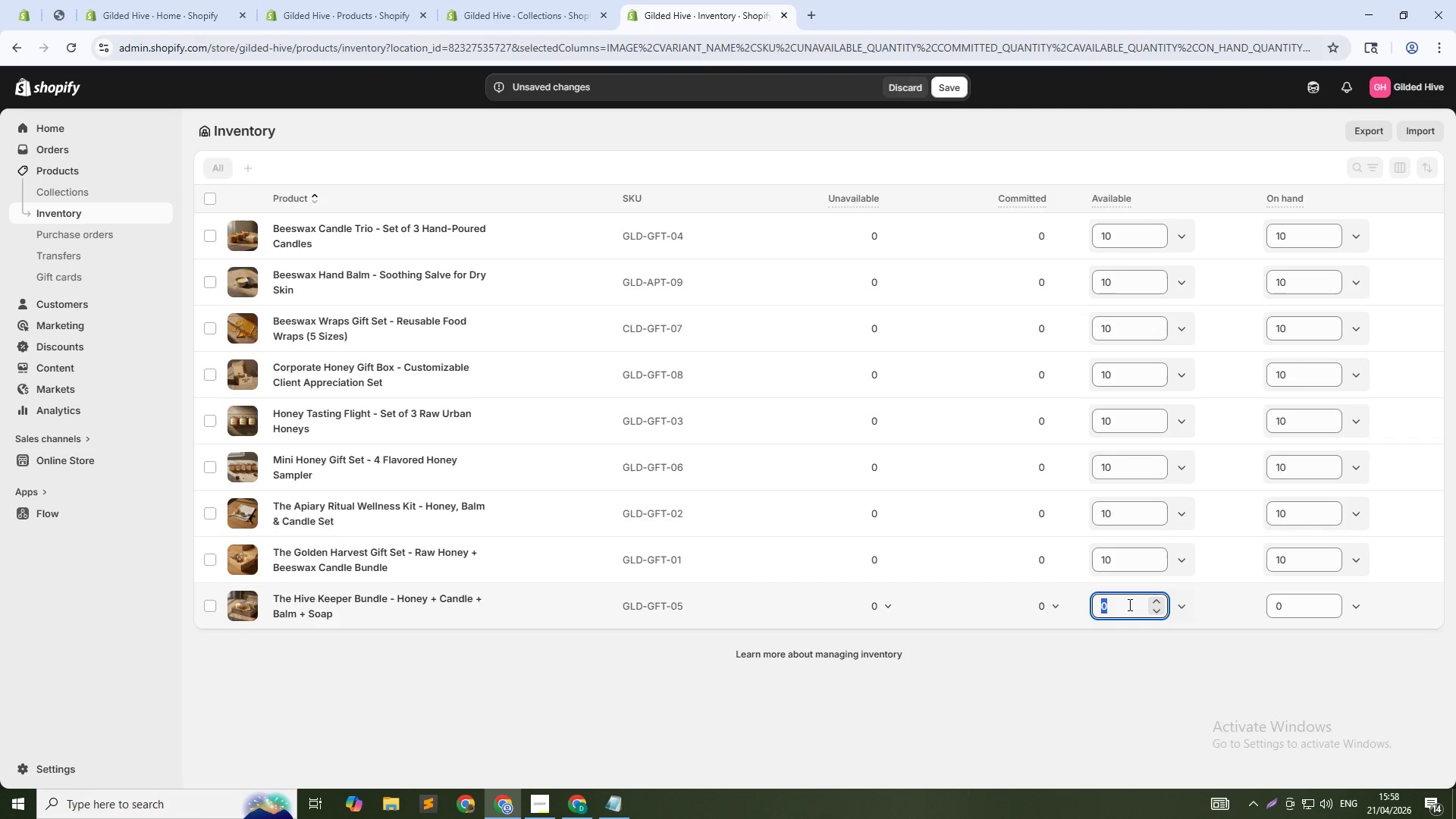 
key(Numpad1)
 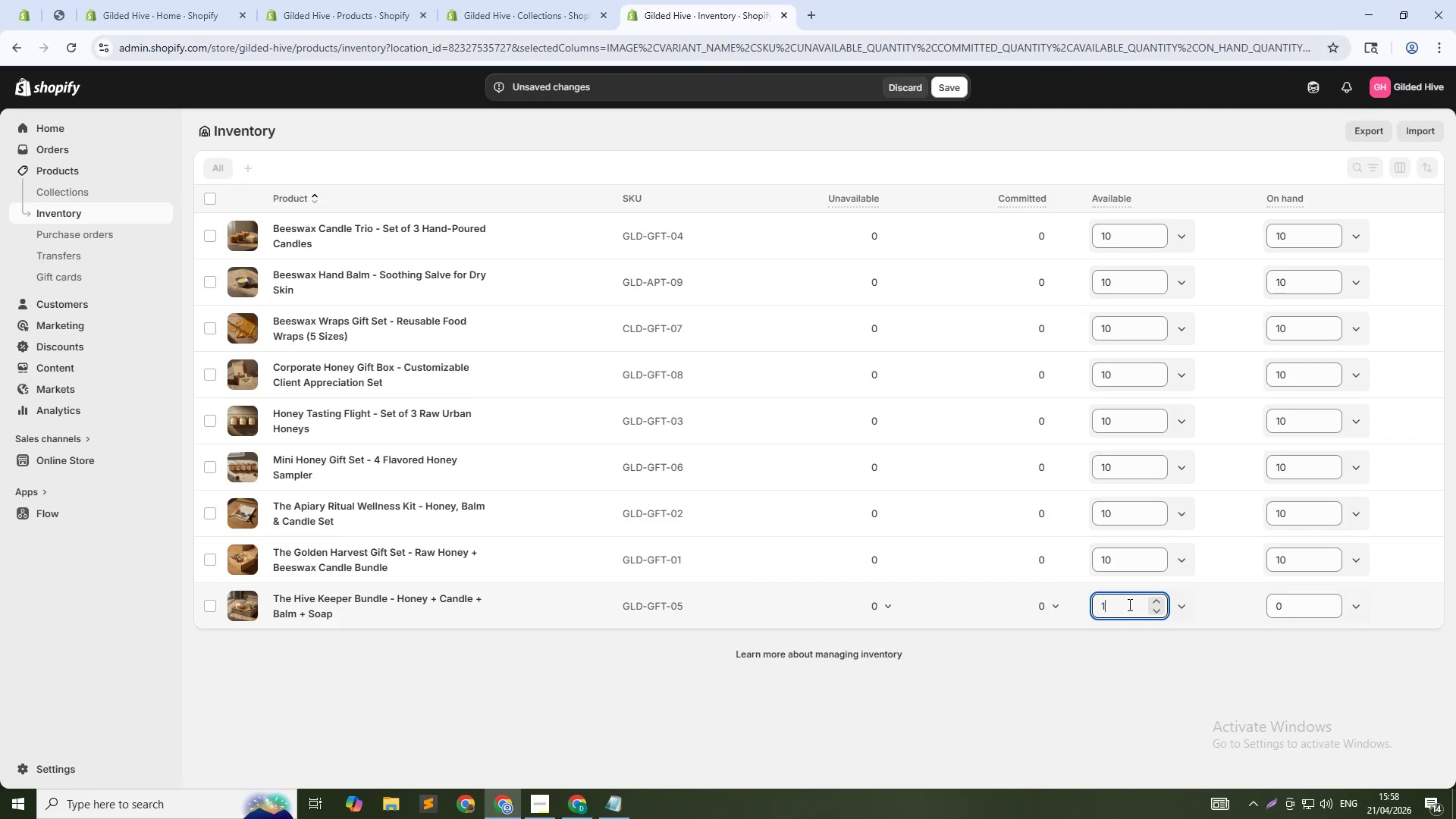 
key(Numpad0)
 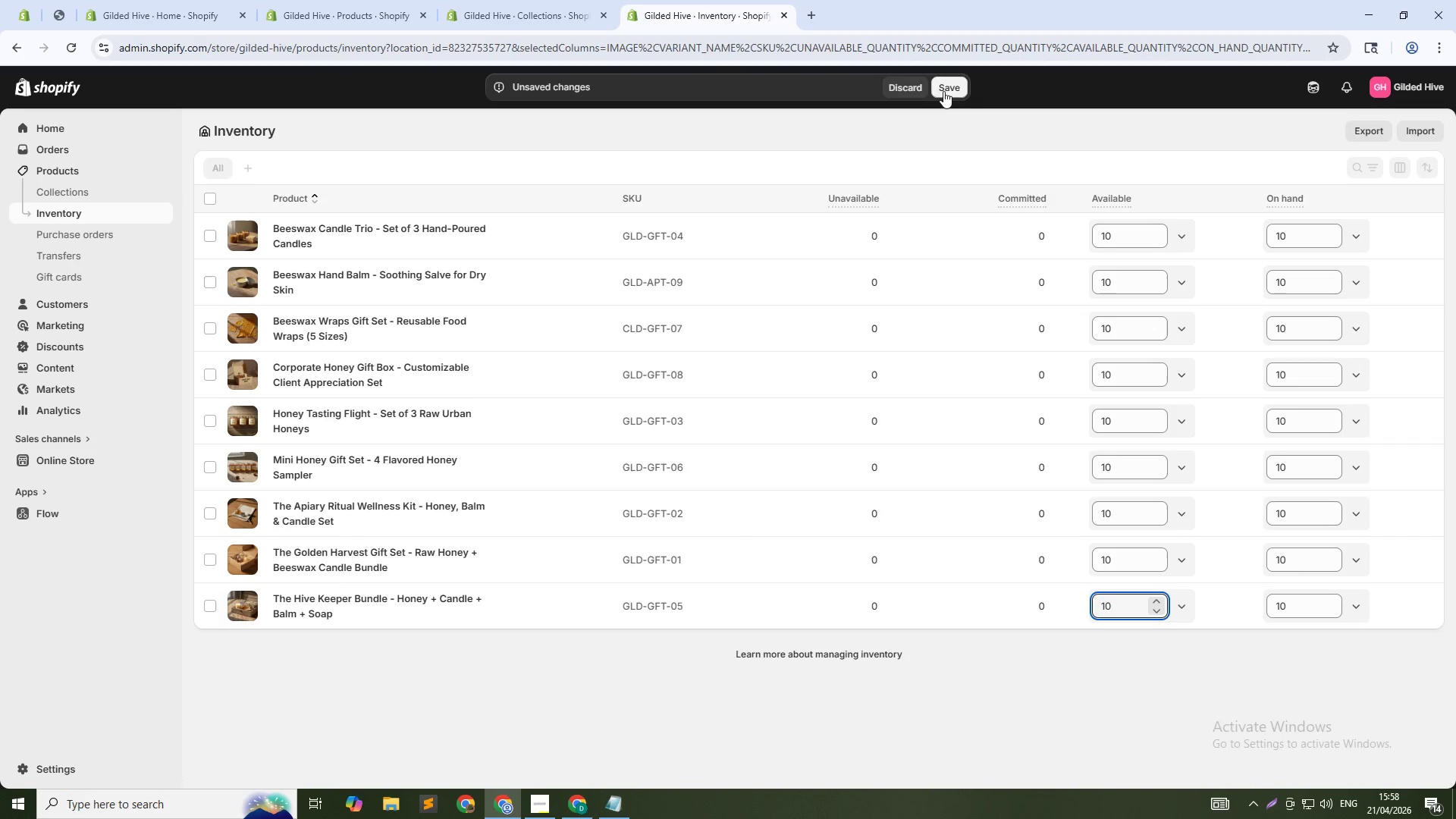 
left_click([949, 92])
 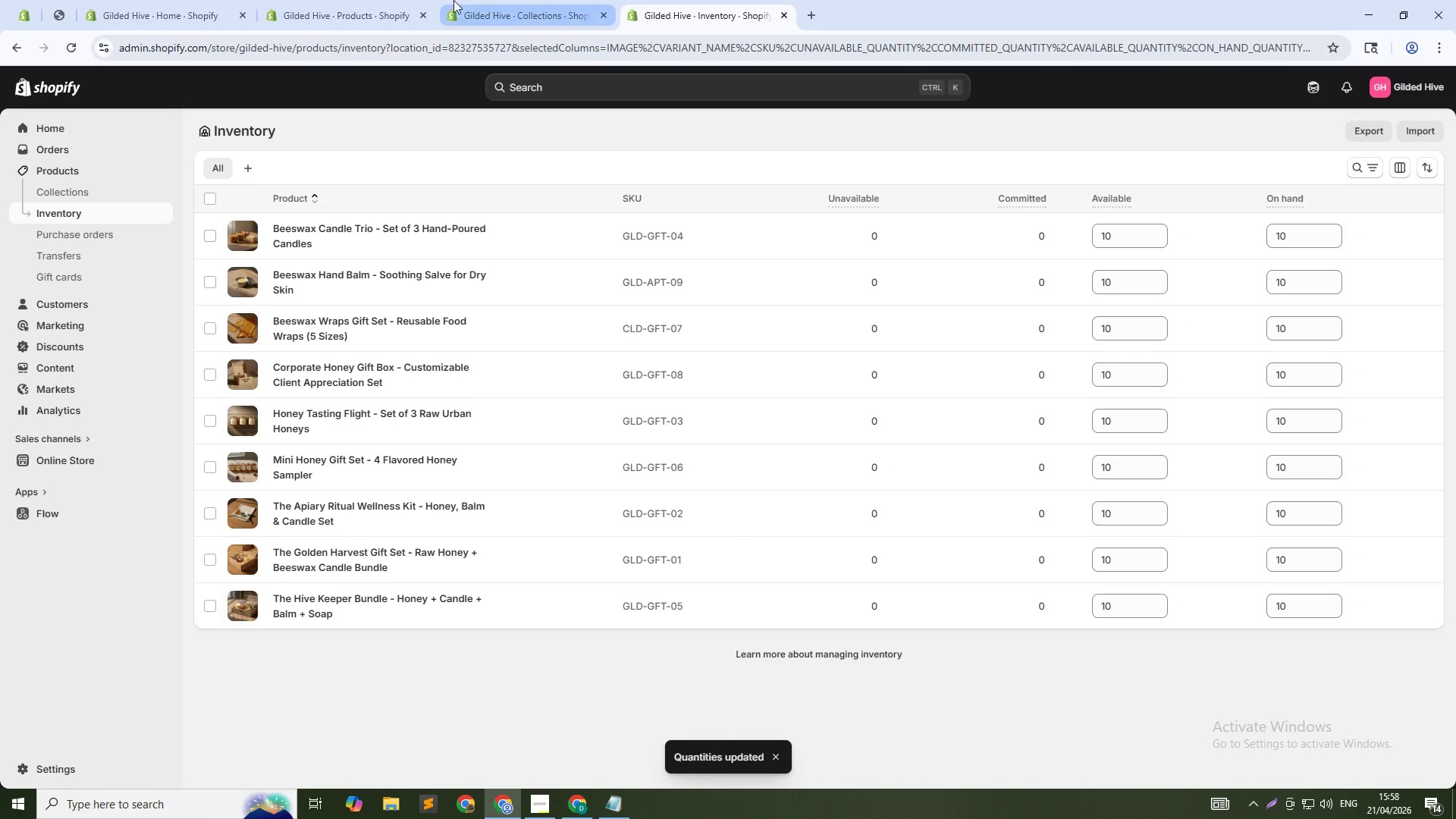 
wait(7.61)
 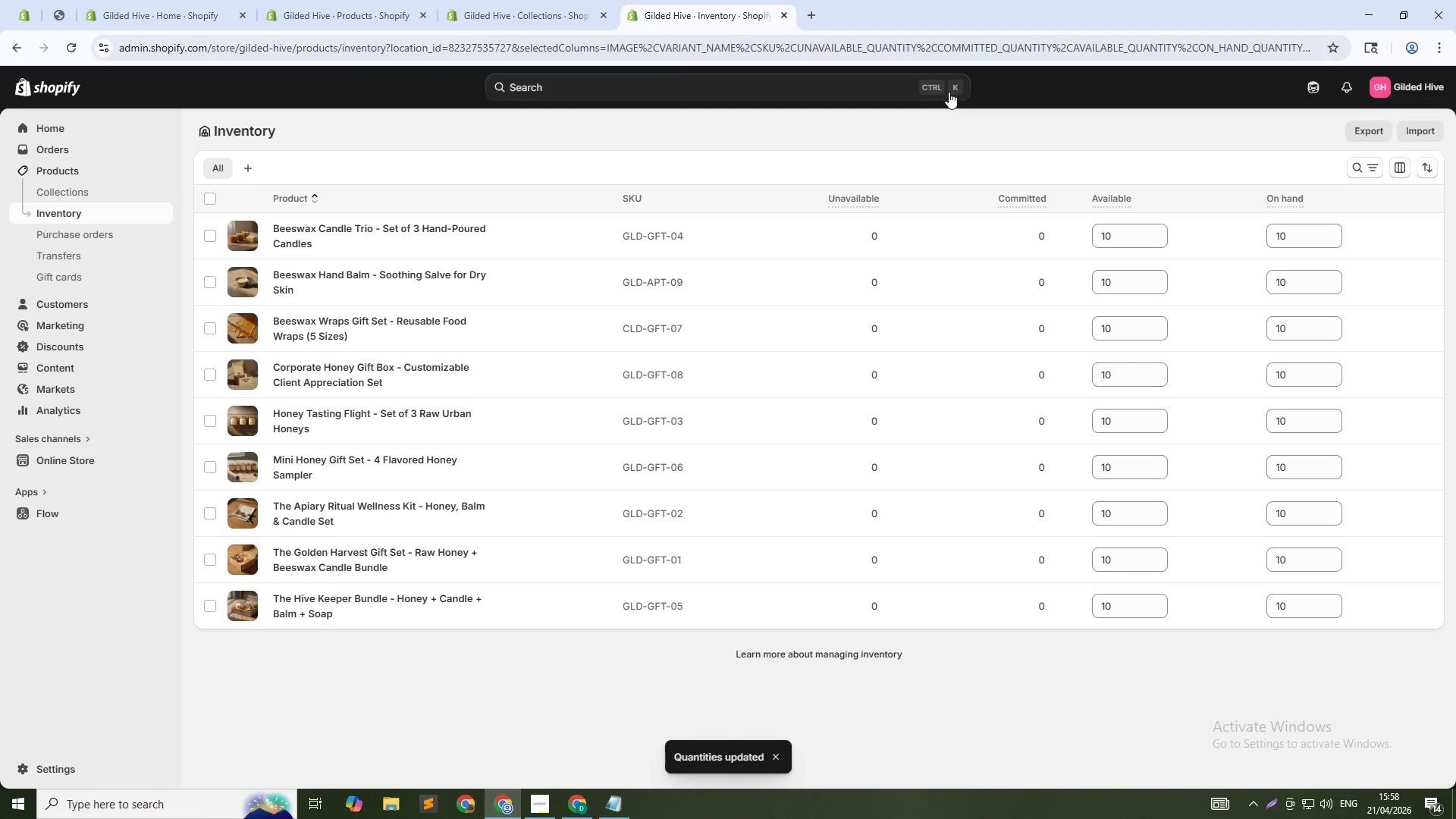 
left_click([381, 0])
 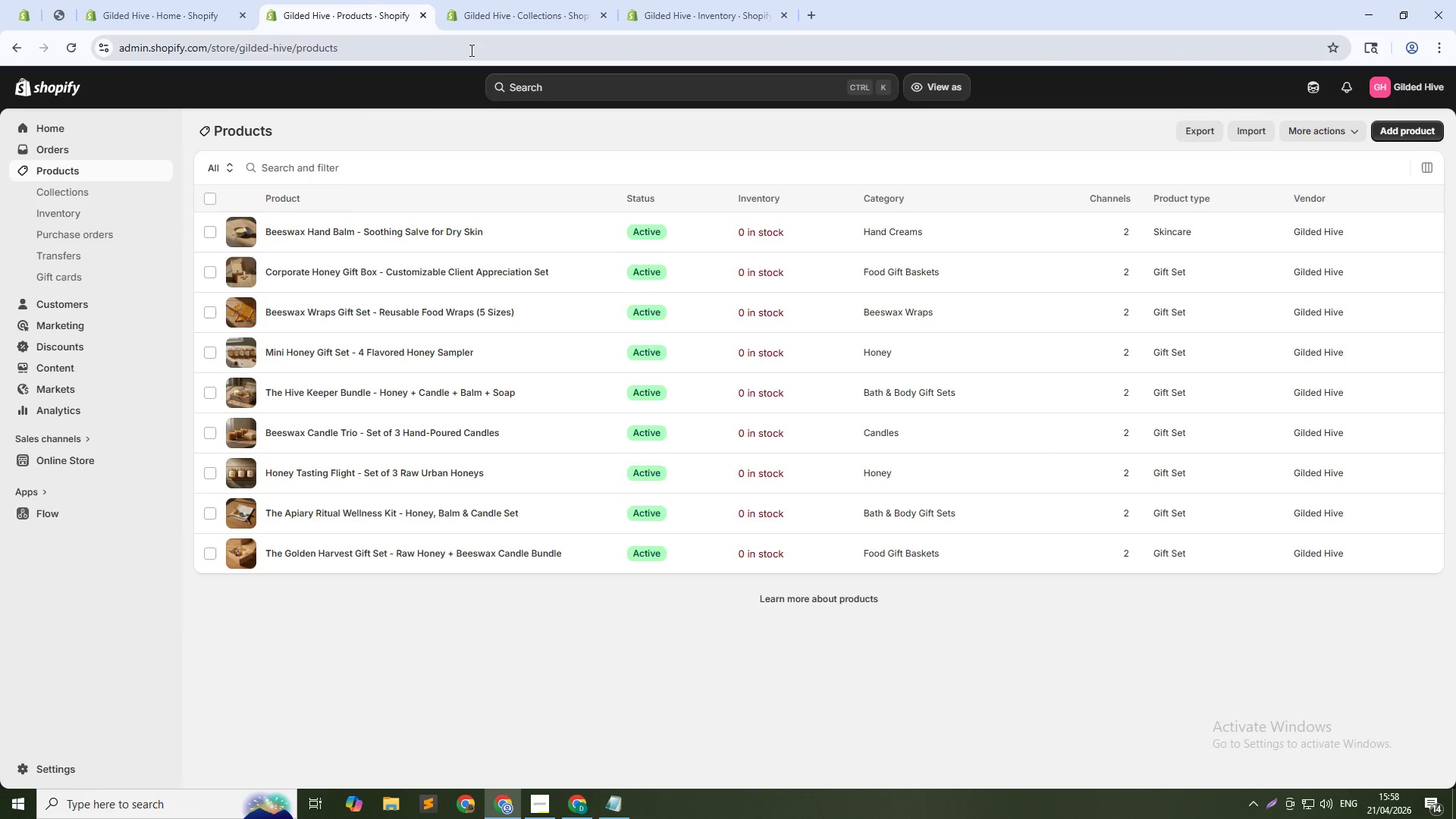 
left_click([470, 50])
 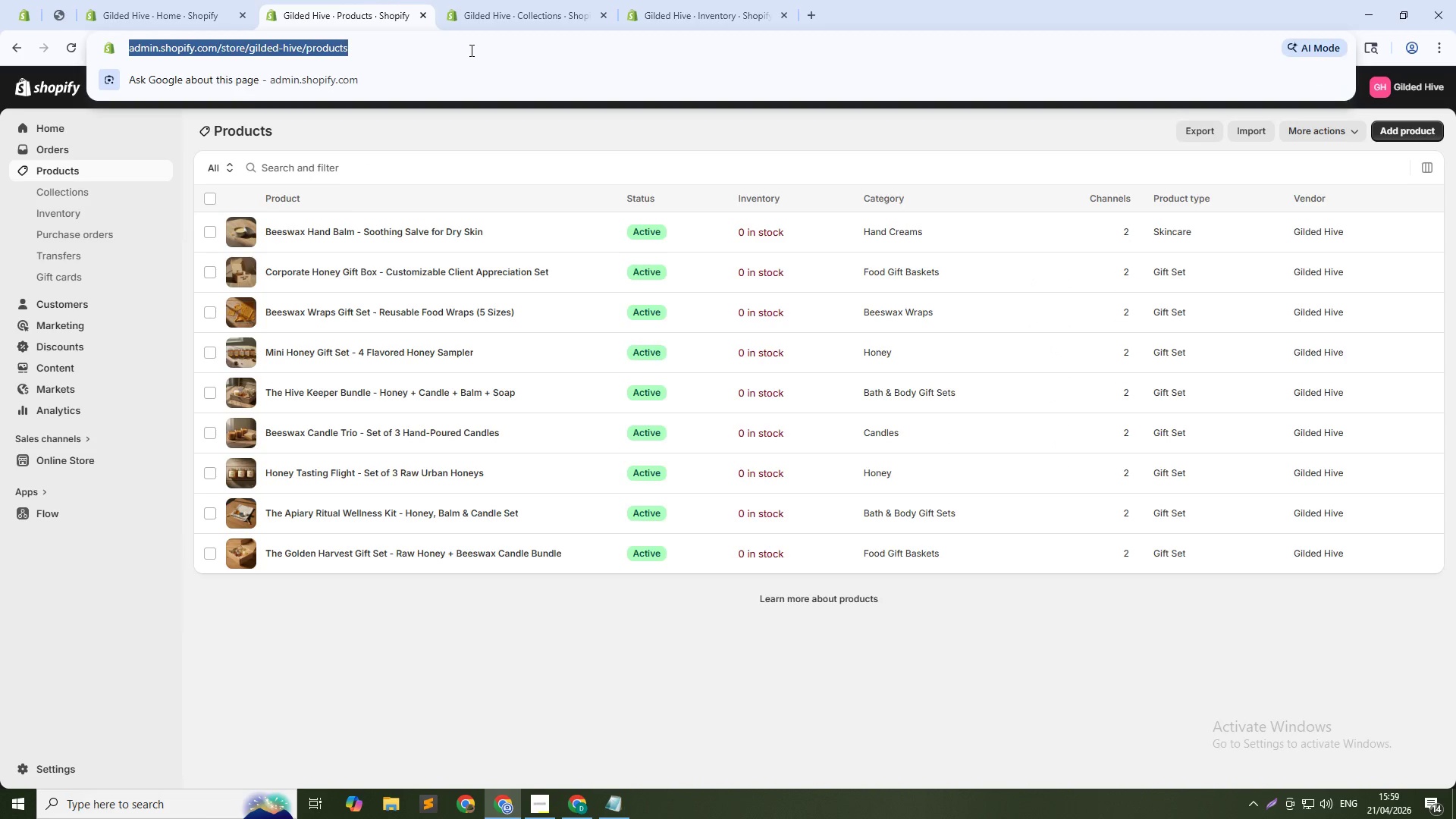 
key(NumpadEnter)
 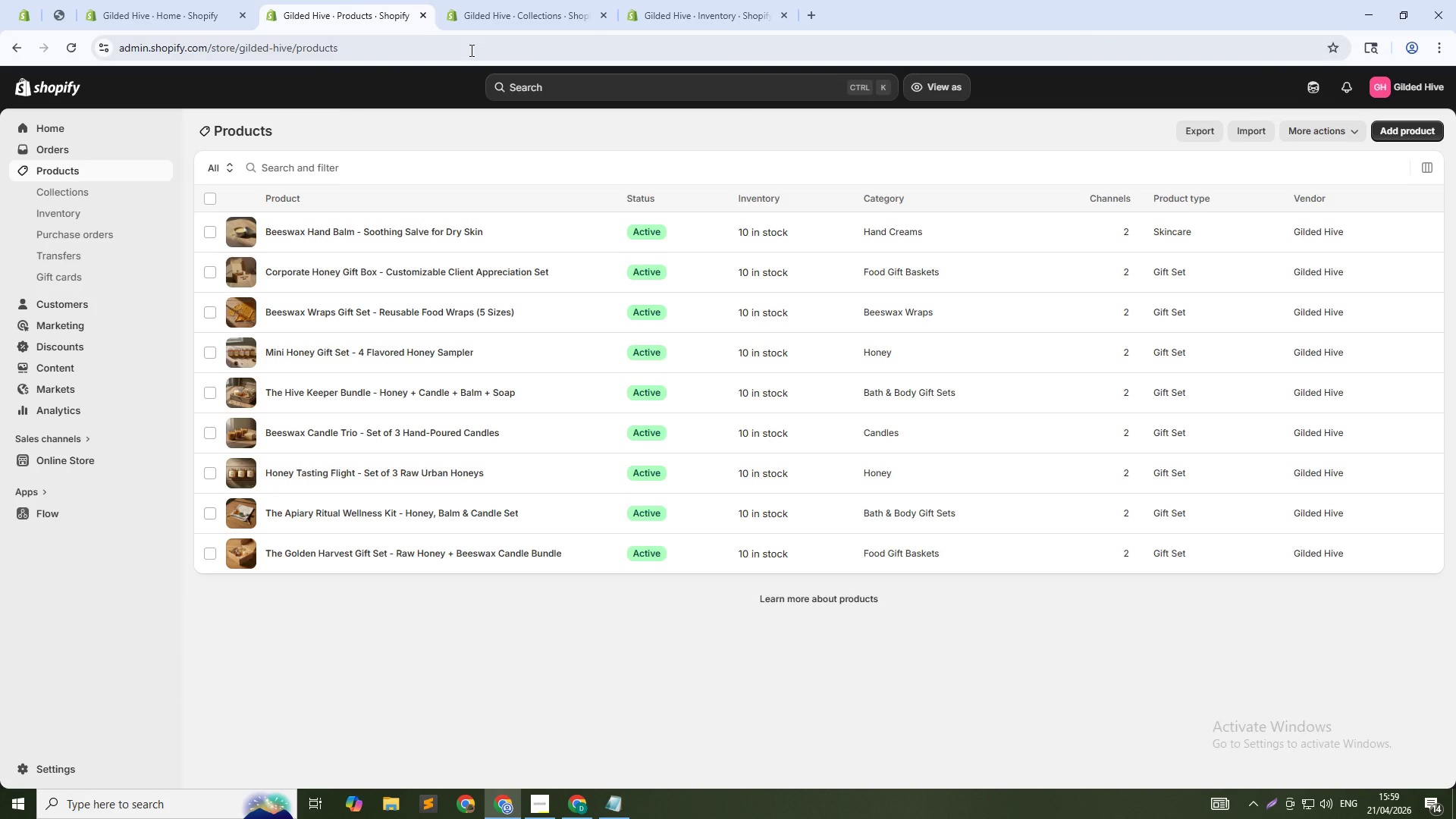 
wait(16.3)
 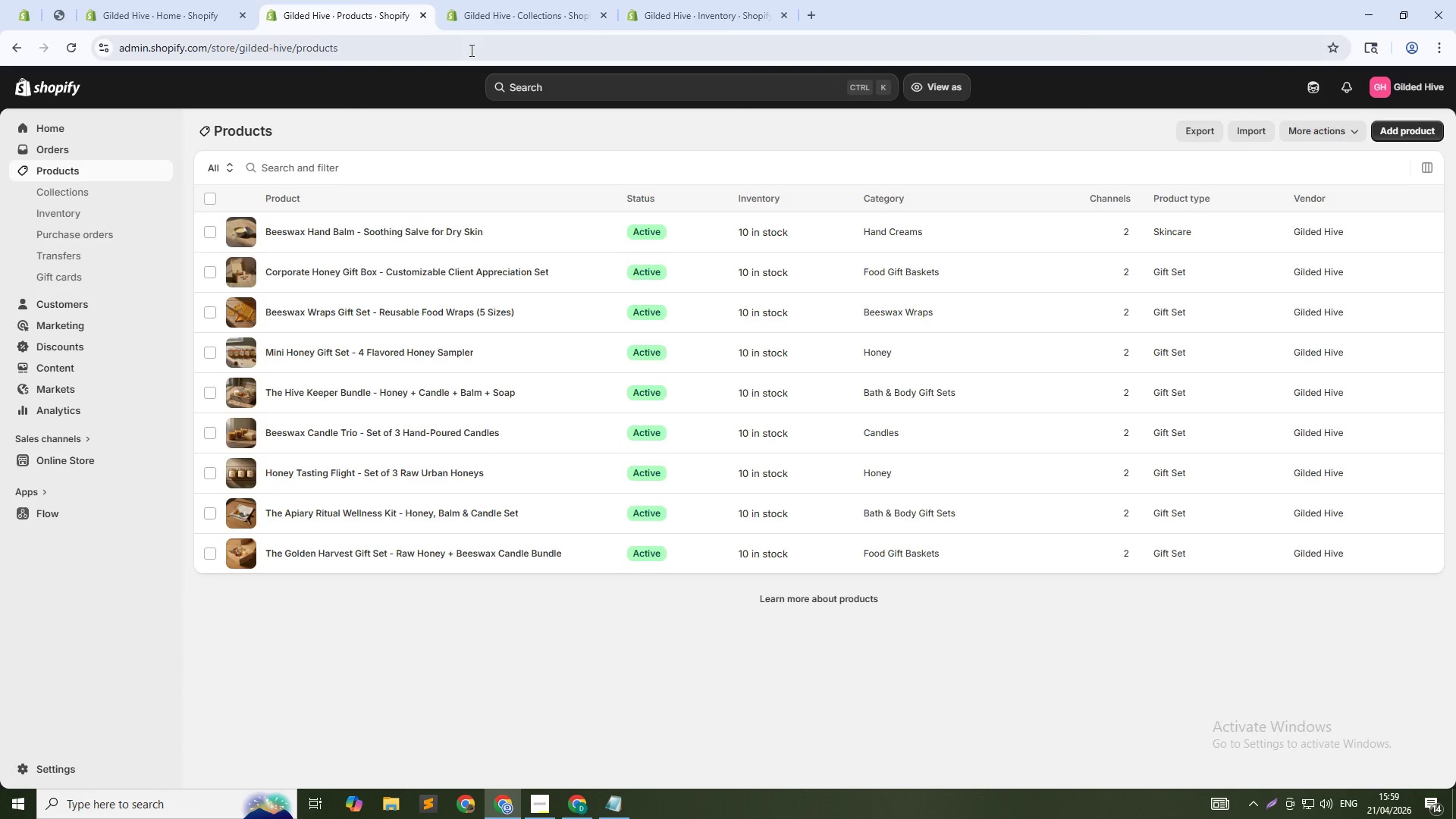 
left_click([1410, 132])
 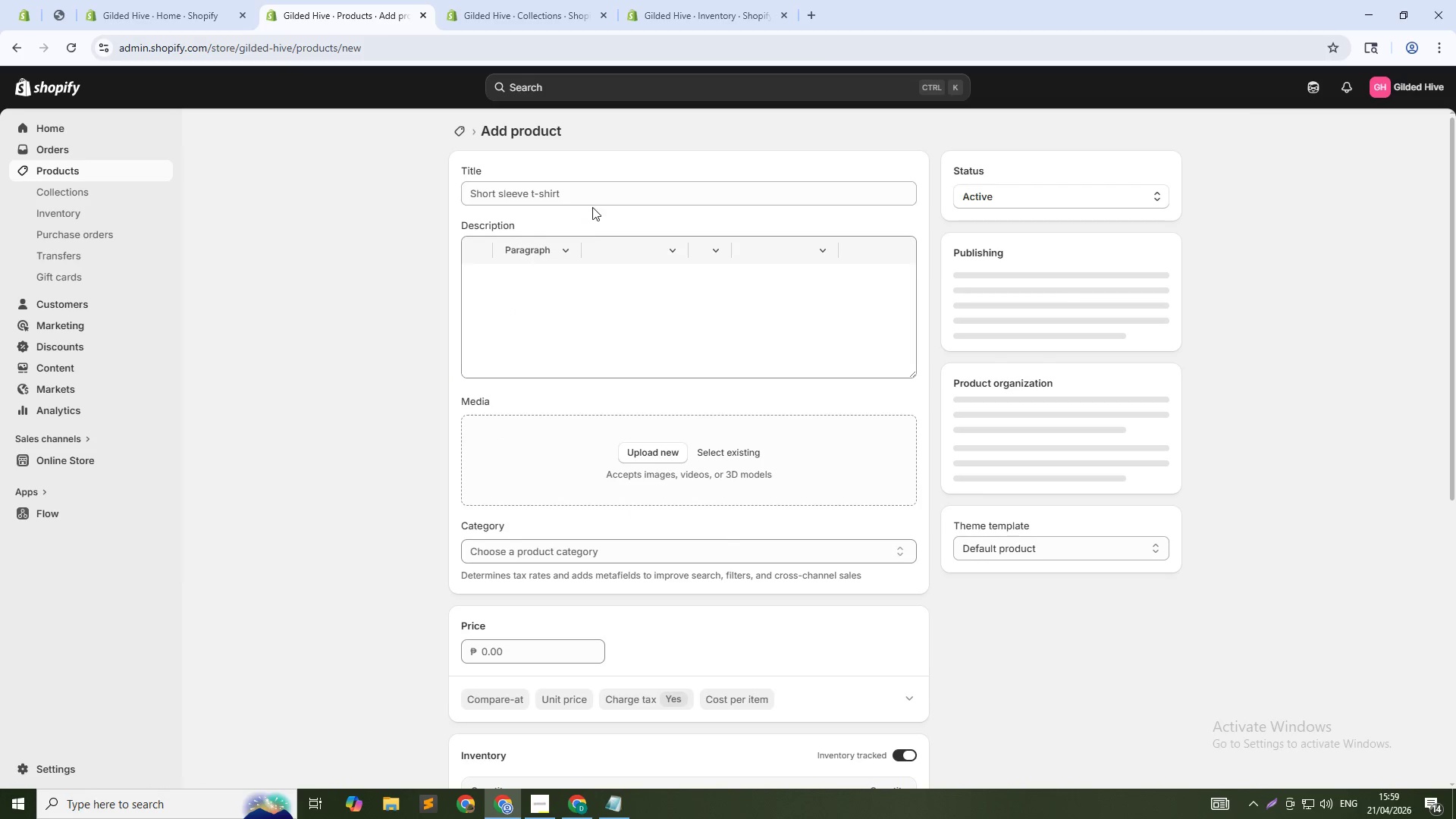 
left_click([612, 197])
 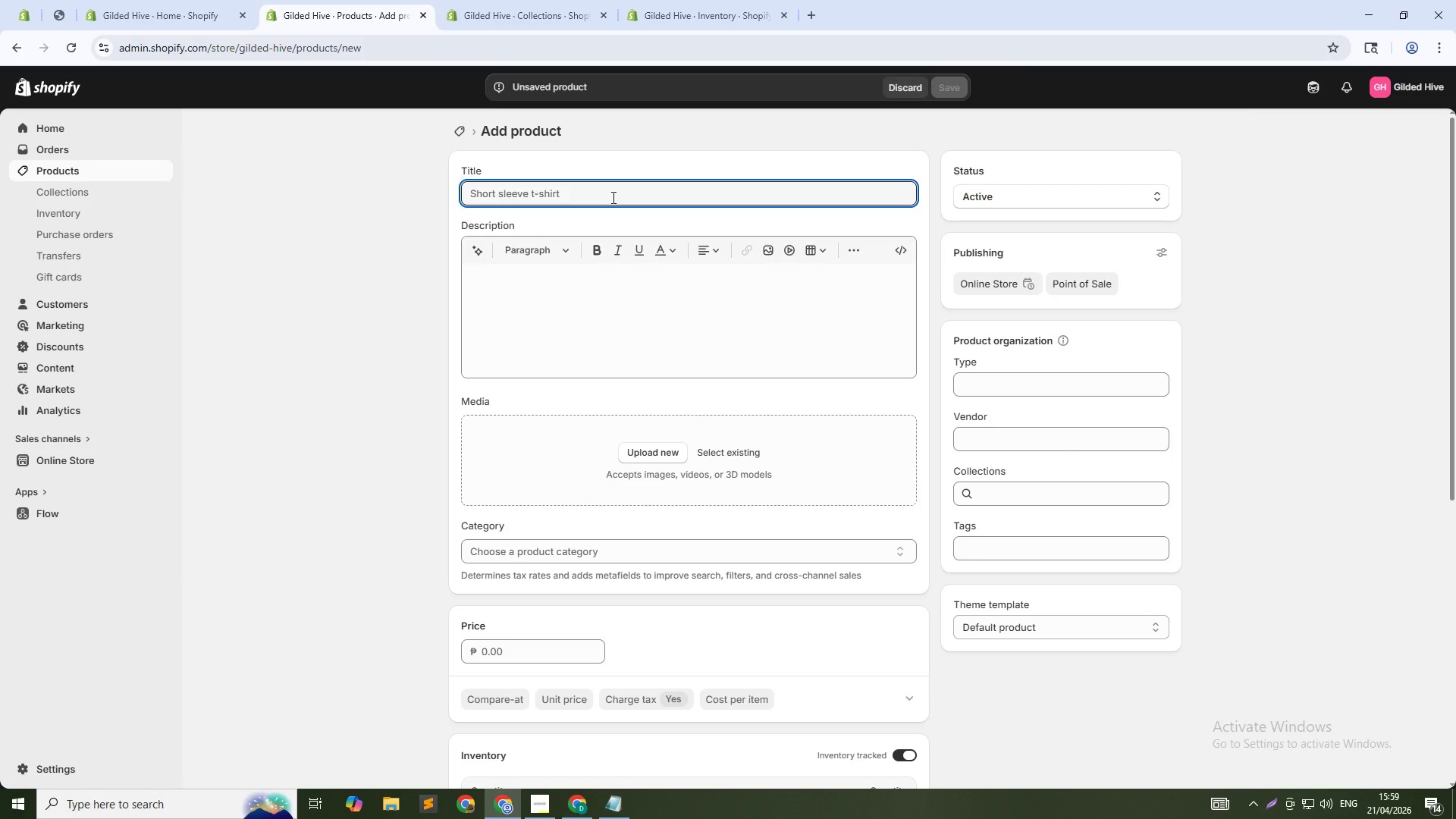 
type(Honey Lip Balm - Set of 3 Moisturizing Lip Tubes)
 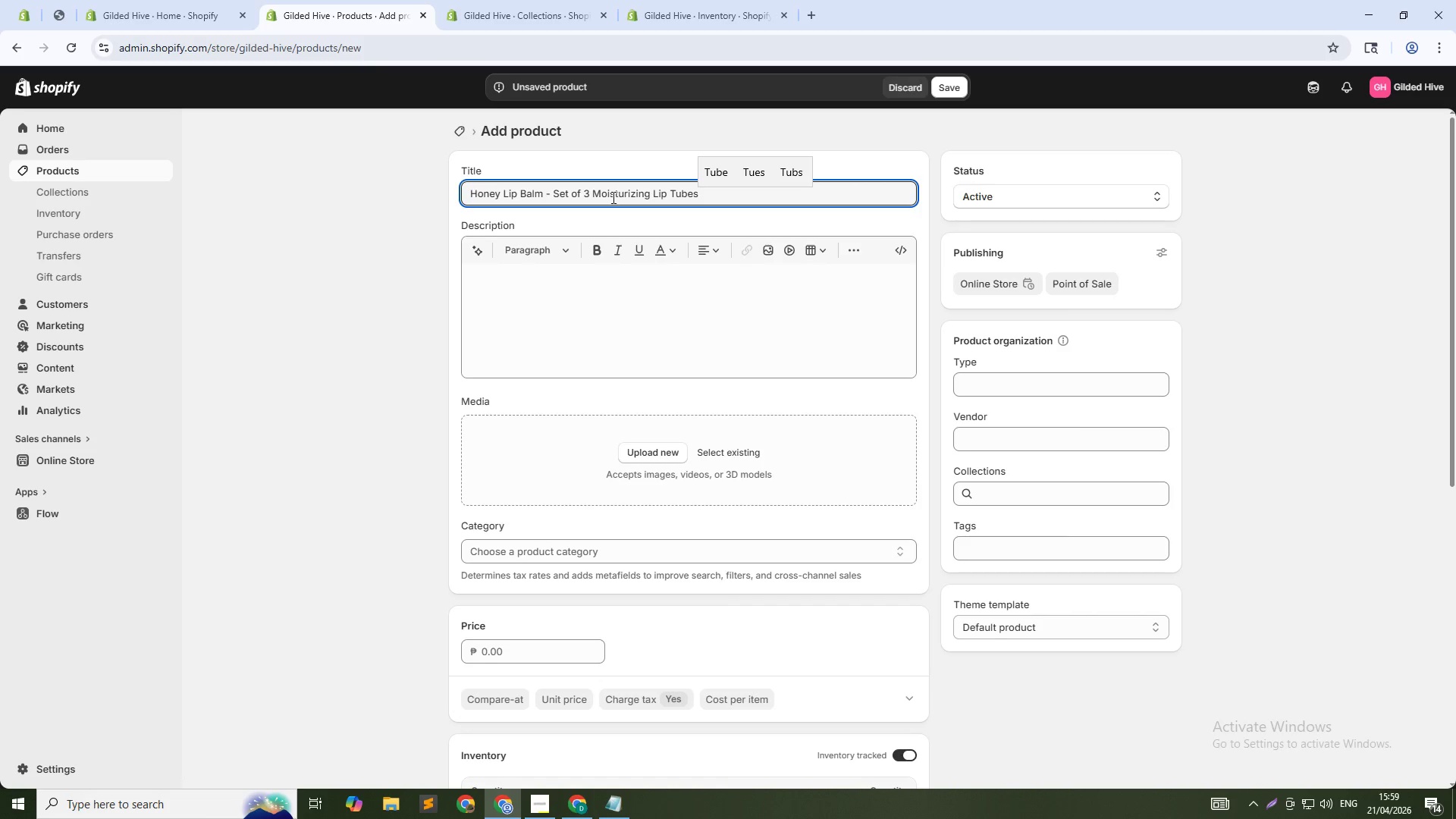 
wait(12.77)
 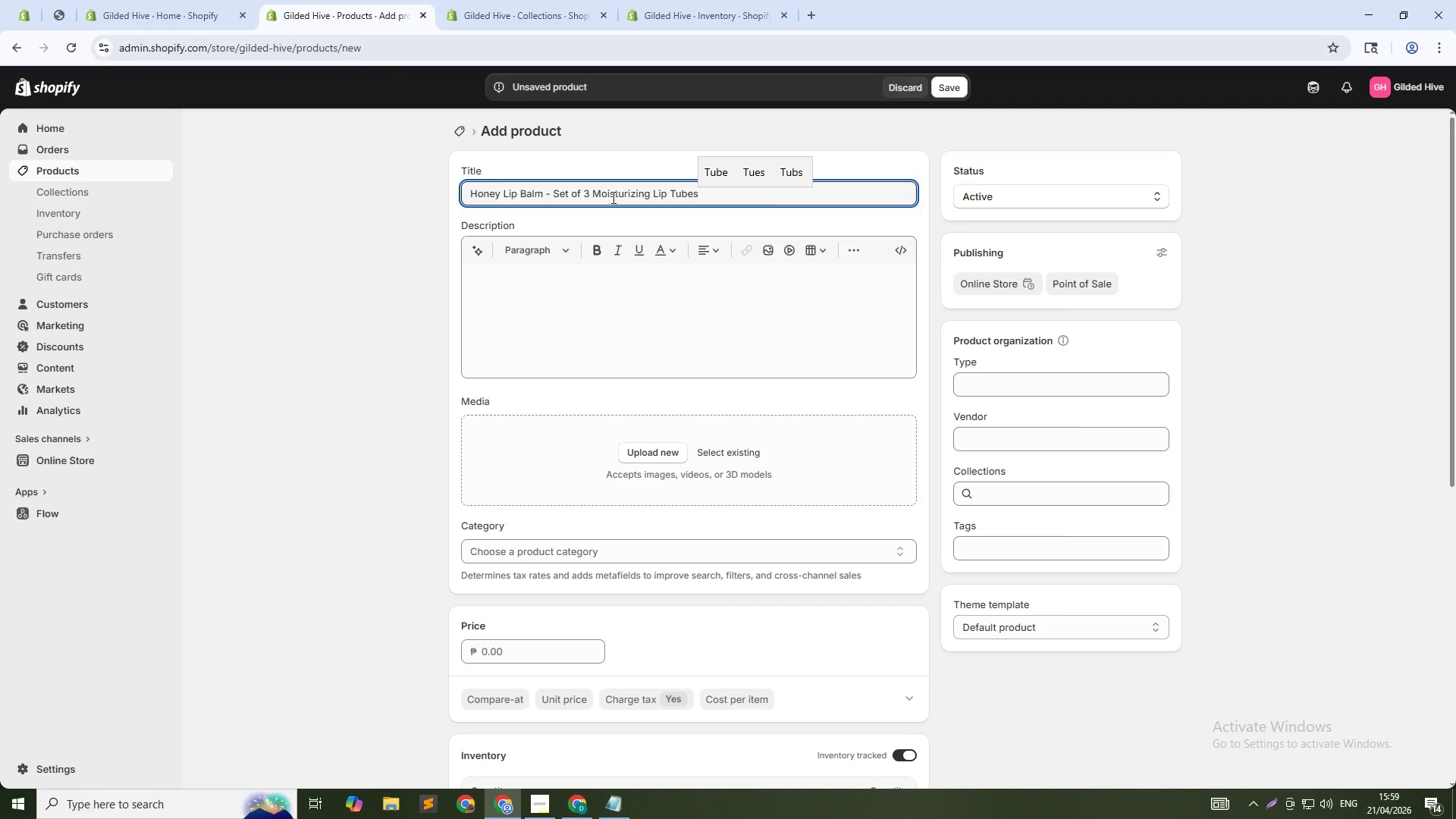 
left_click([585, 298])
 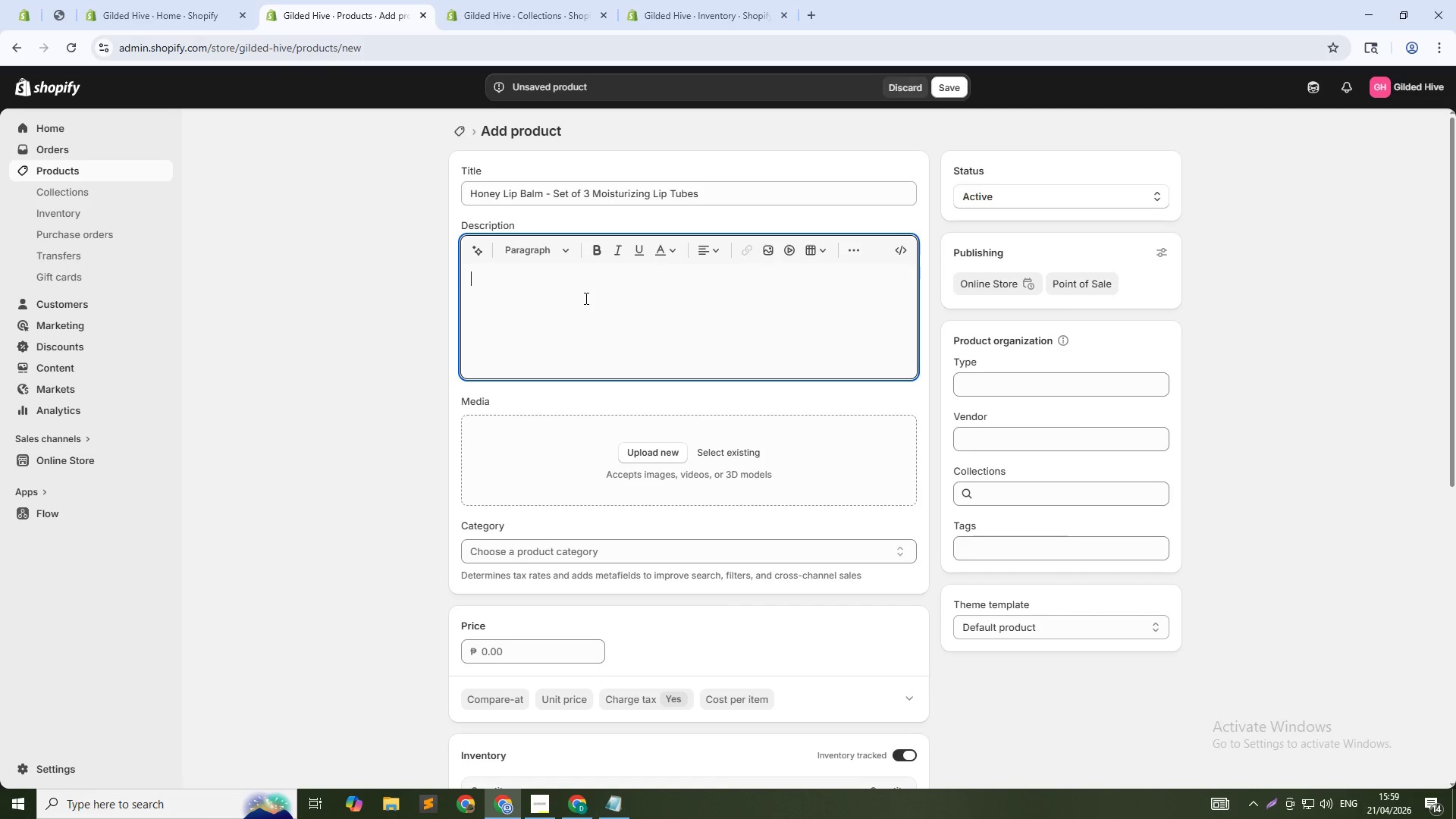 
type(Keep your lips soft and nourished with our honey-infused lip balm. This set includes three o.)
key(Backspace)
key(Backspace)
type(0.15oz tubes: )
 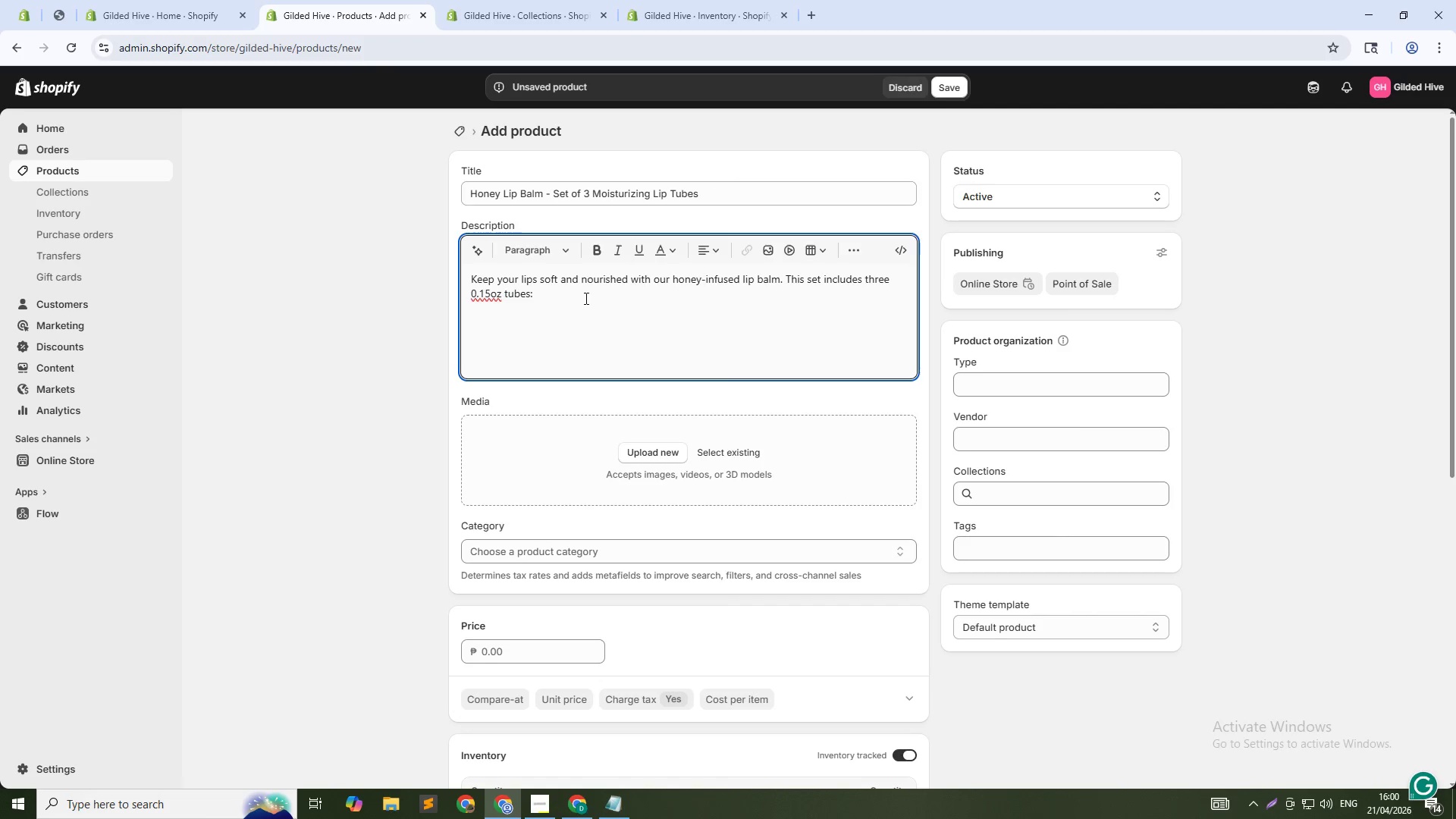 
type(Unscented ())
 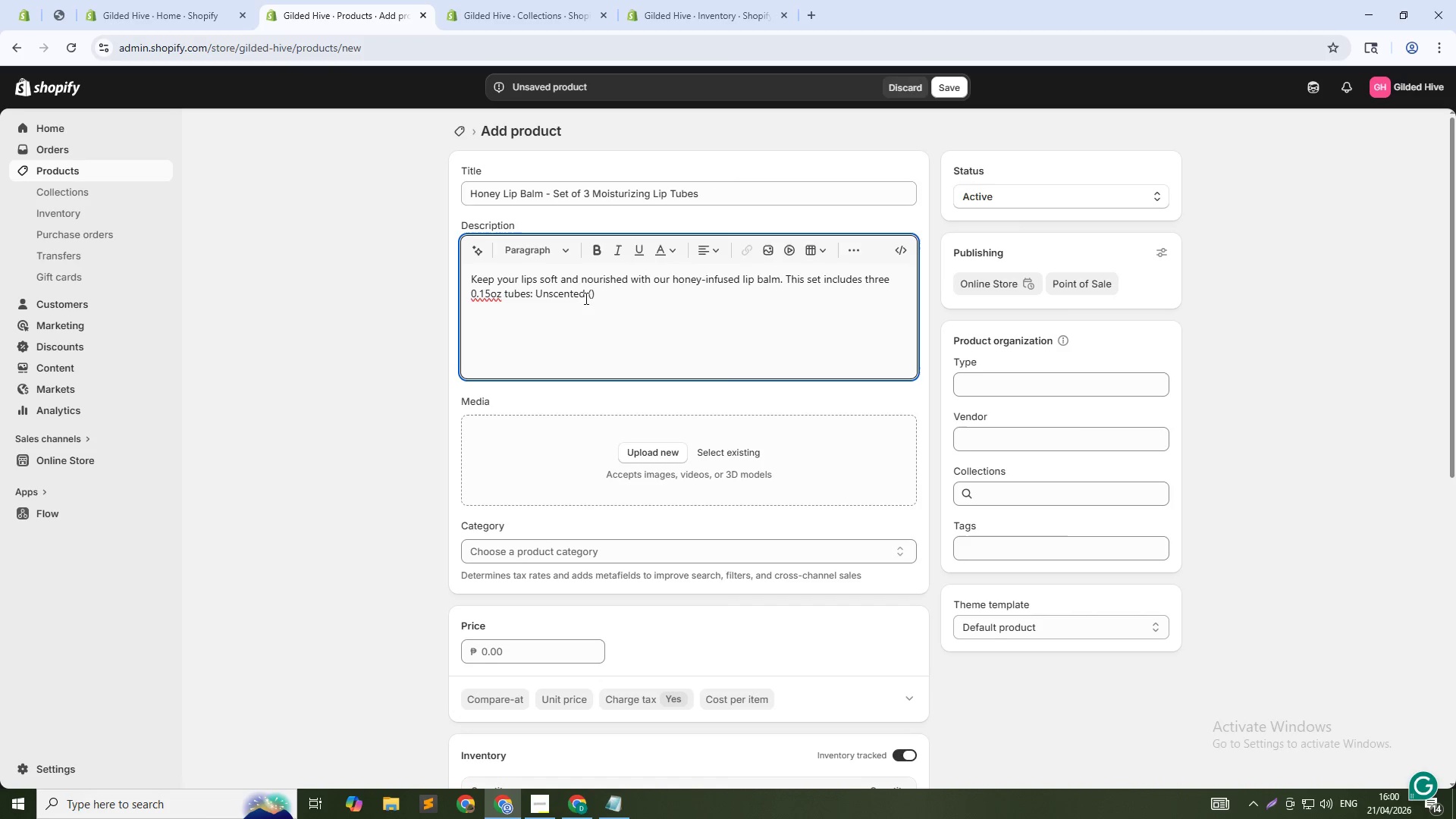 
key(ArrowLeft)
 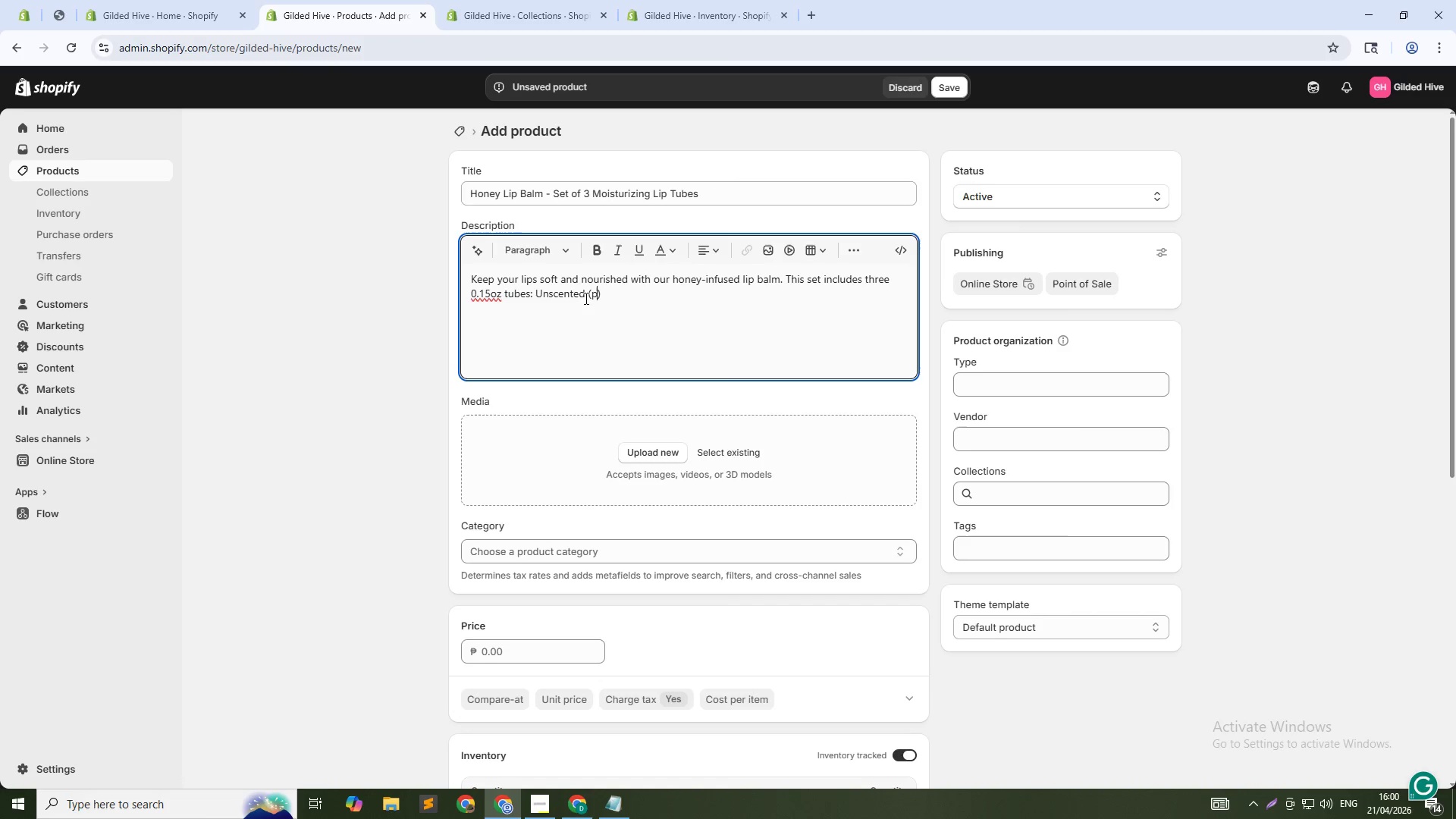 
type(pure honey)
 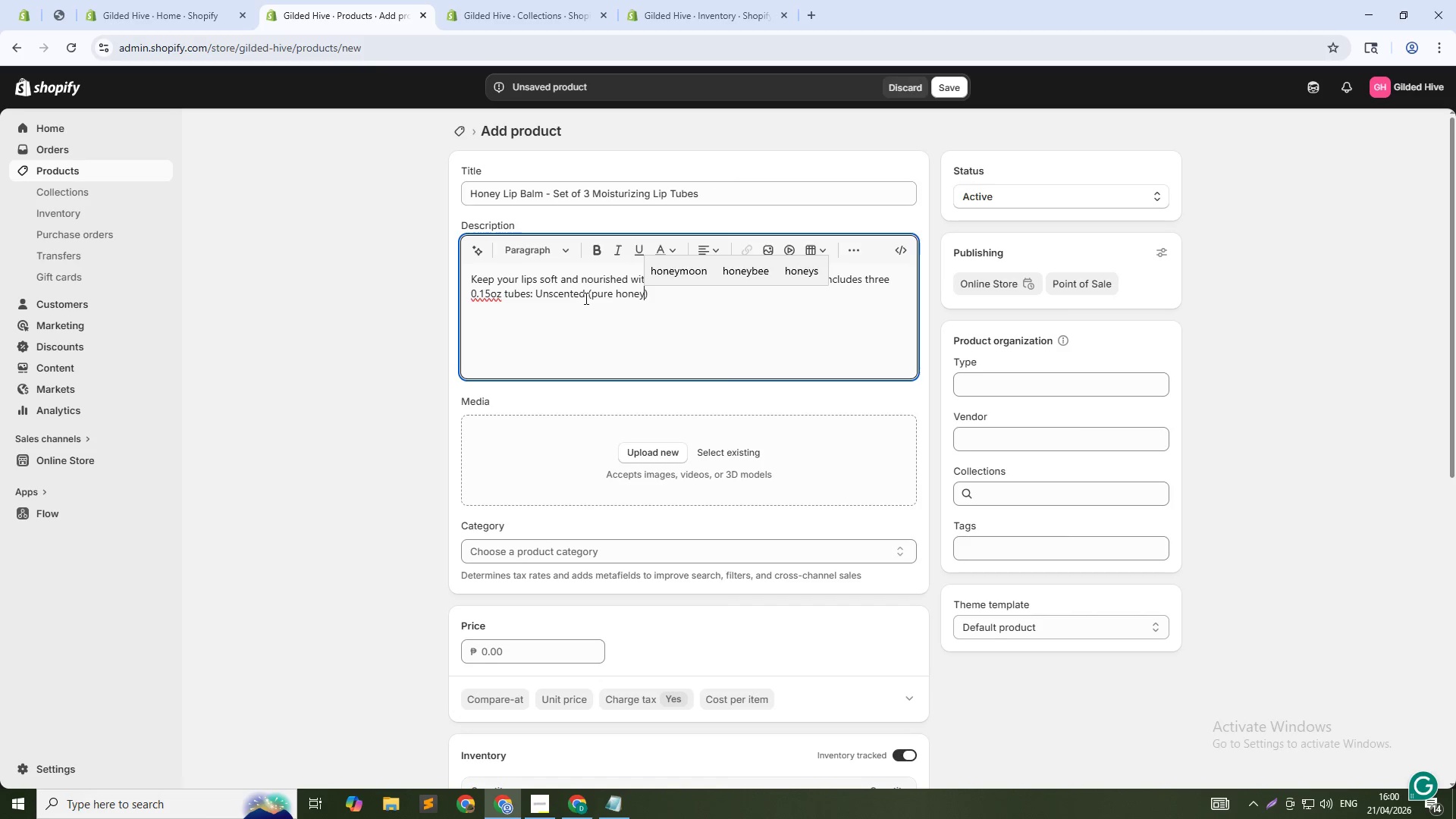 
key(ArrowDown)
 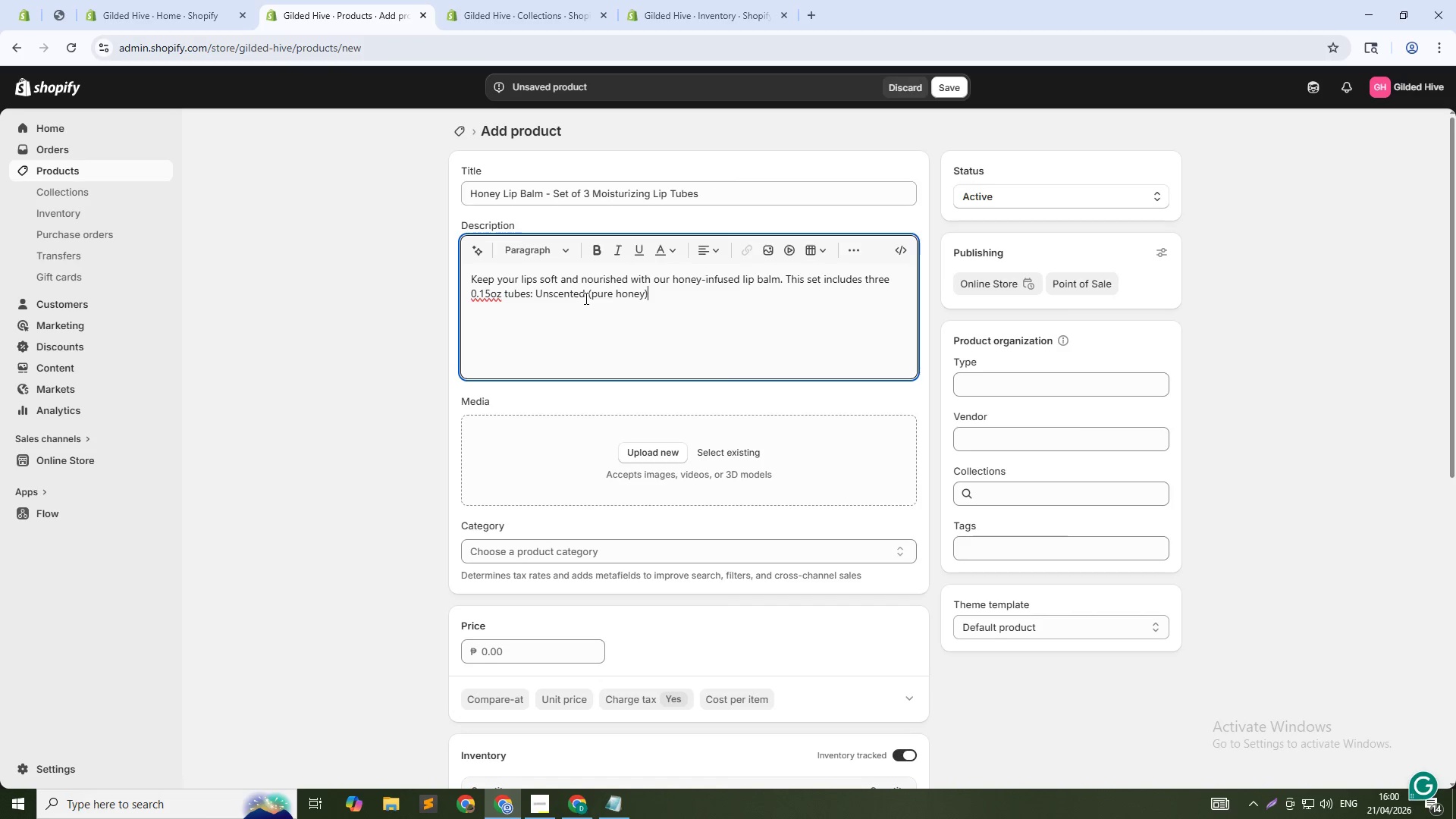 
type(, Peppermint ())
 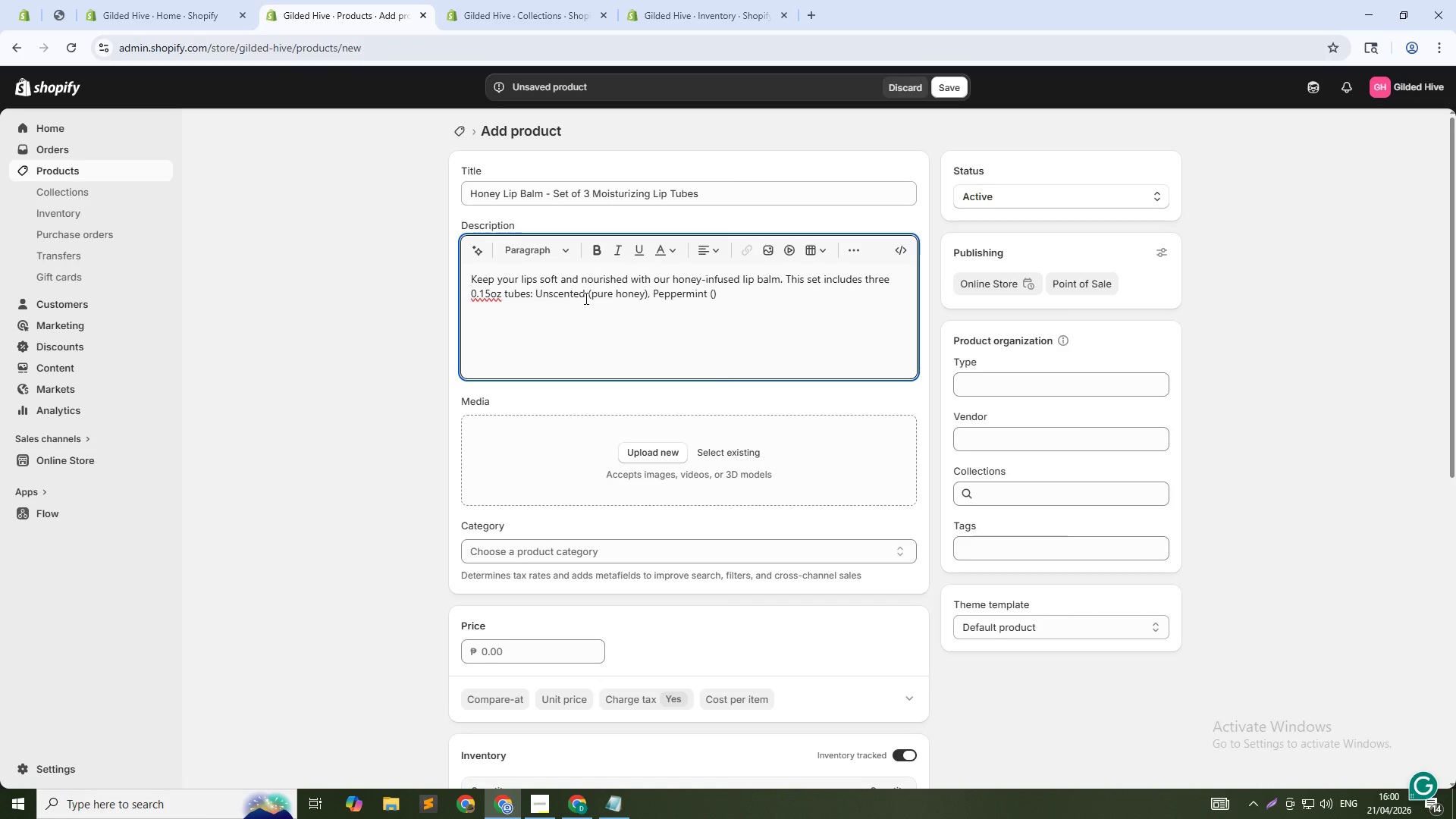 
 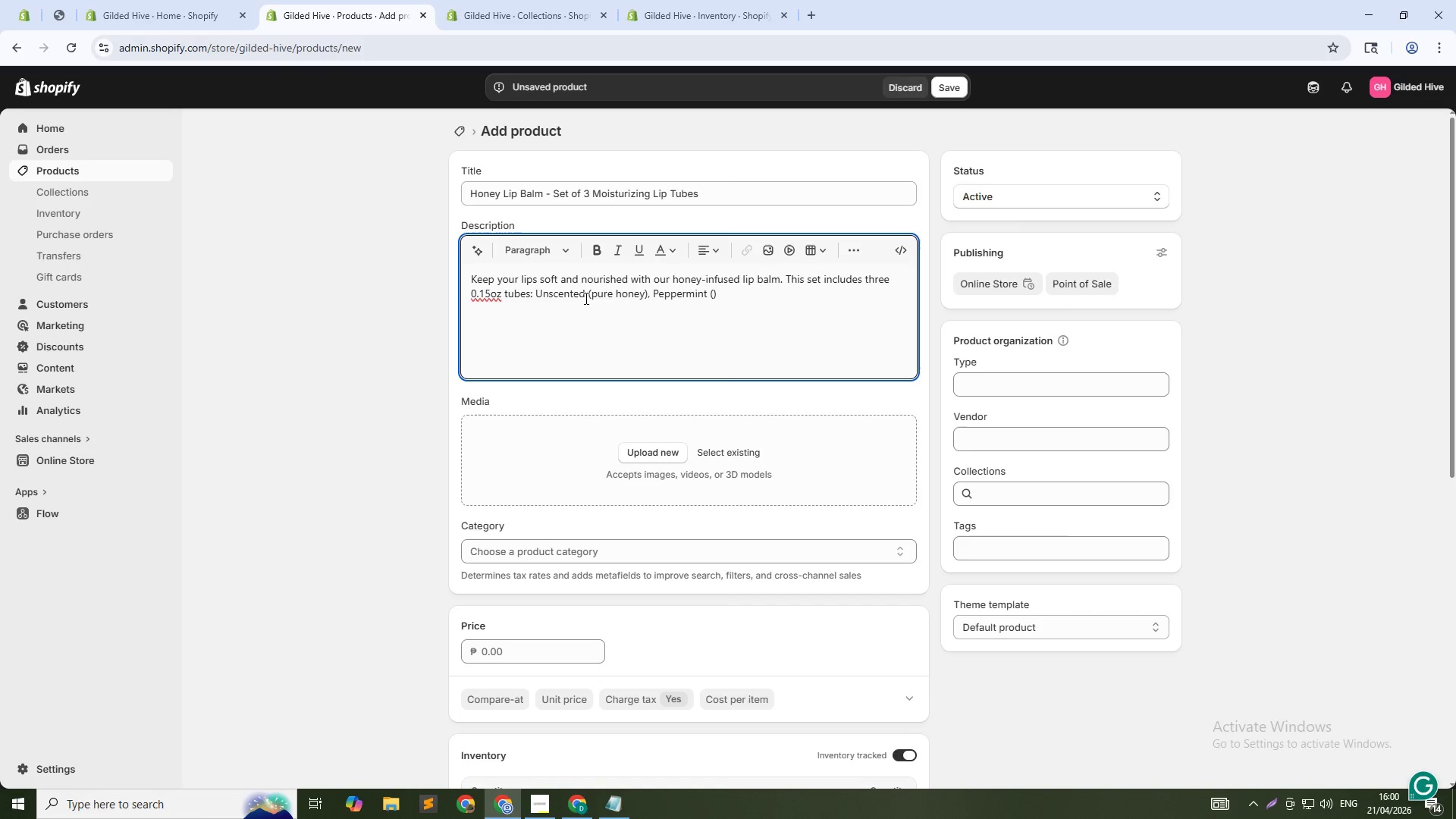 
key(ArrowLeft)
 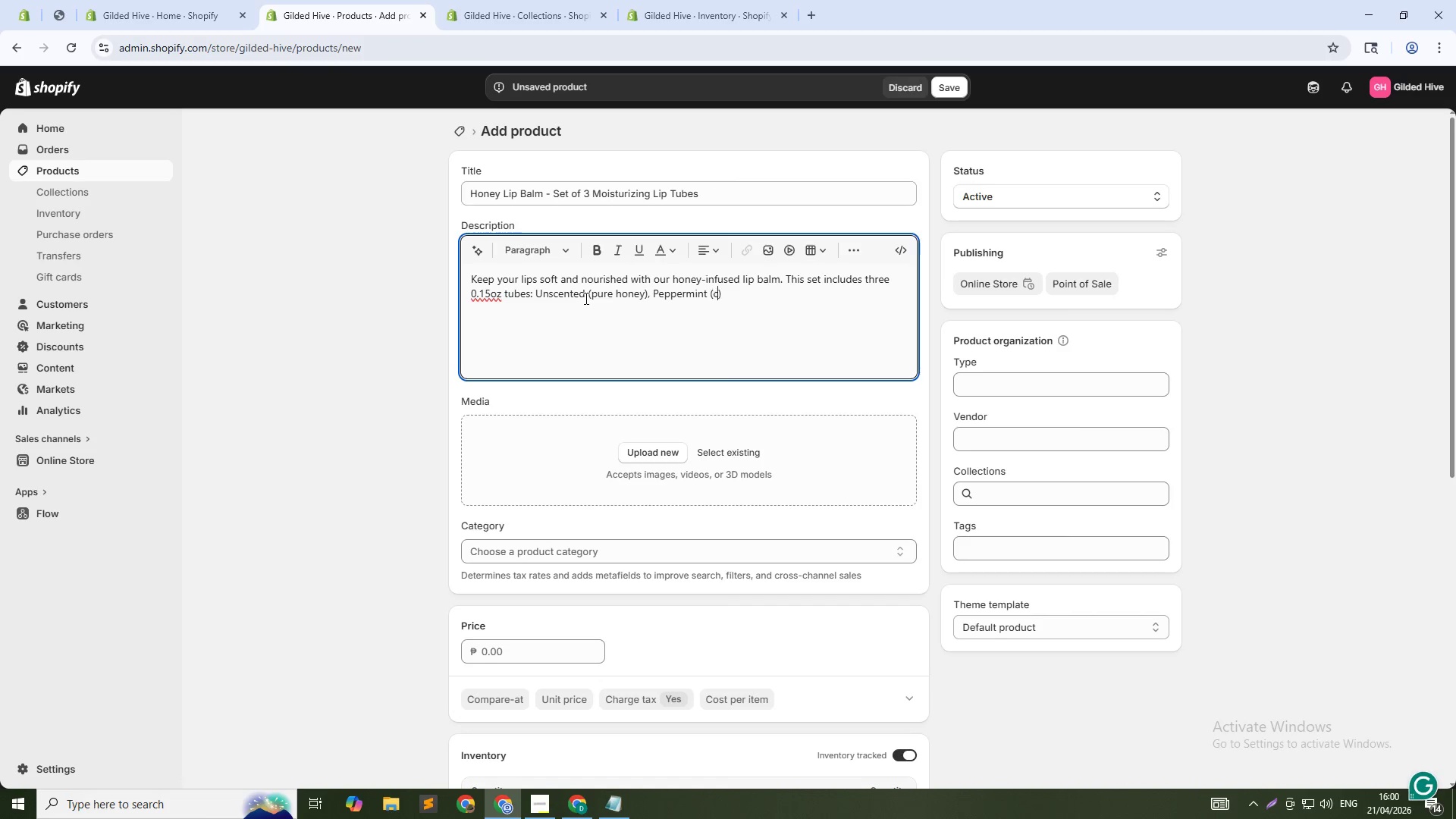 
type(cooling + refreshing)
 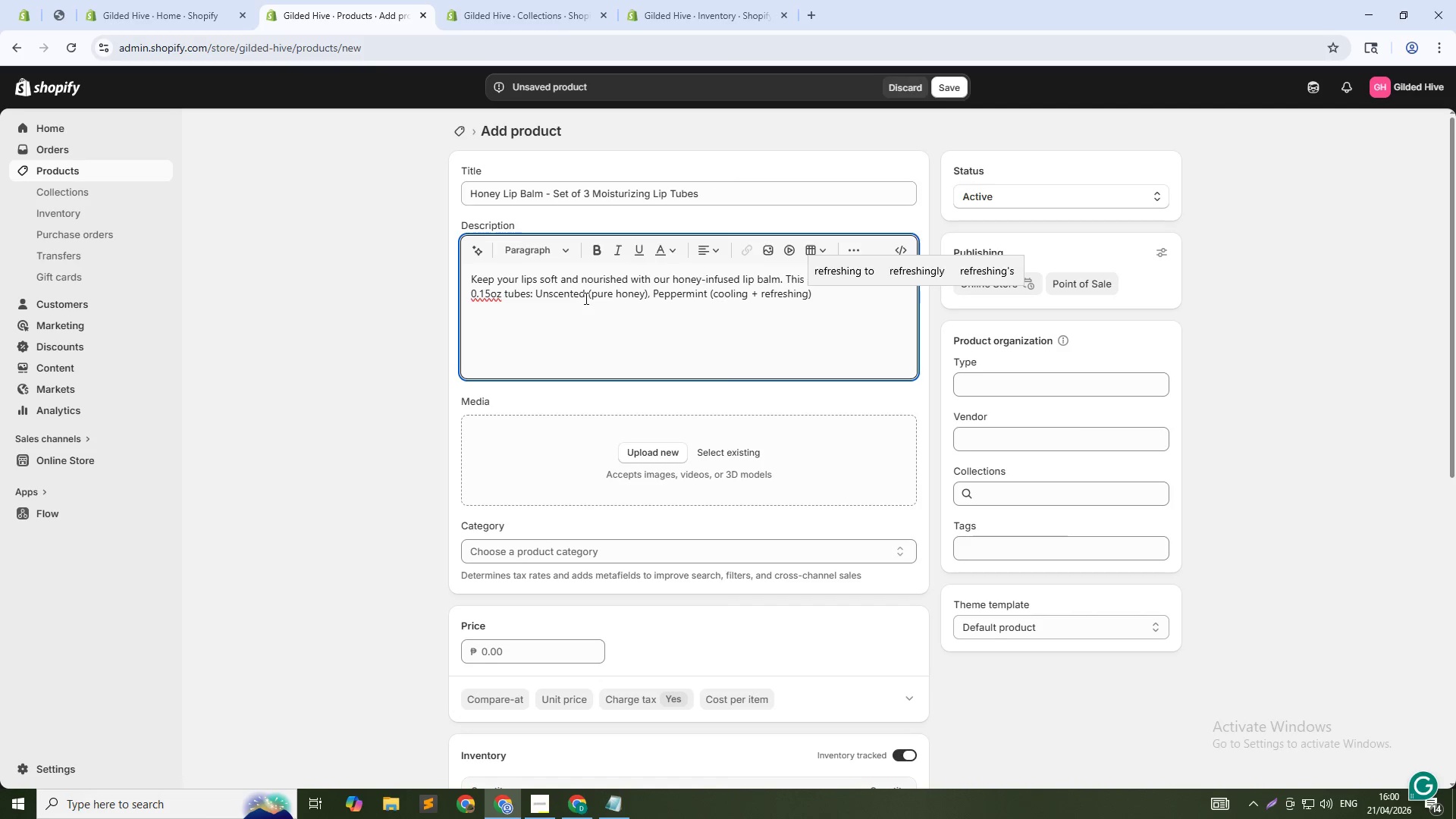 
key(ArrowDown)
 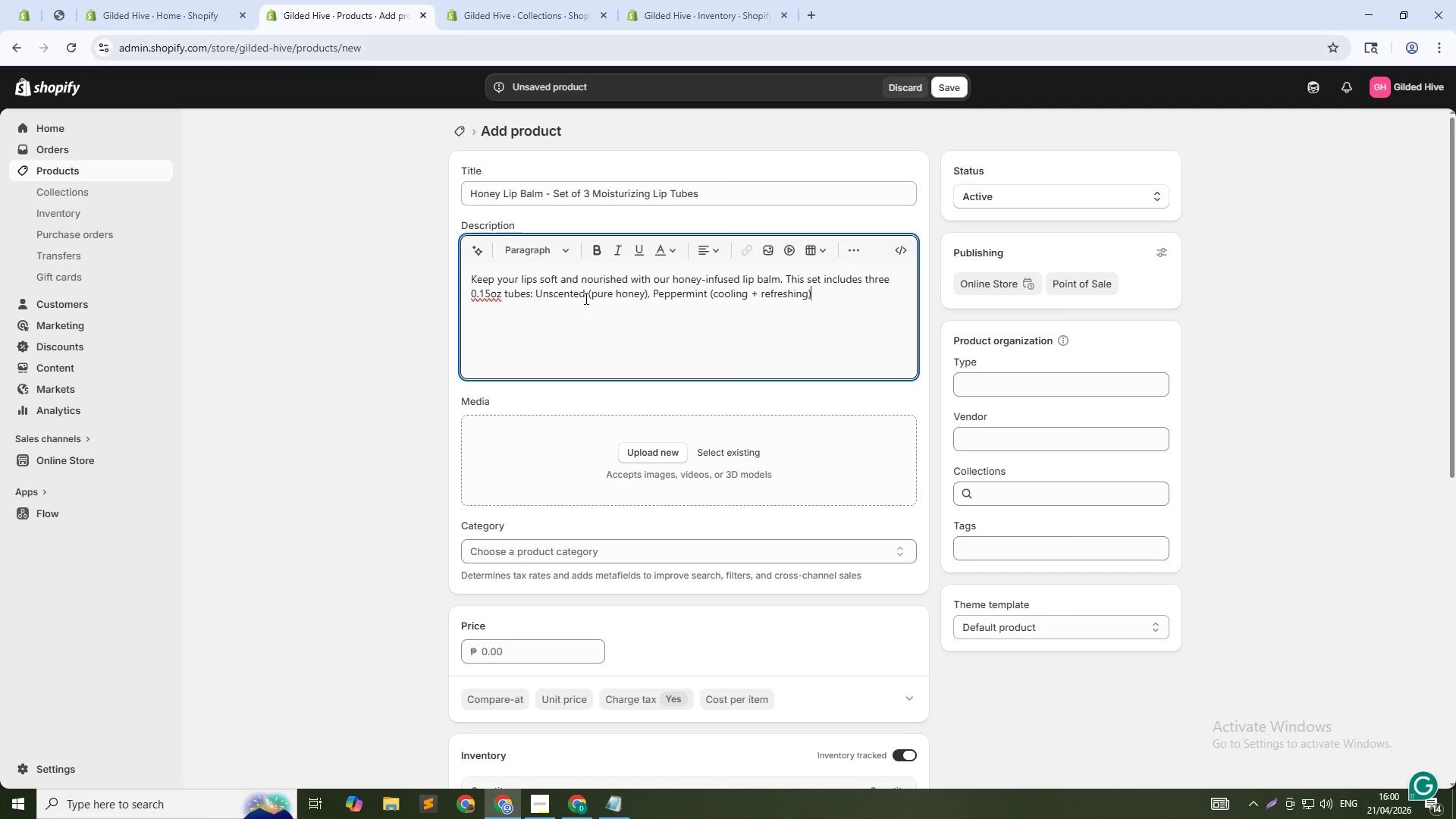 
type(, and Vanilla ())
 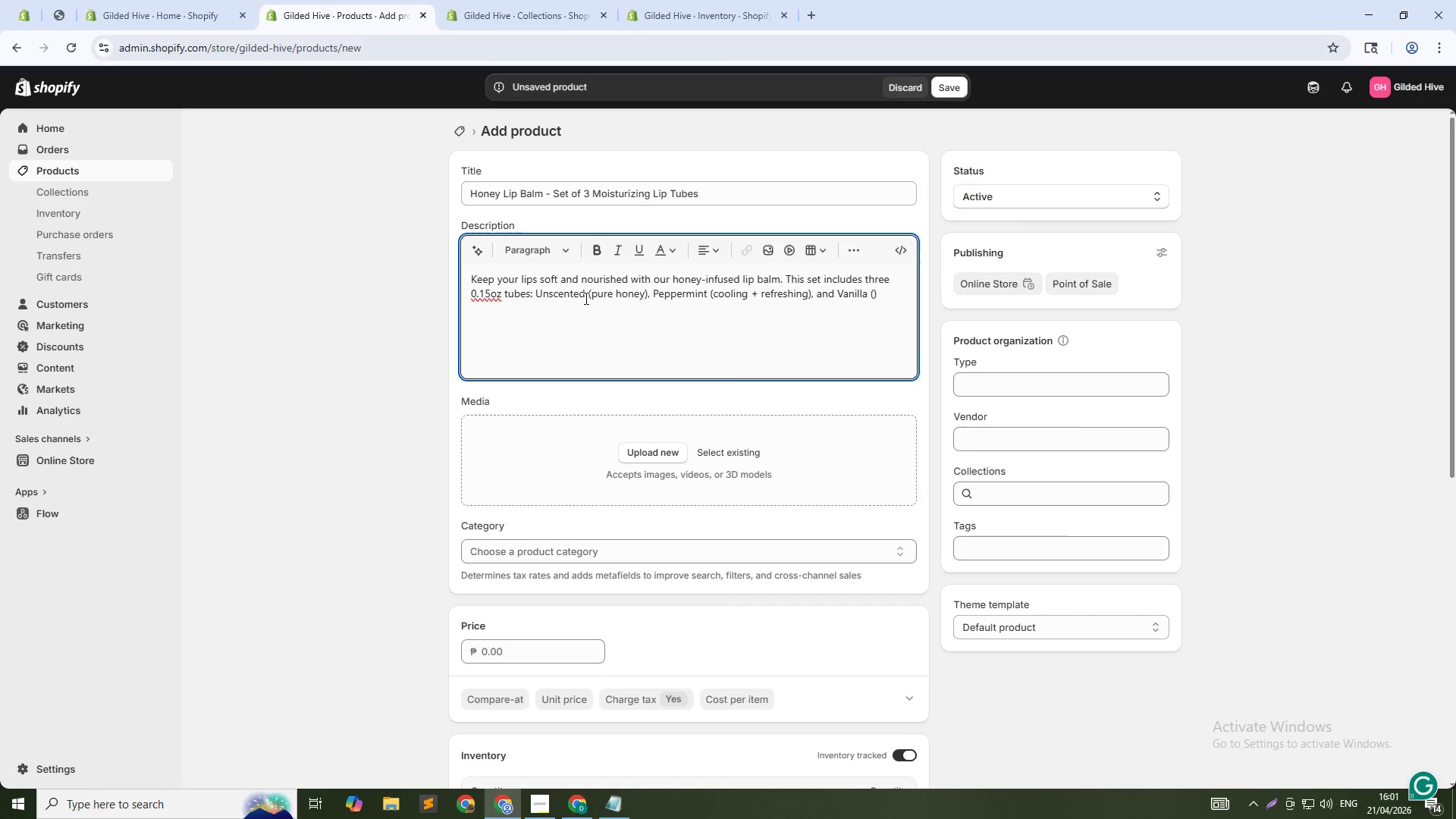 
key(ArrowLeft)
 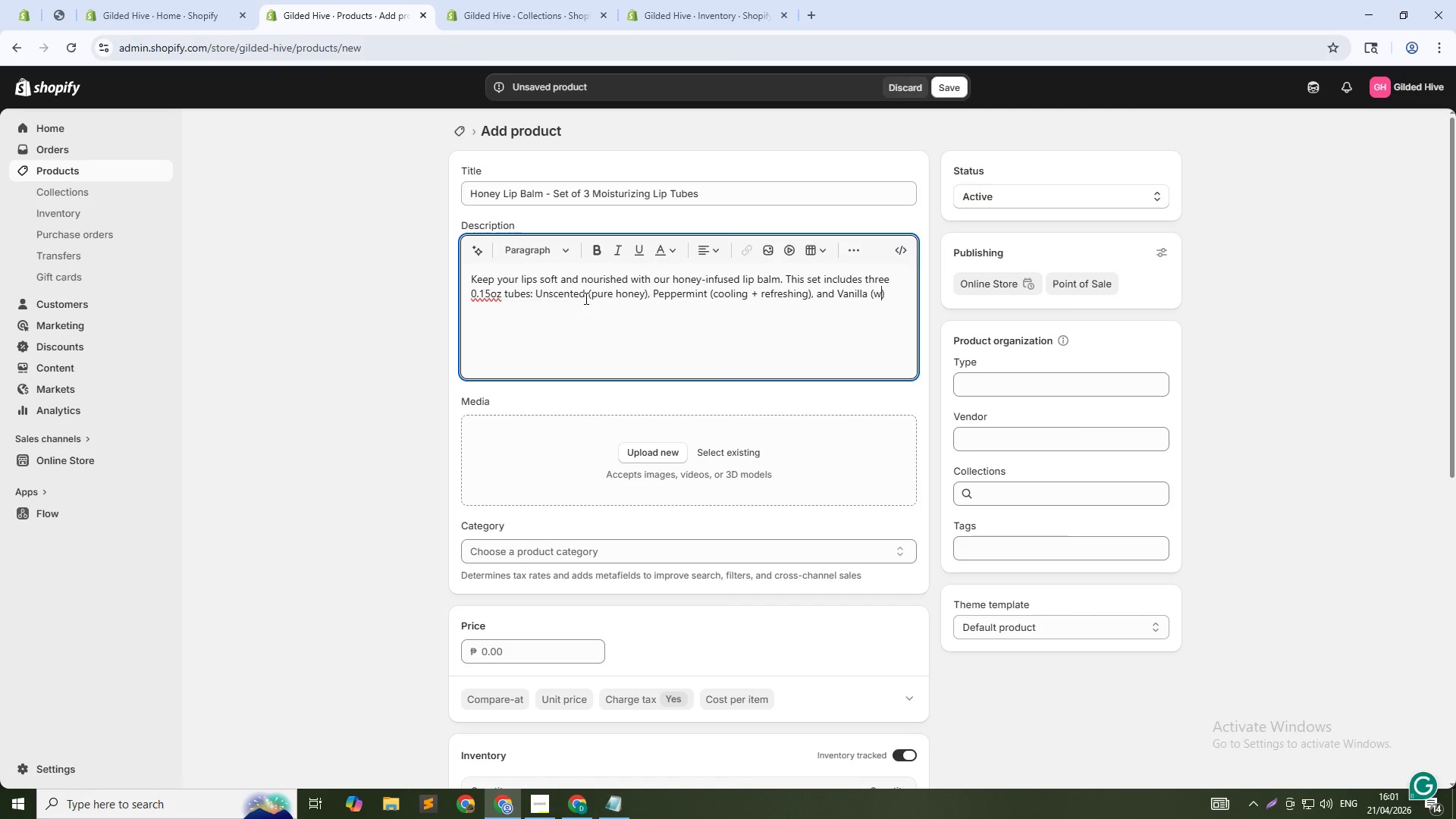 
type(warm + refreshing)
 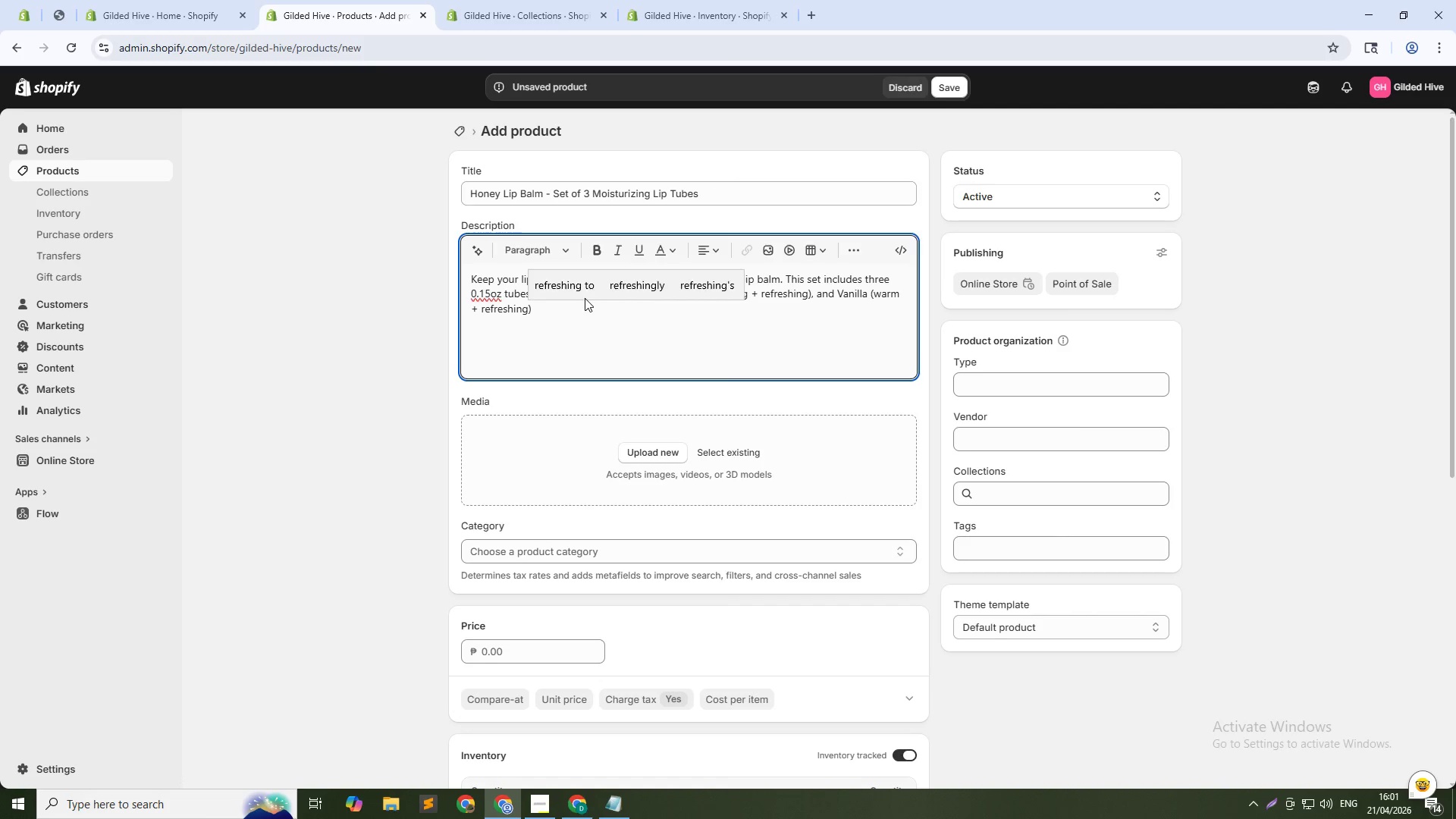 
key(ArrowDown)
 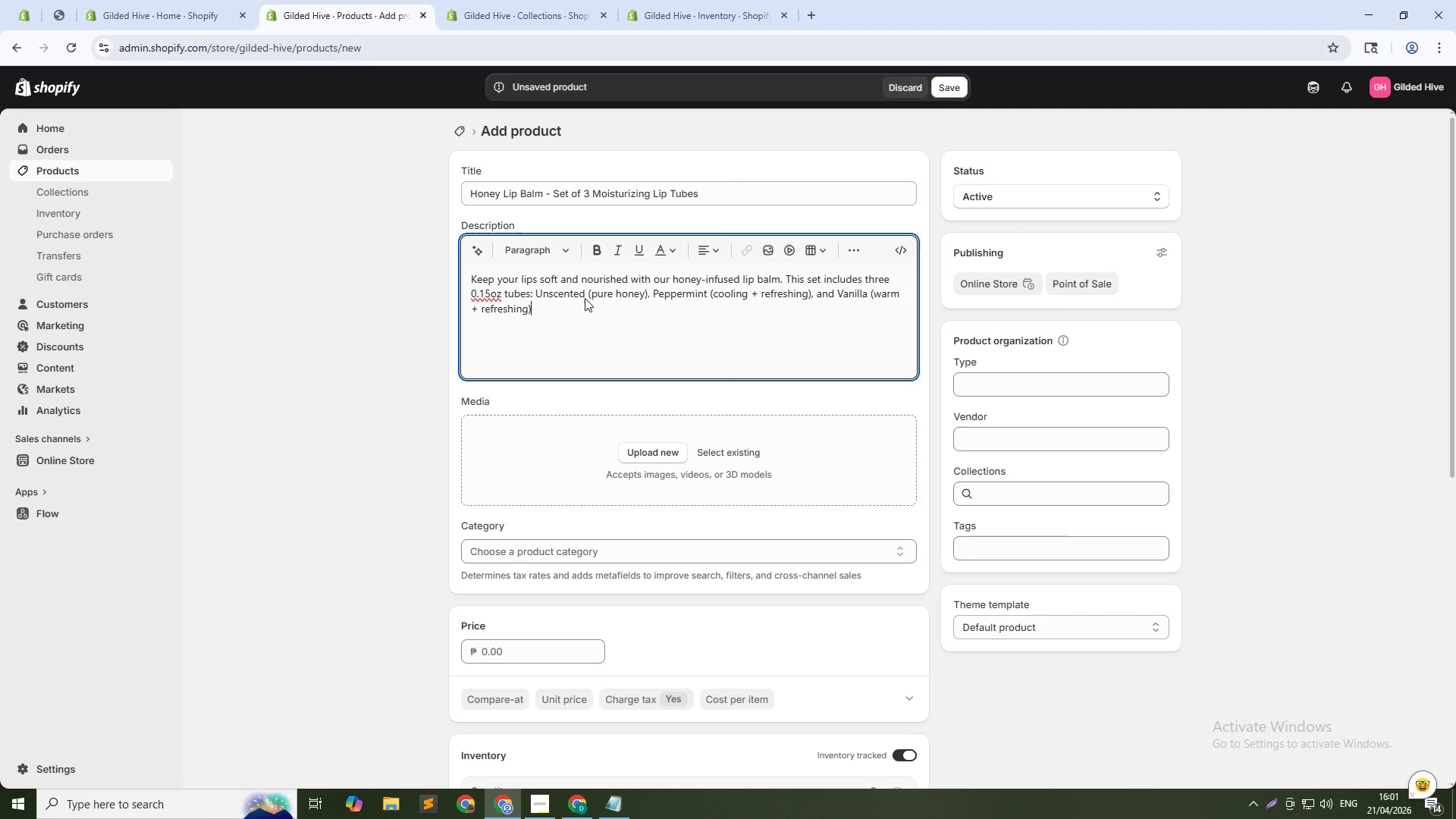 
type(, amd V)
key(Backspace)
key(Backspace)
key(Backspace)
key(Backspace)
type(nd Vanilla ())
 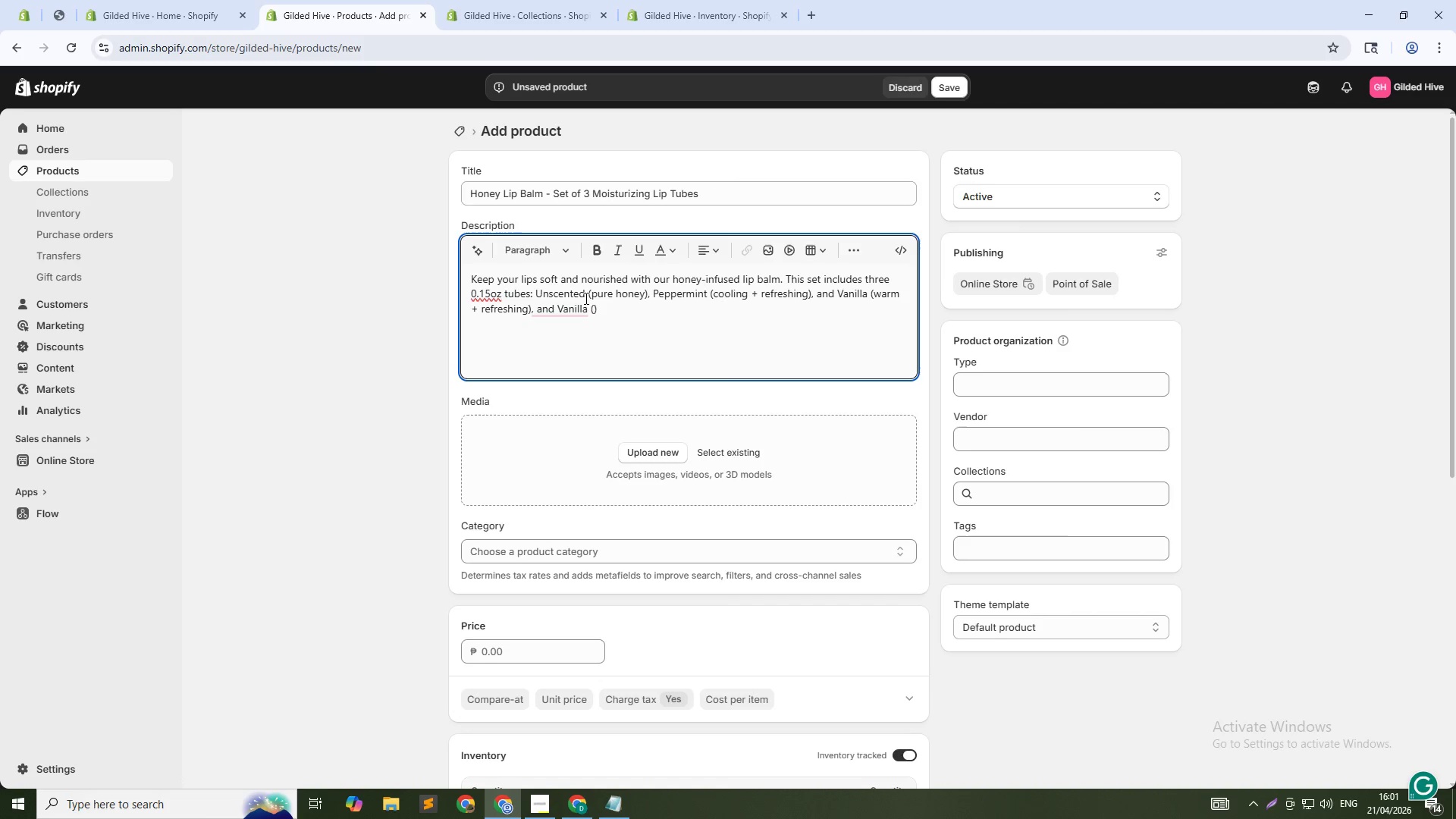 
 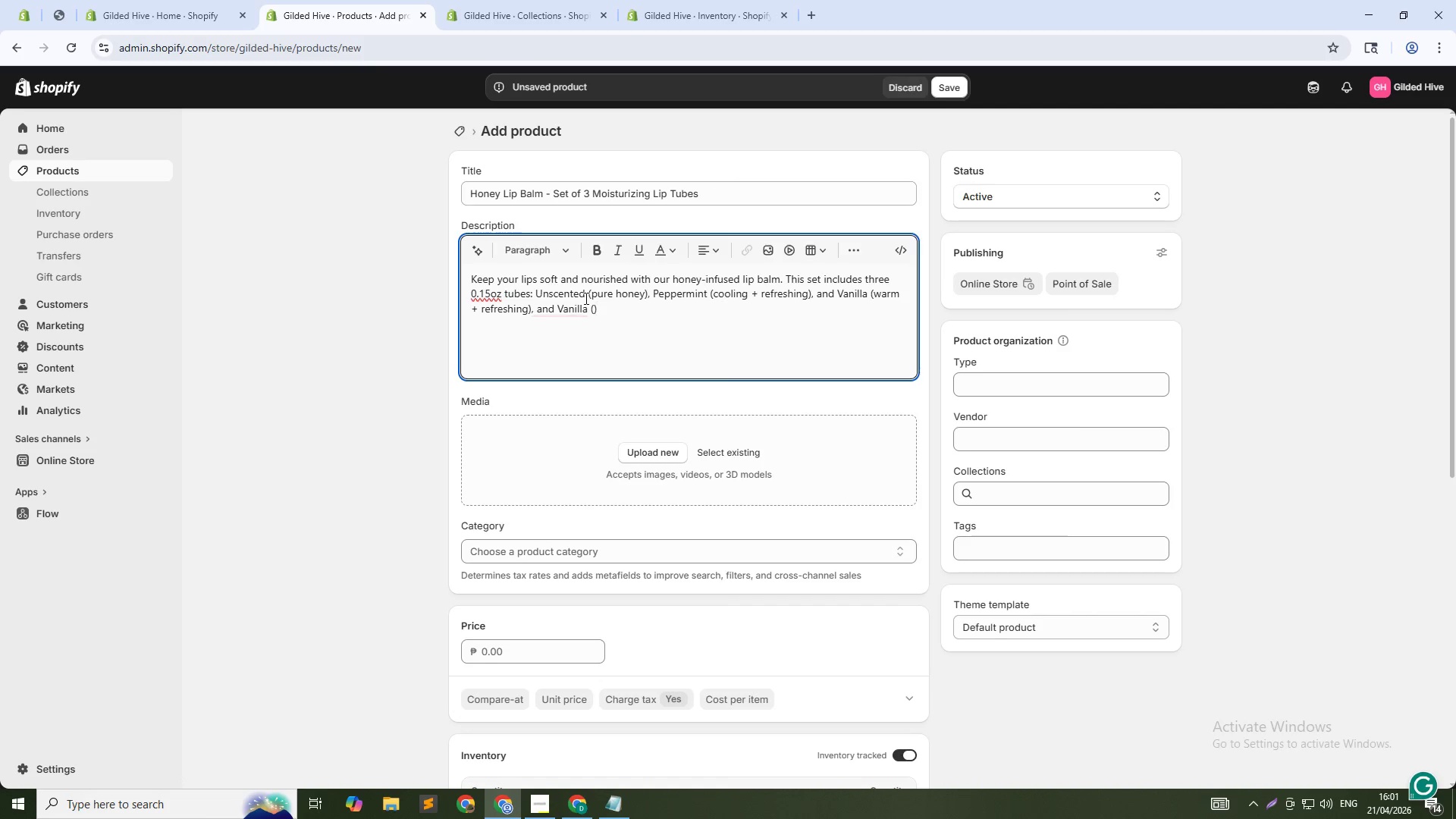 
key(ArrowLeft)
 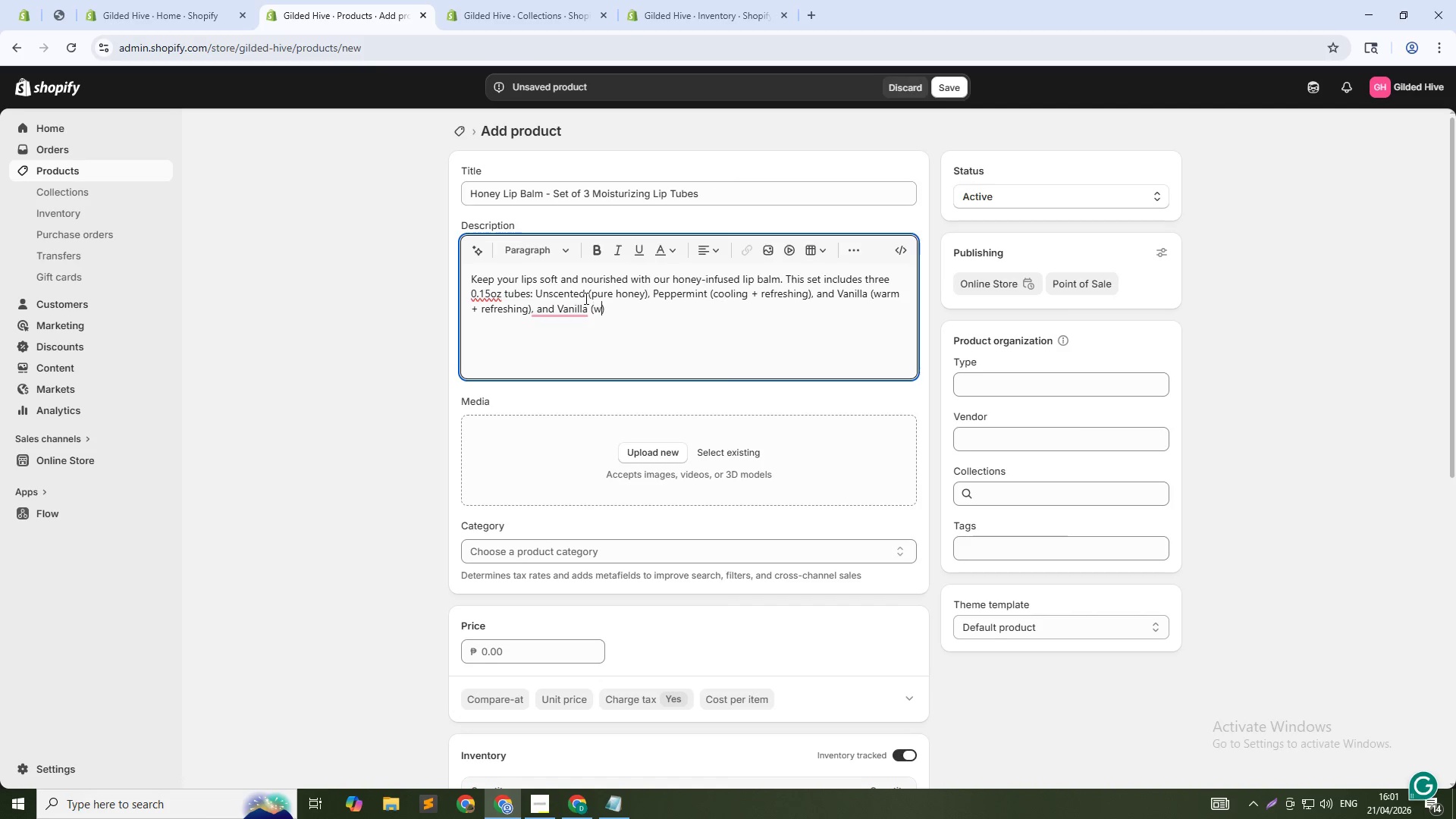 
type(warm + comforting)
 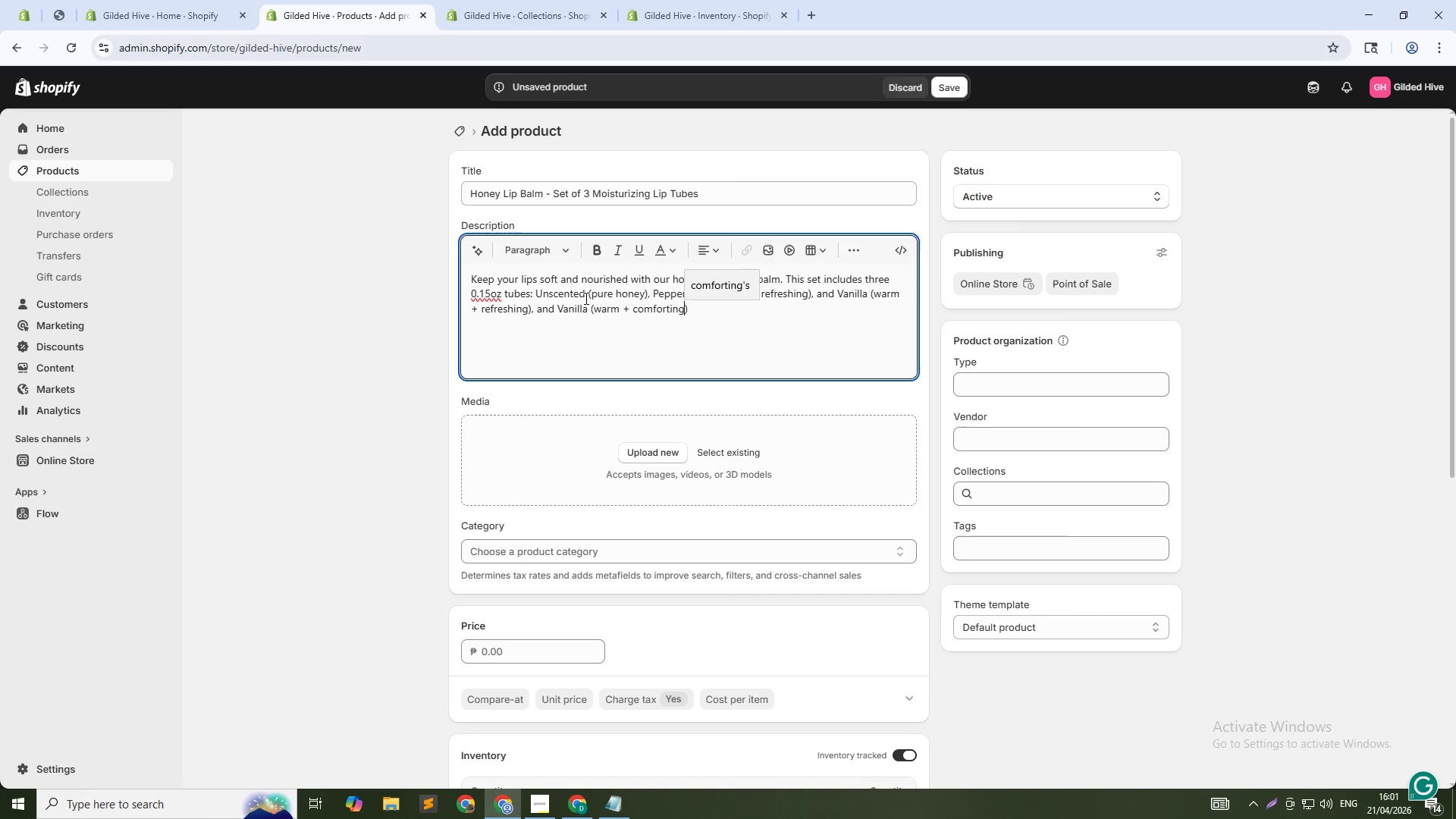 
key(ArrowDown)
 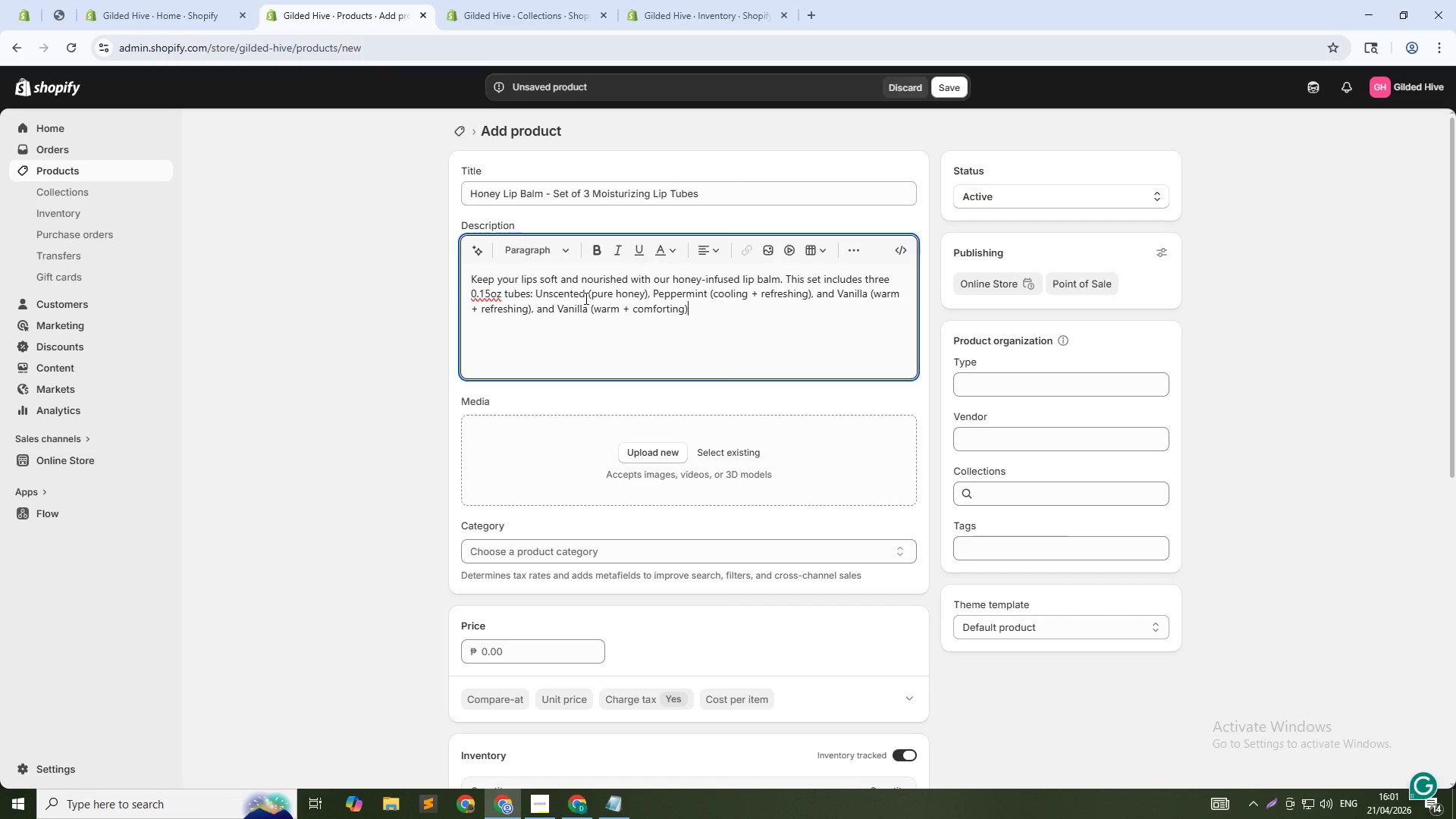 
type(. Made with beeswax, honey, coconut oil, and vitamin E. No )
 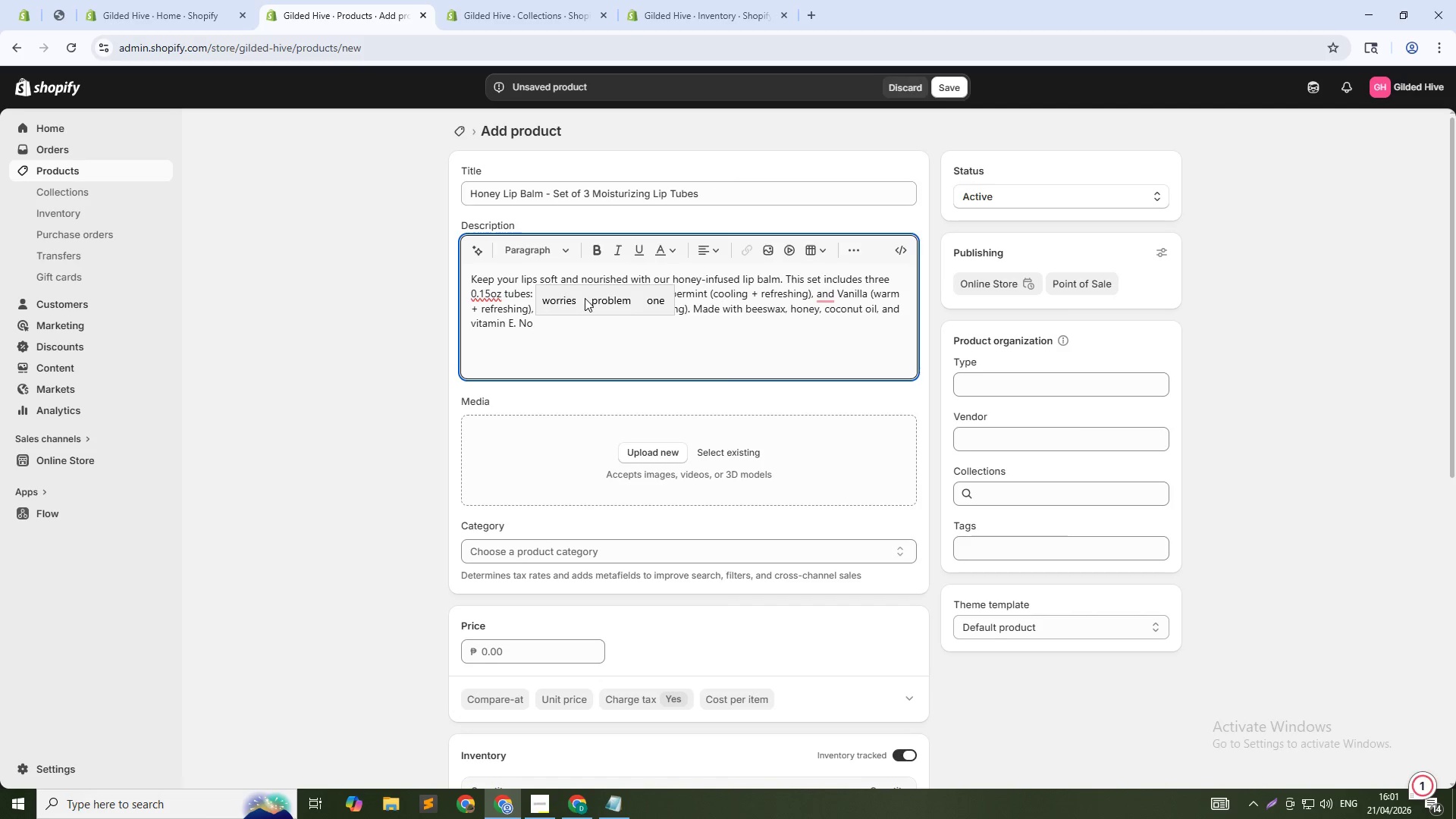 
type(petroleum, no parabens, no artificial colors. The perfect pocket-sized companion for dry winter months.)
 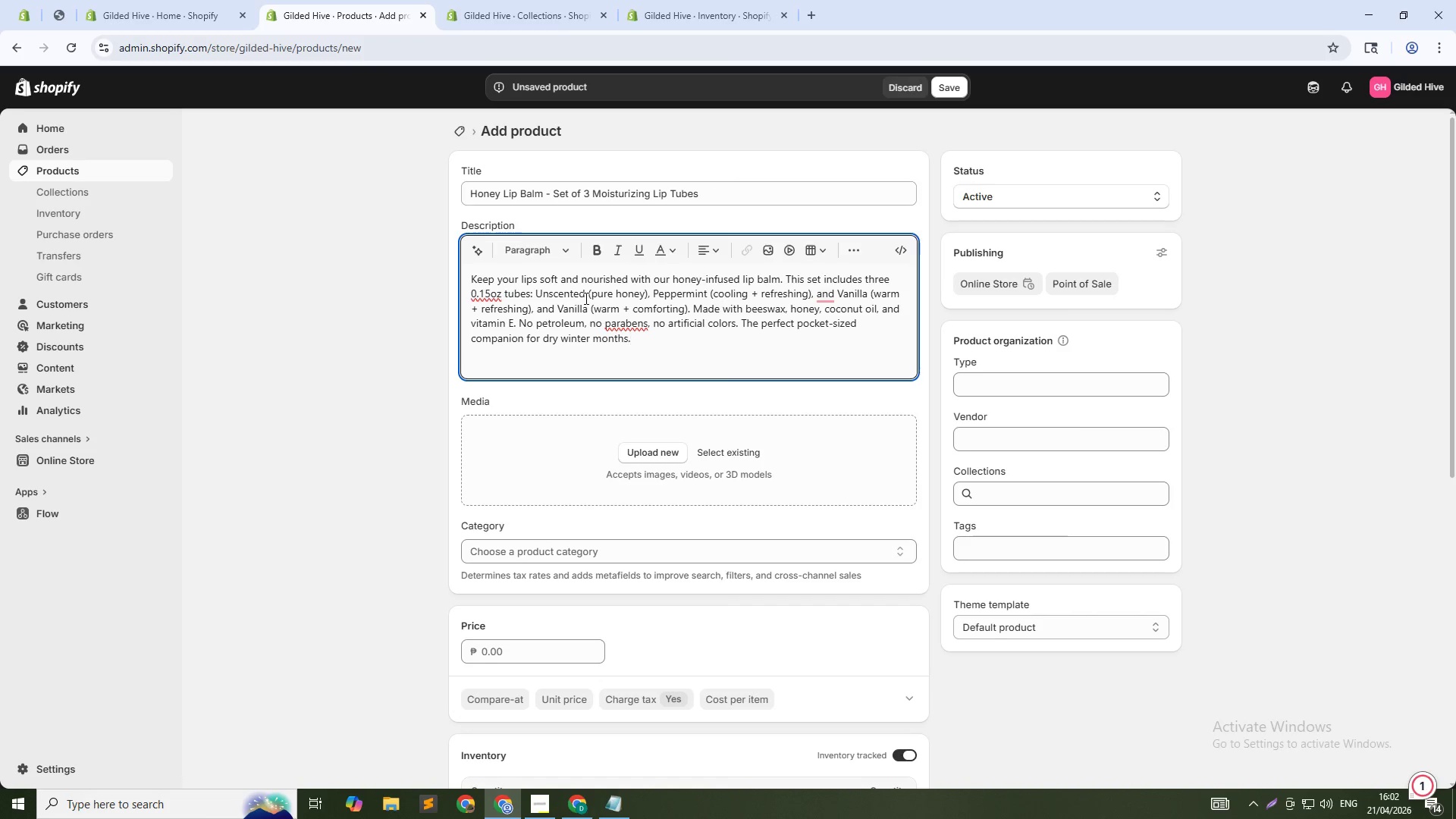 
scroll: coordinate [501, 363], scroll_direction: down, amount: 2.0
 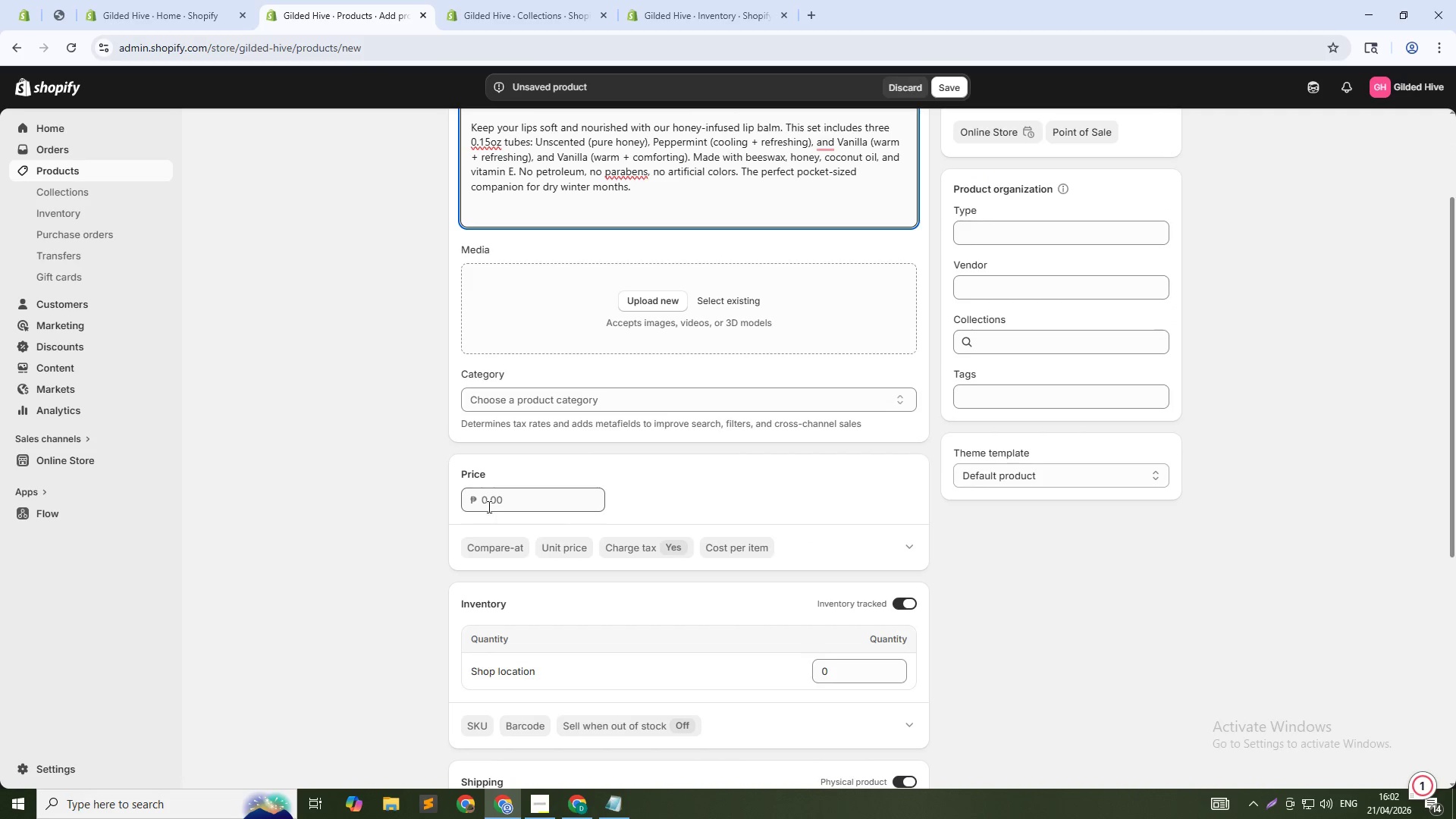 
left_click([494, 505])
 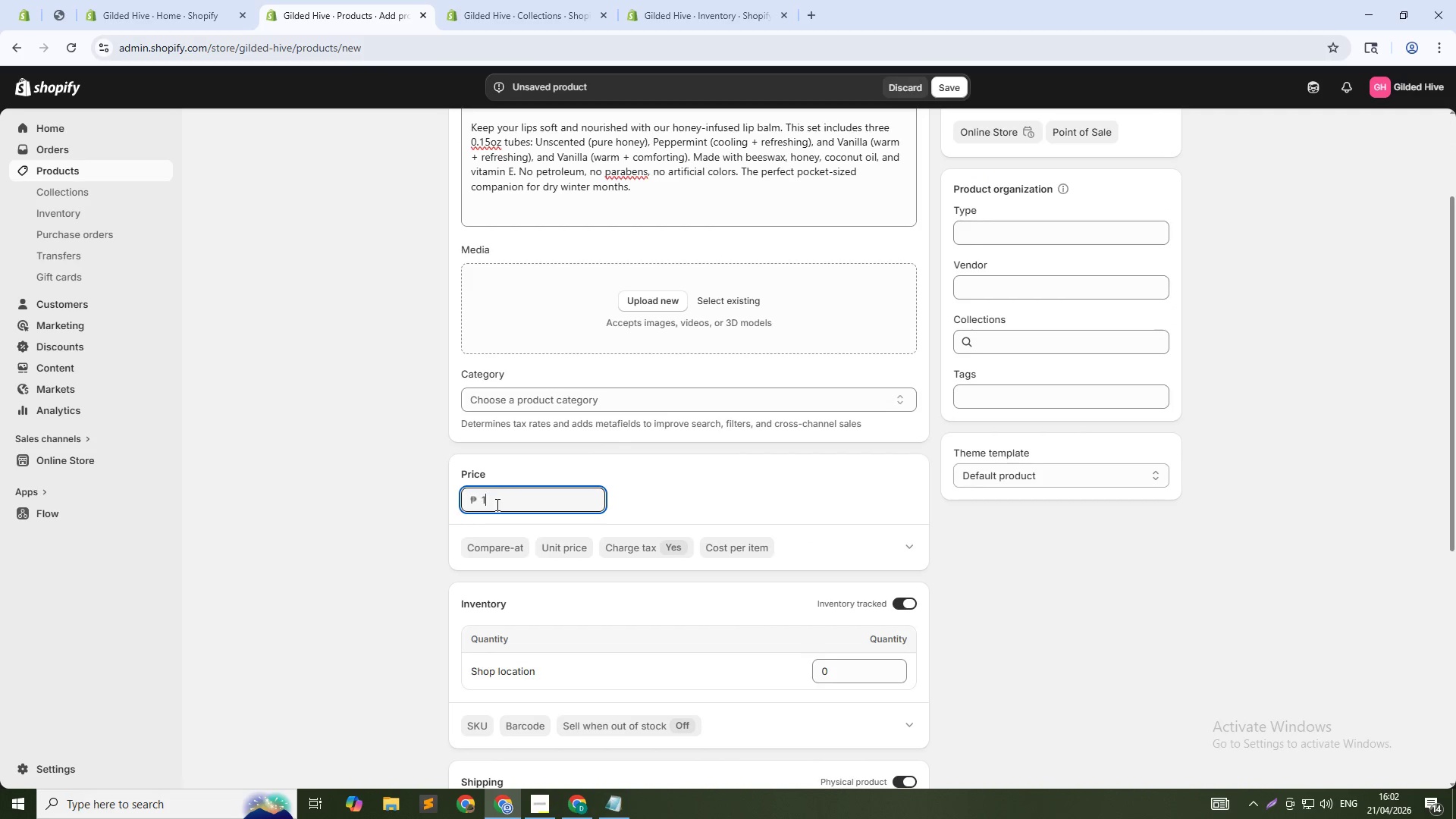 
type(12)
 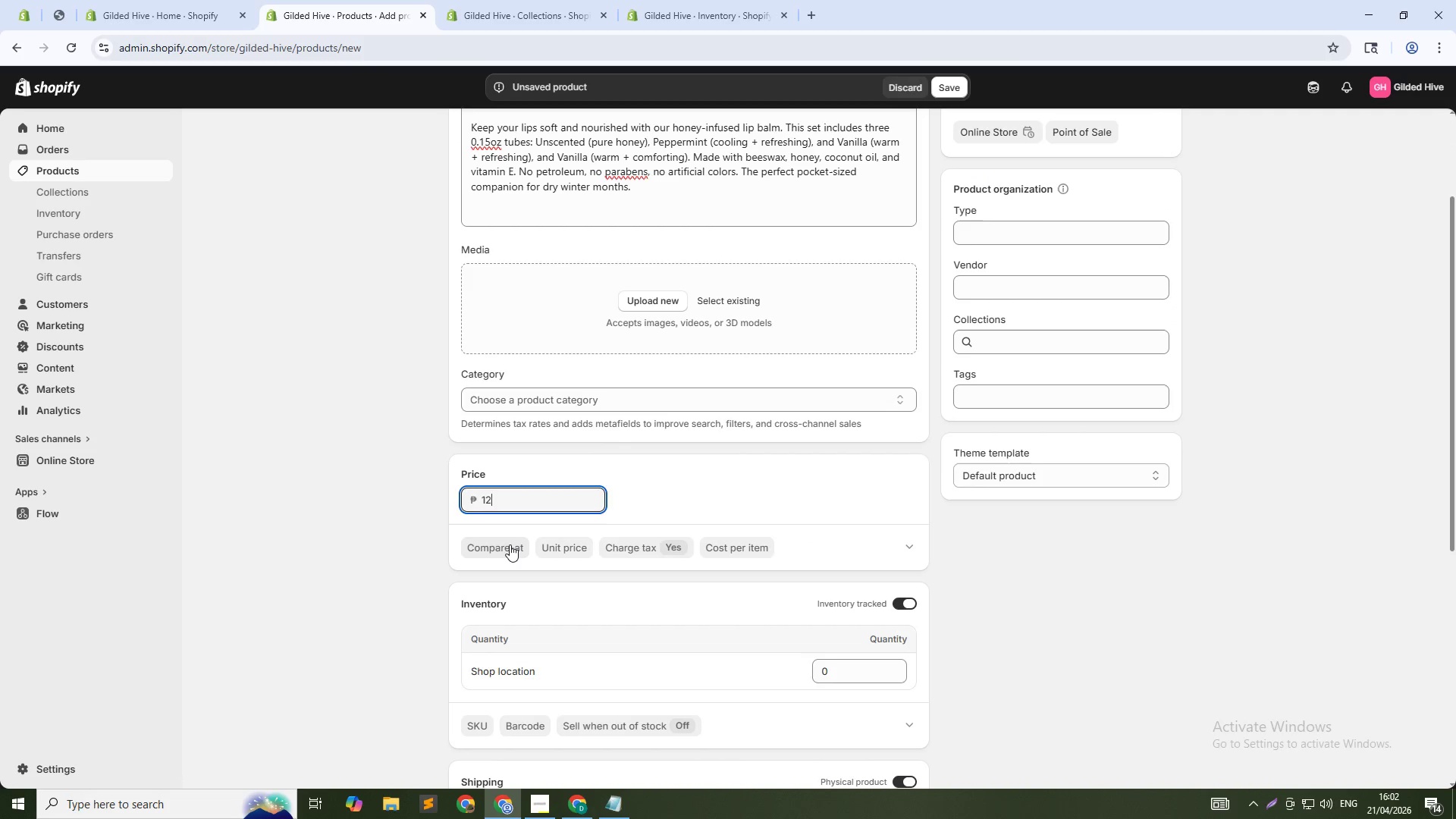 
left_click([510, 544])
 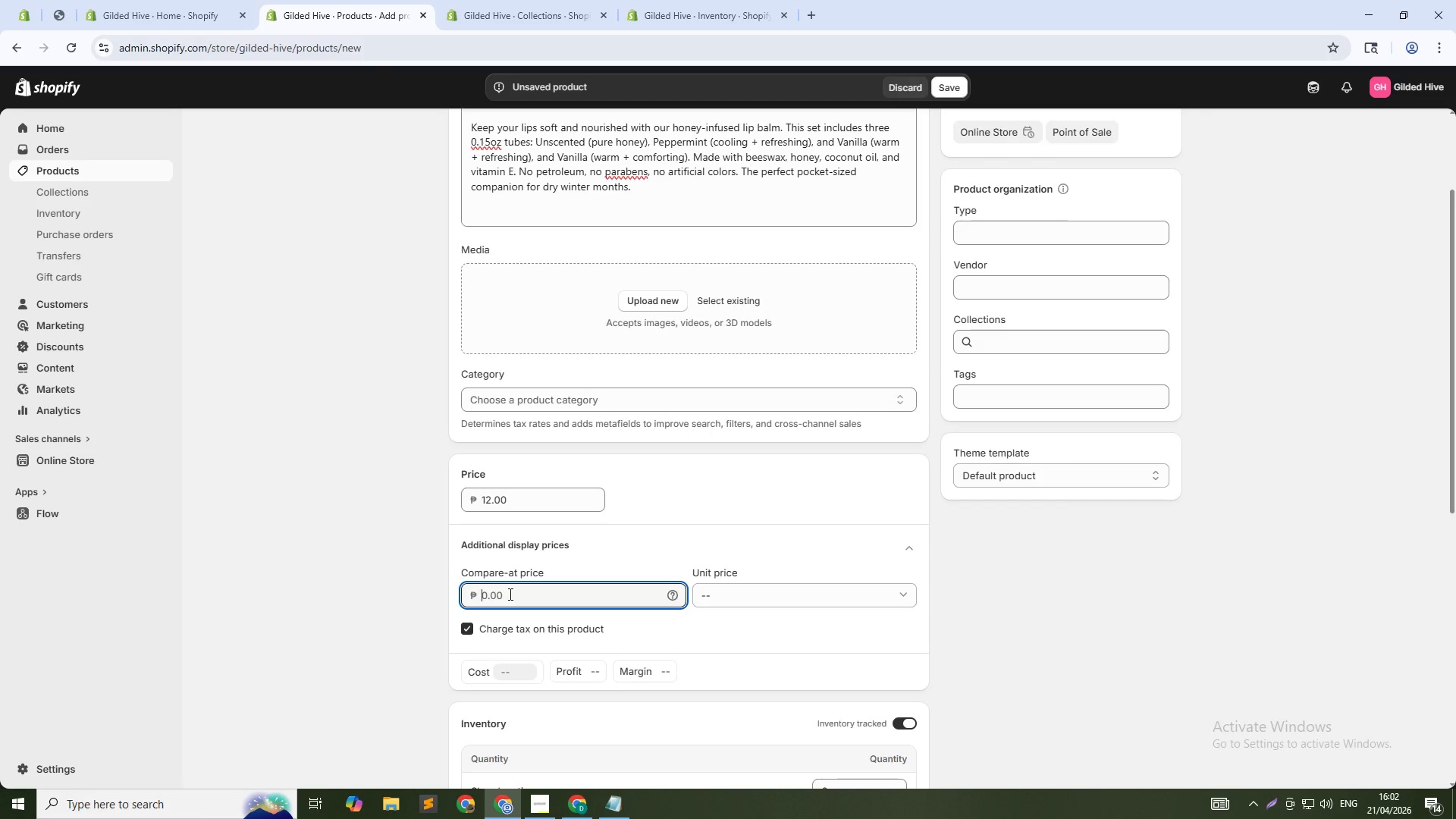 
left_click([509, 594])
 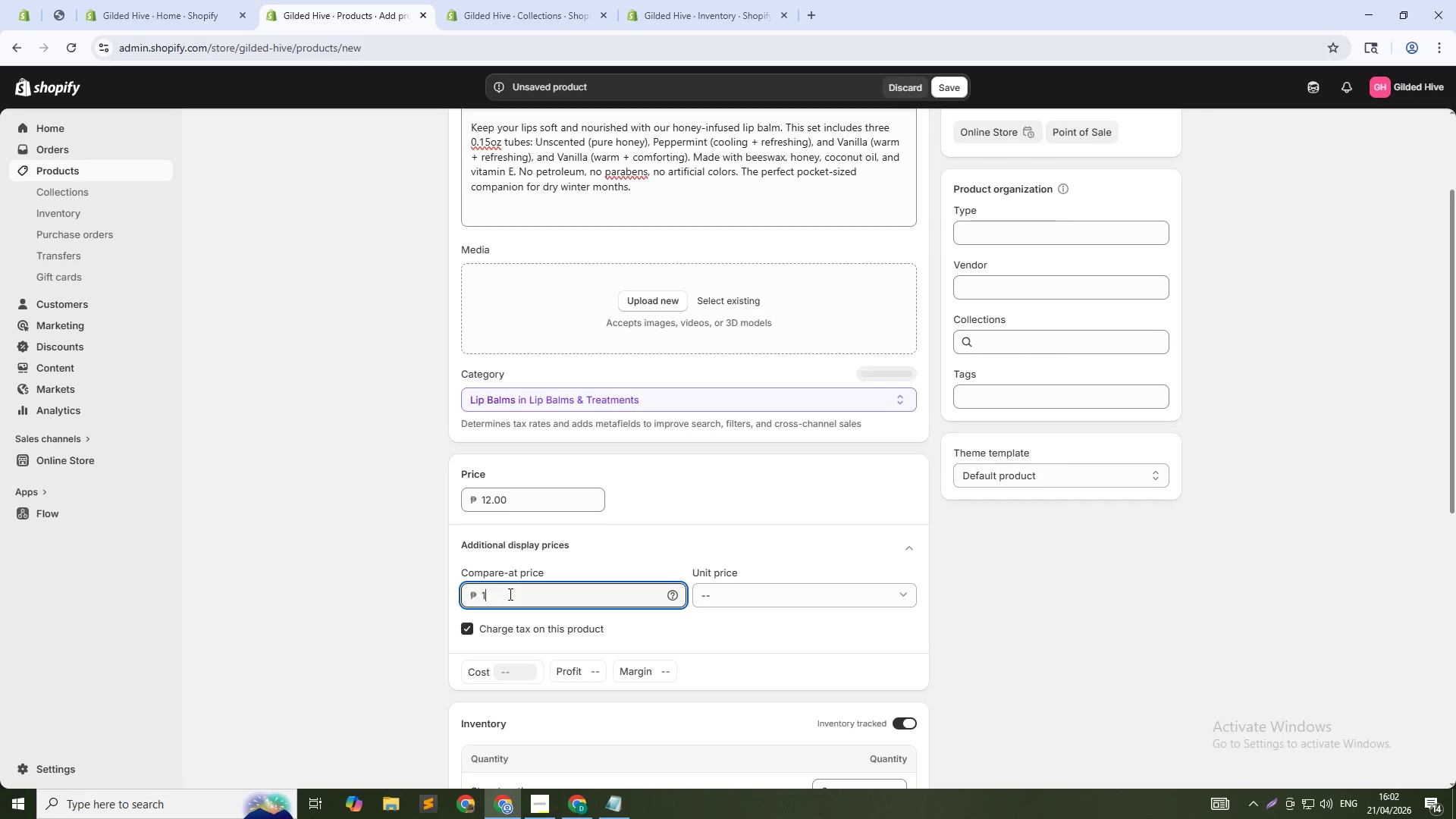 
type(16)
 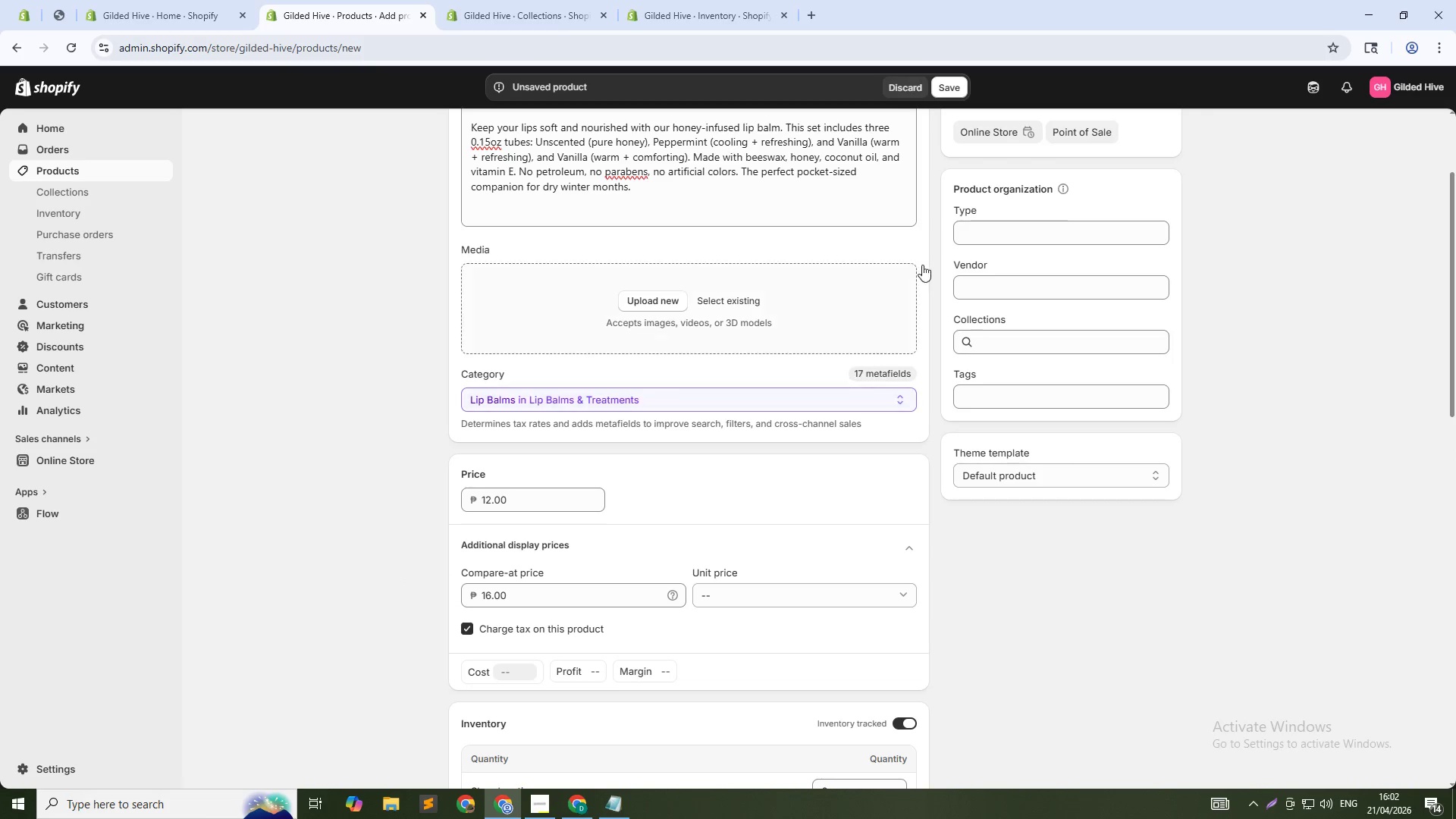 
left_click([973, 228])
 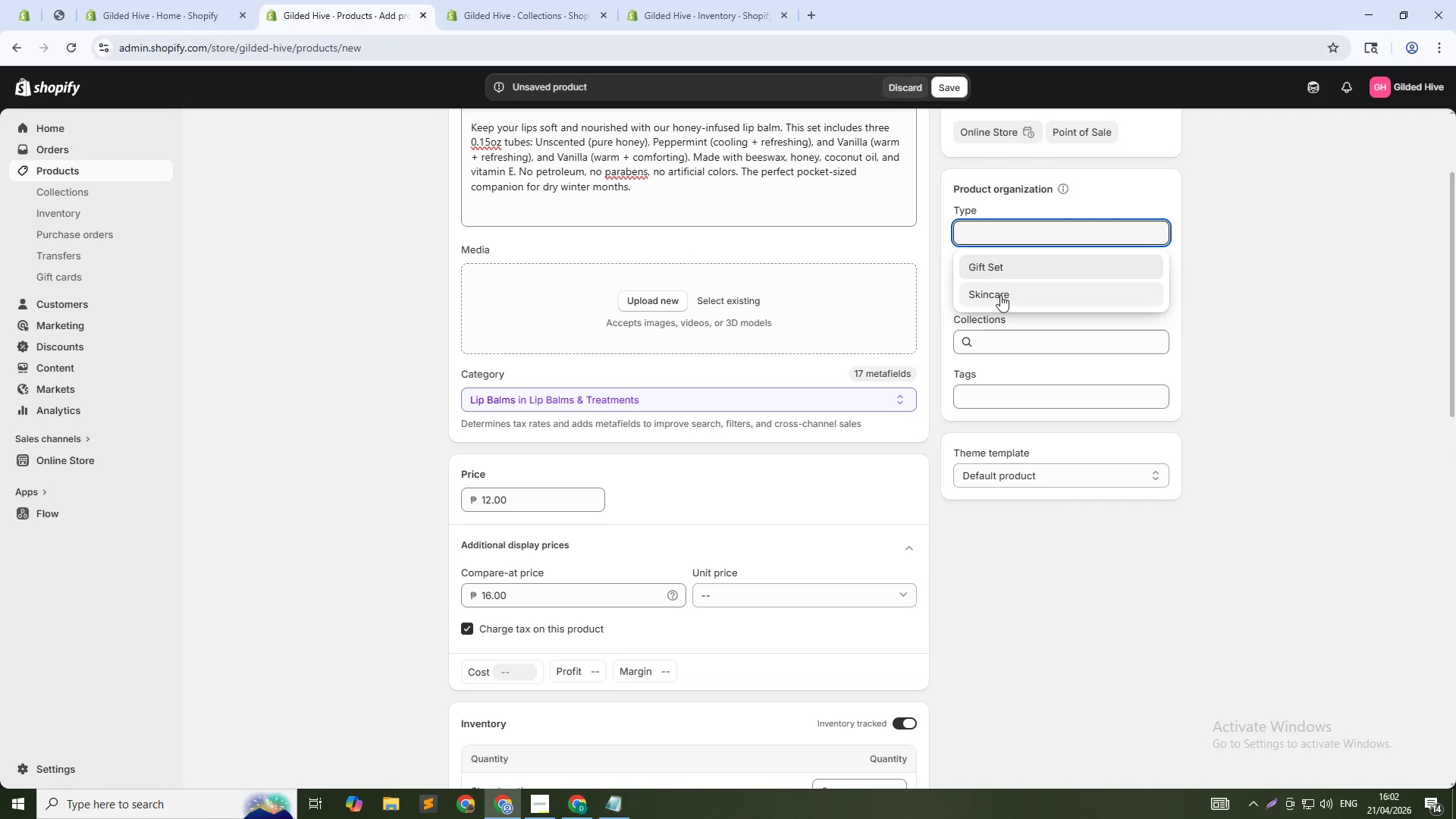 
left_click([1000, 295])
 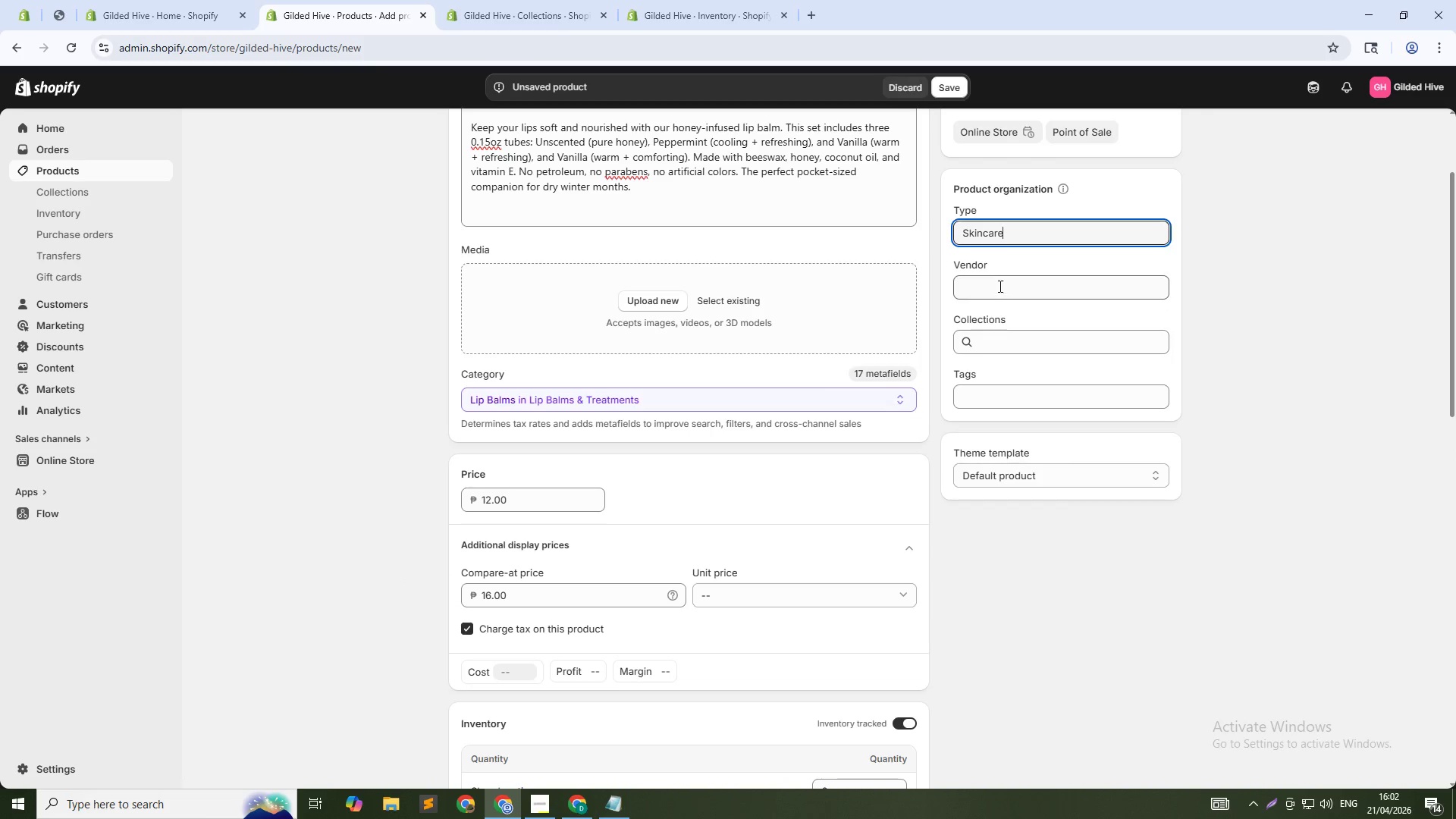 
left_click([999, 283])
 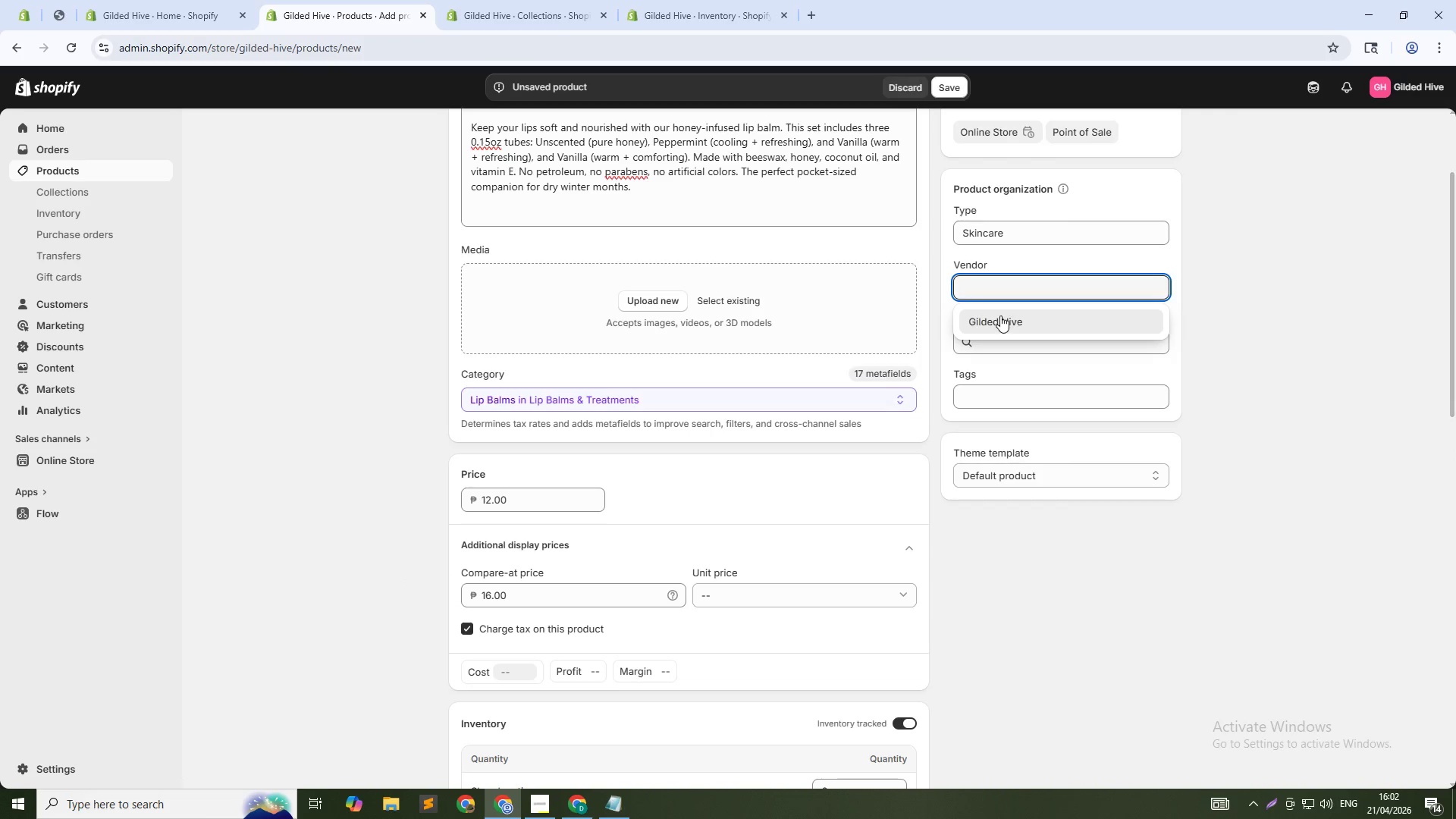 
left_click([1000, 315])
 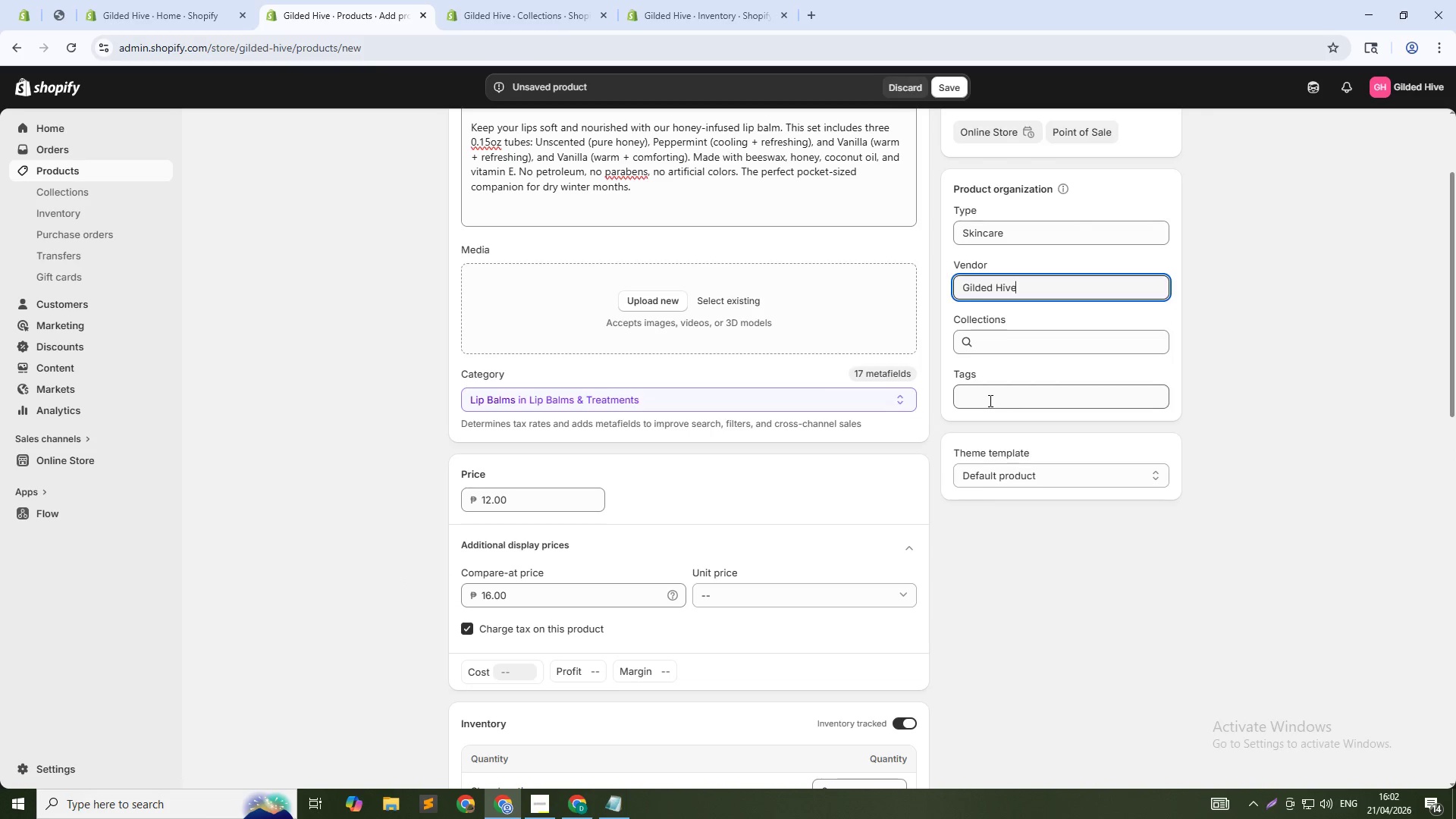 
left_click([989, 400])
 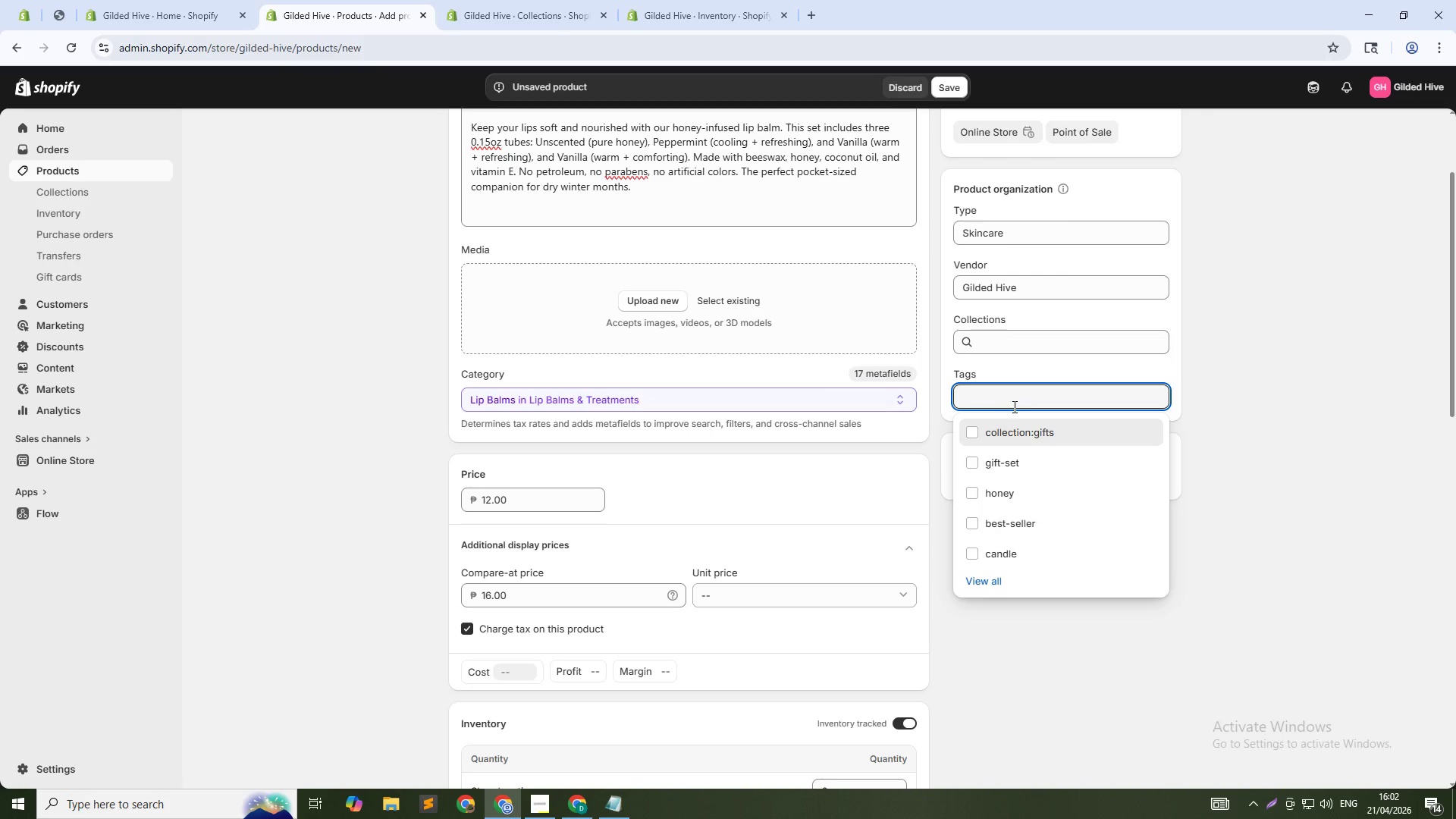 
type(collection:apo)
 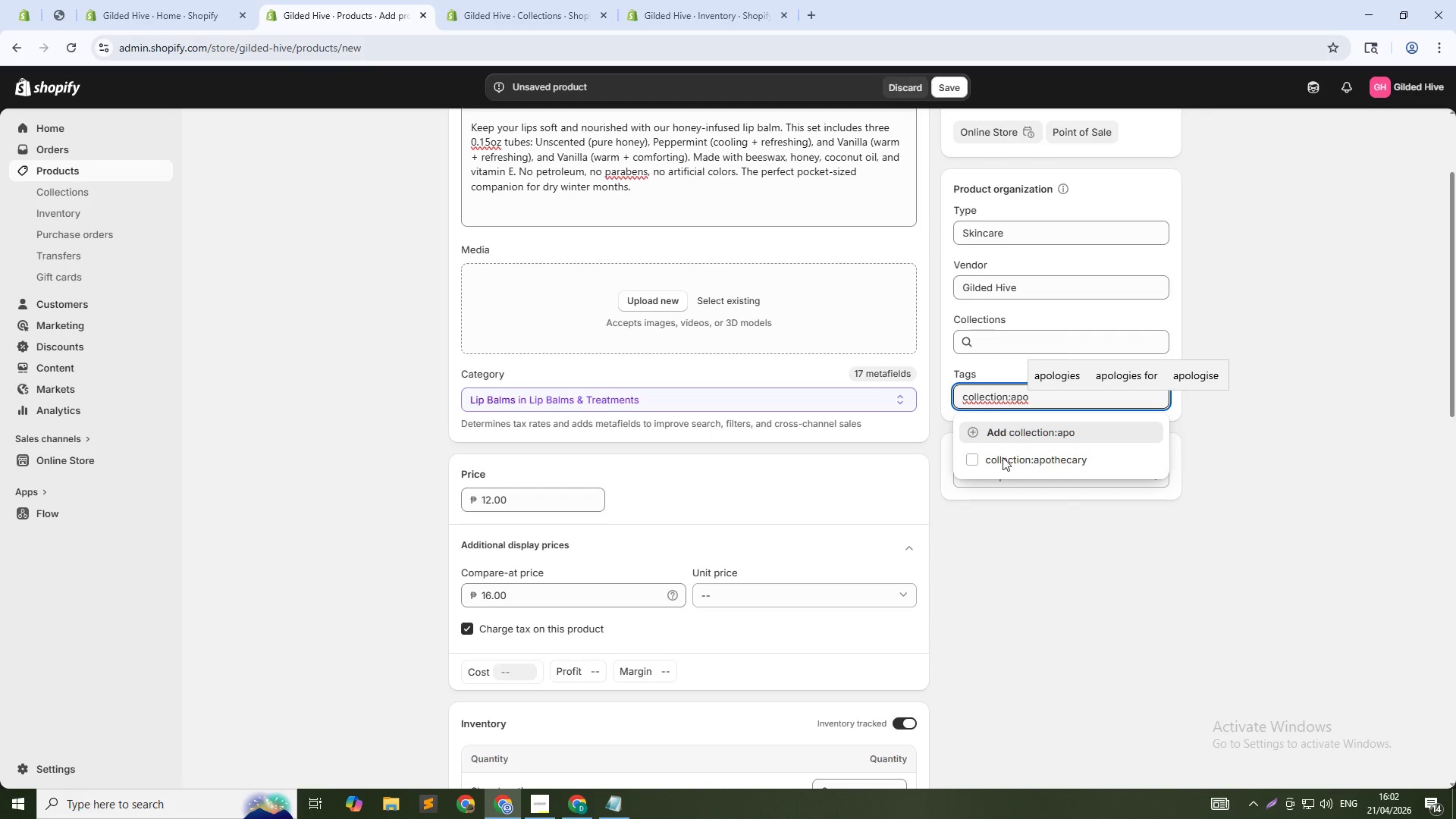 
wait(7.98)
 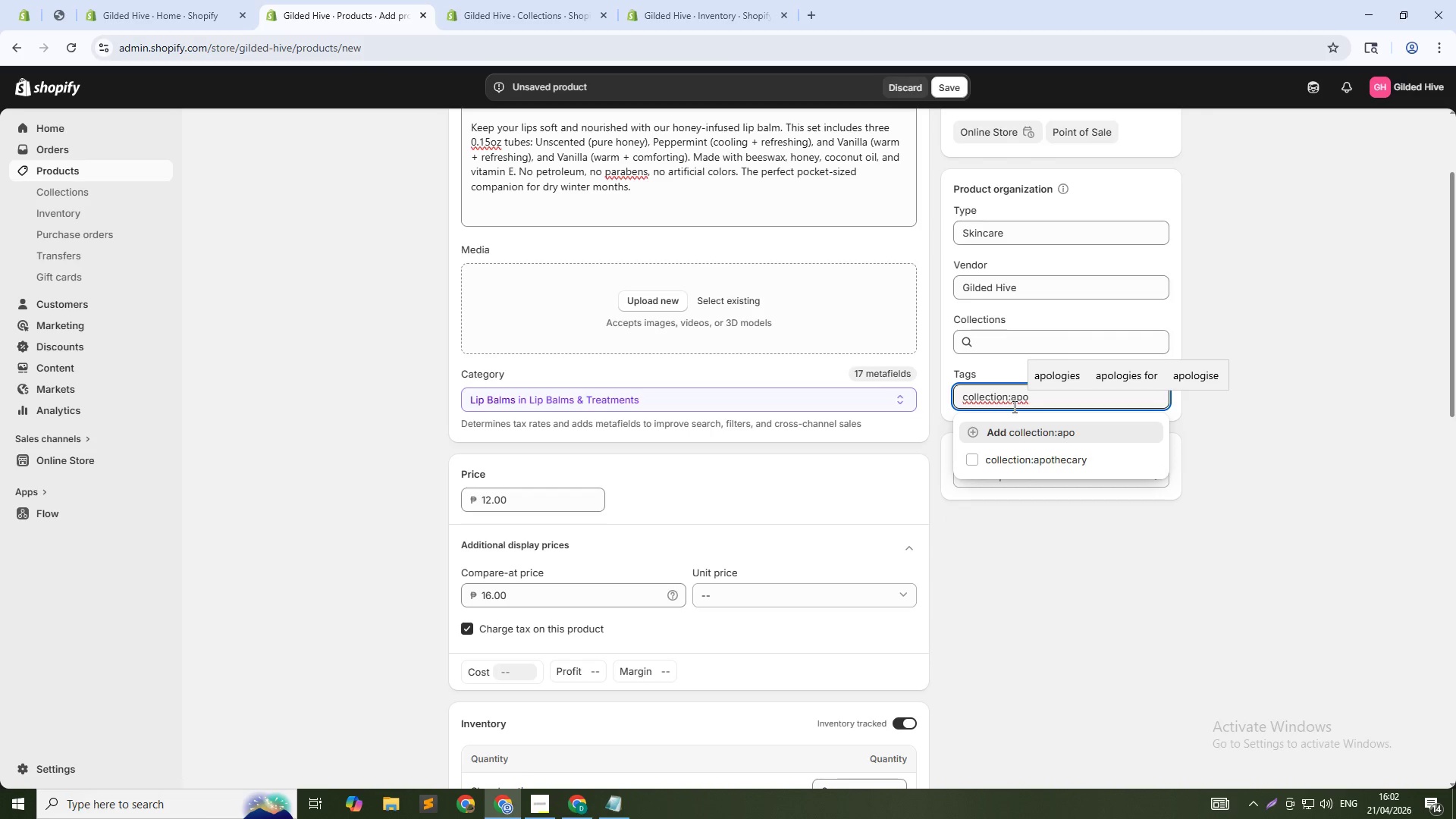 
left_click([1020, 459])
 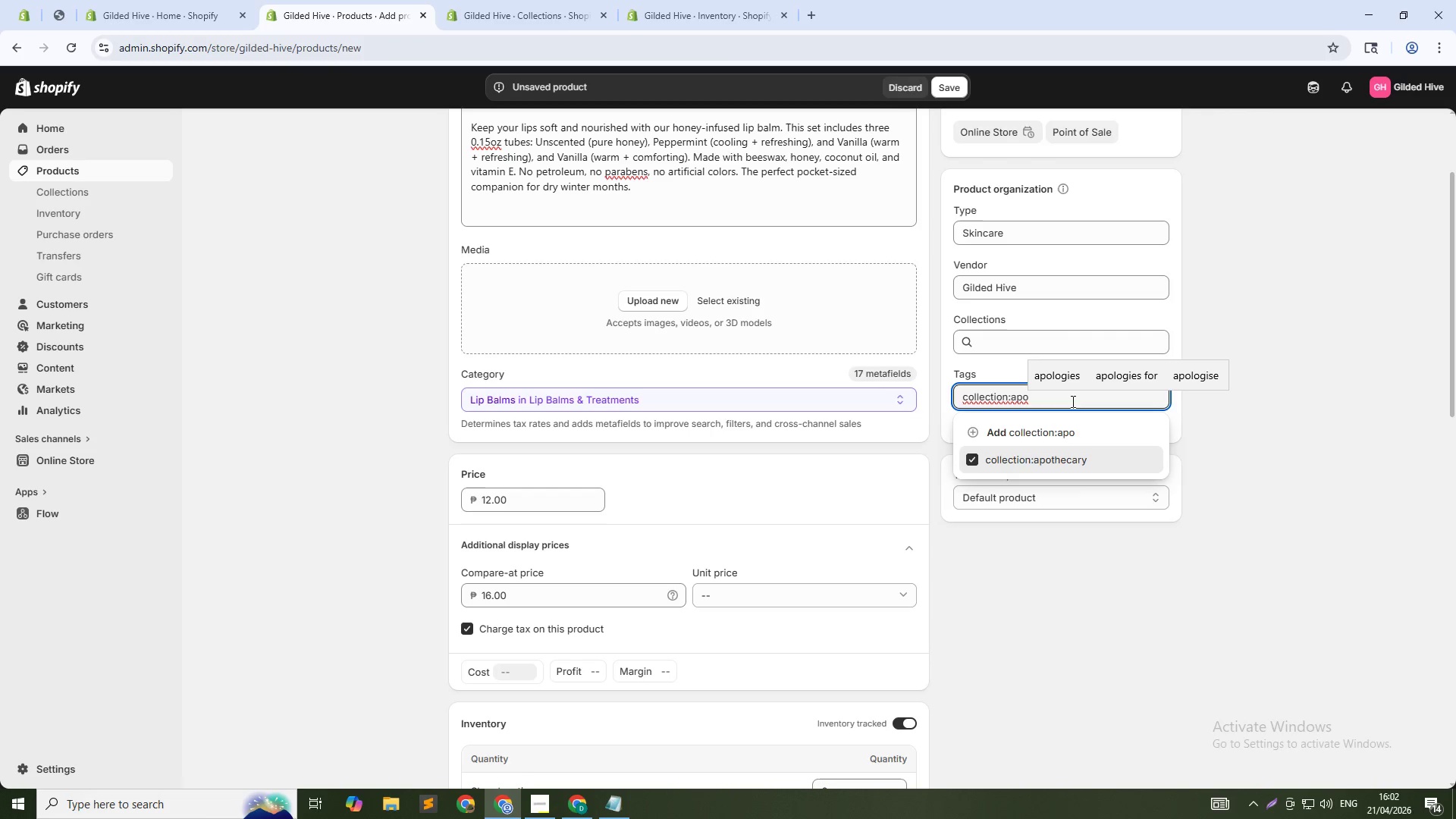 
double_click([1072, 400])
 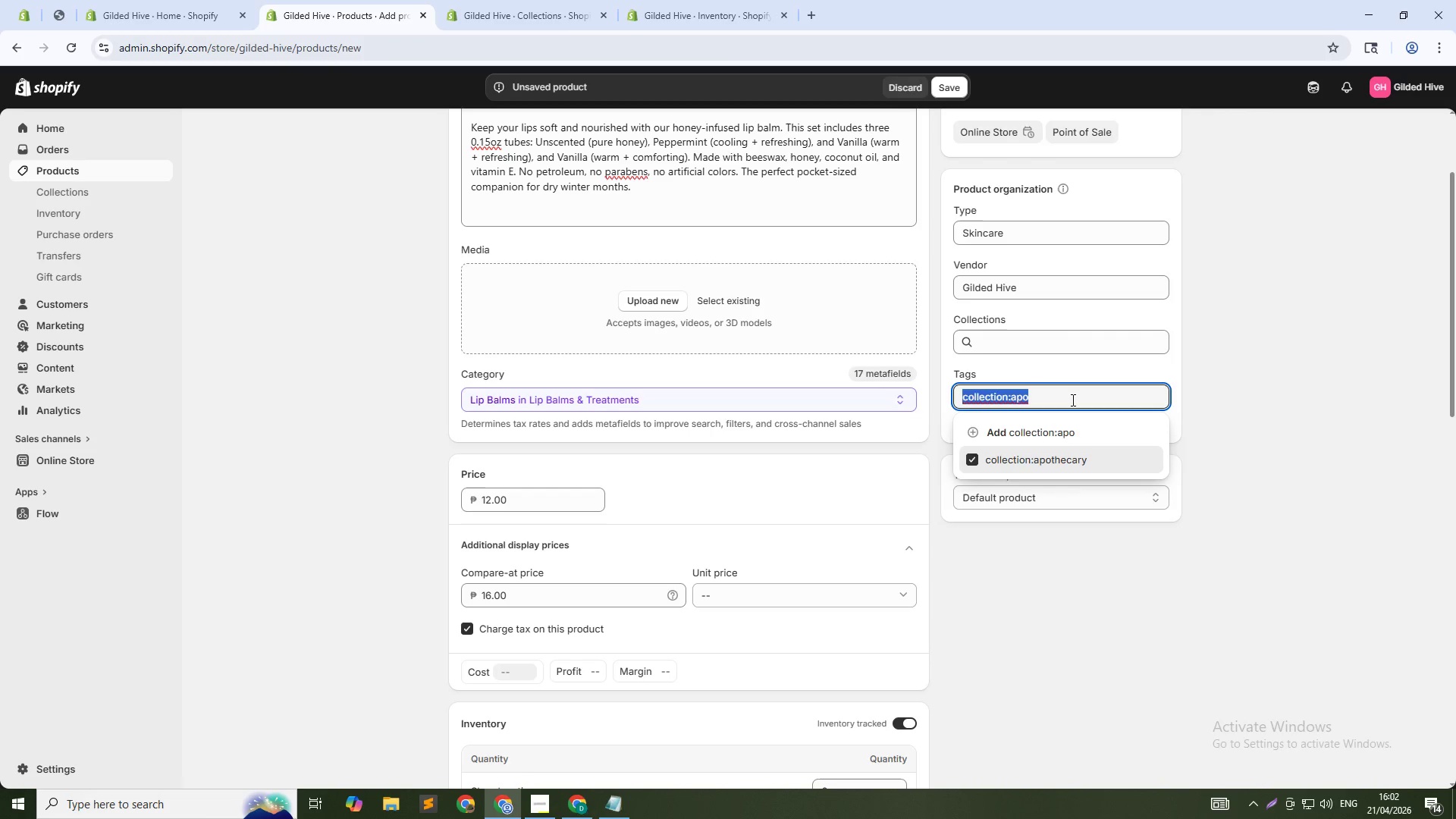 
triple_click([1072, 400])
 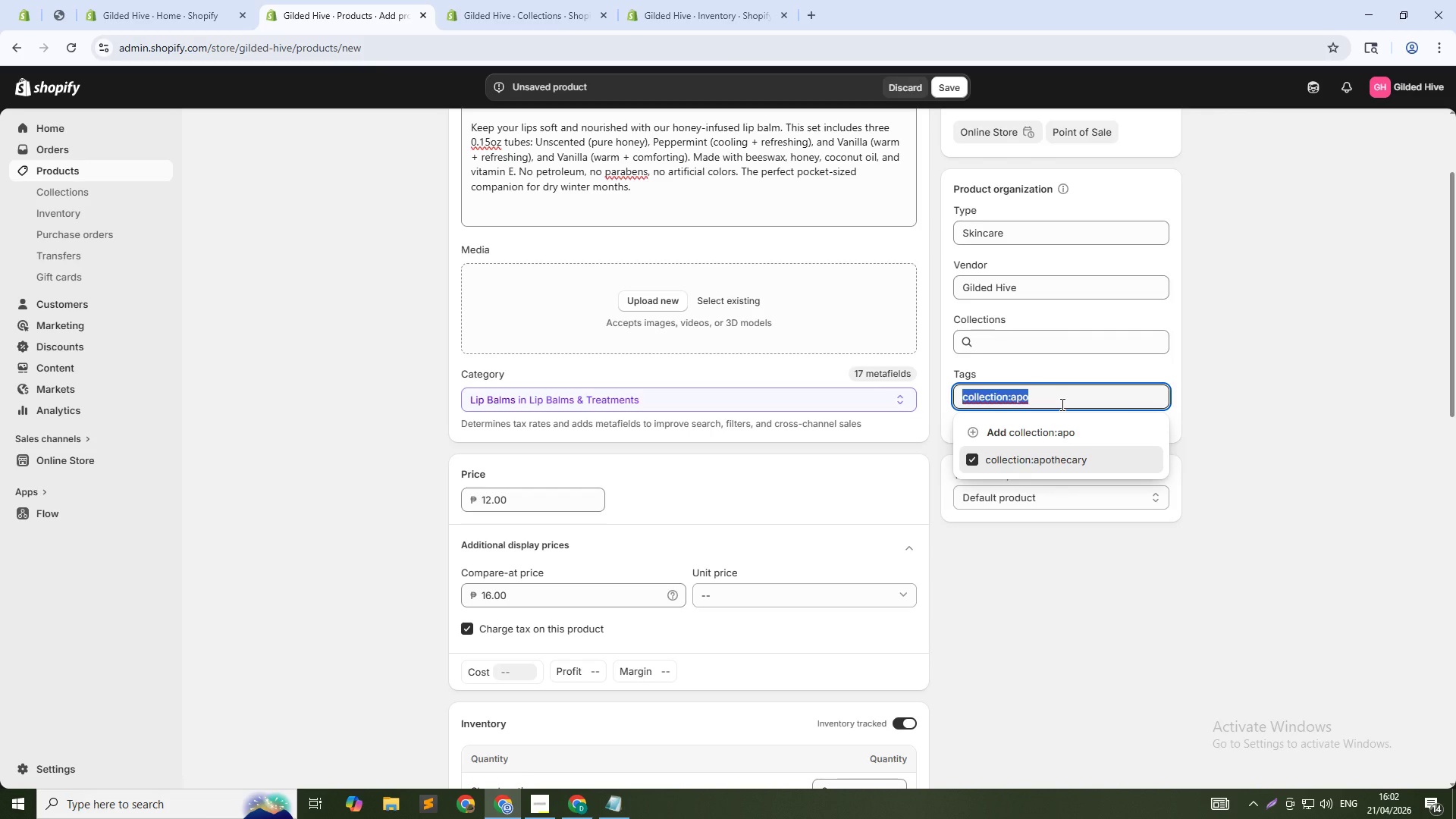 
type(lip-balm)
 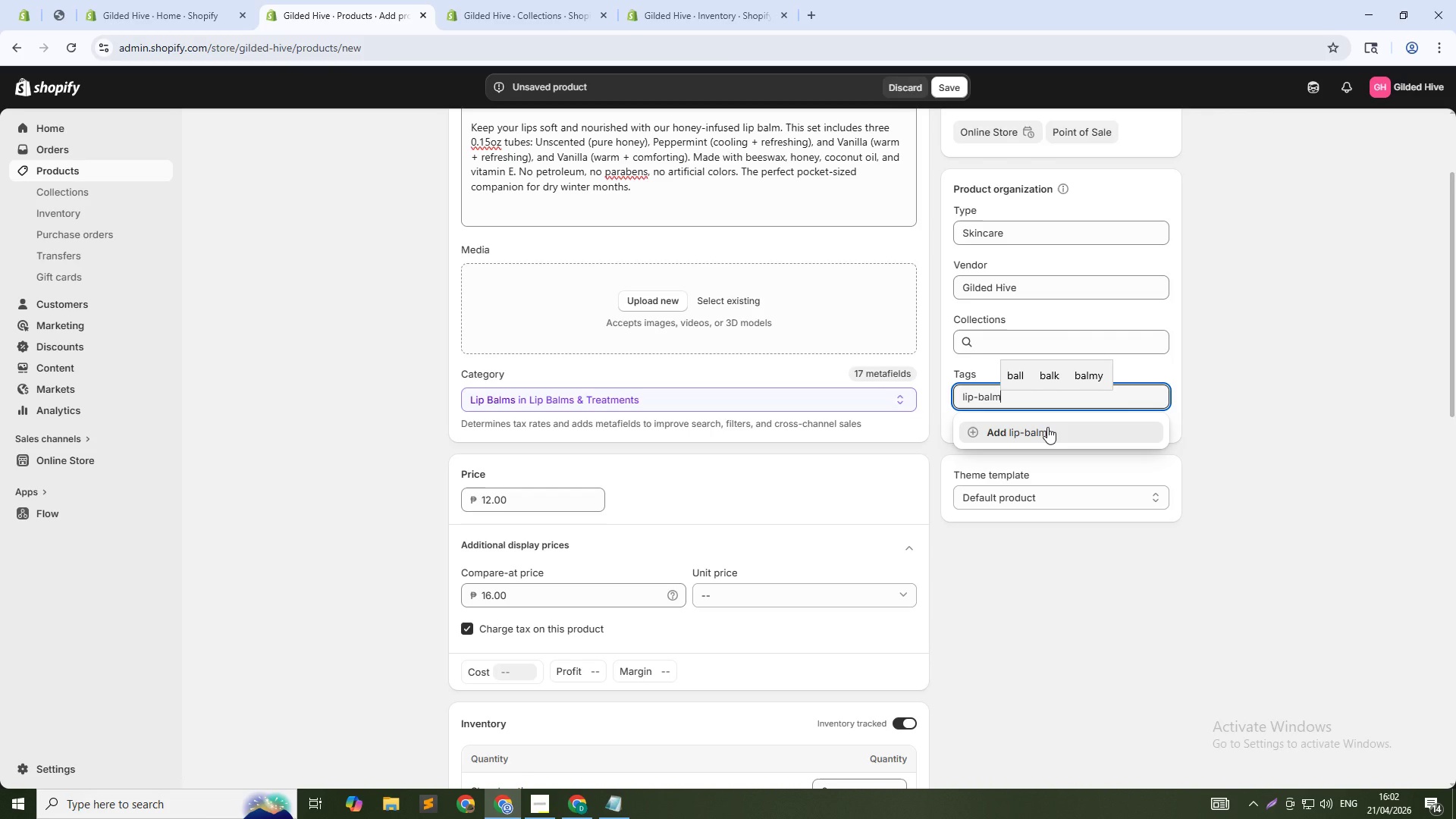 
key(NumpadEnter)
type(ski)
 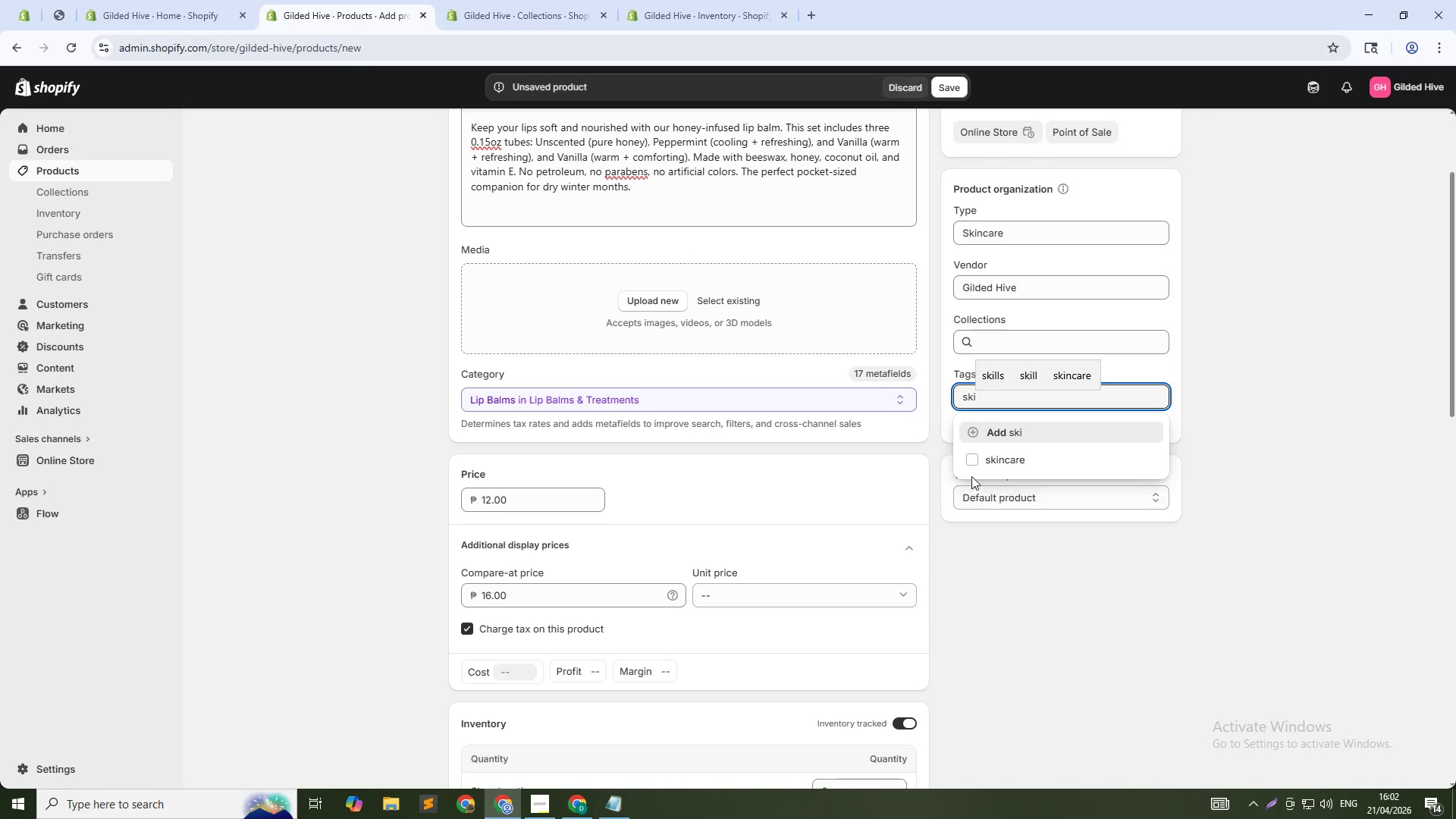 
left_click([980, 457])
 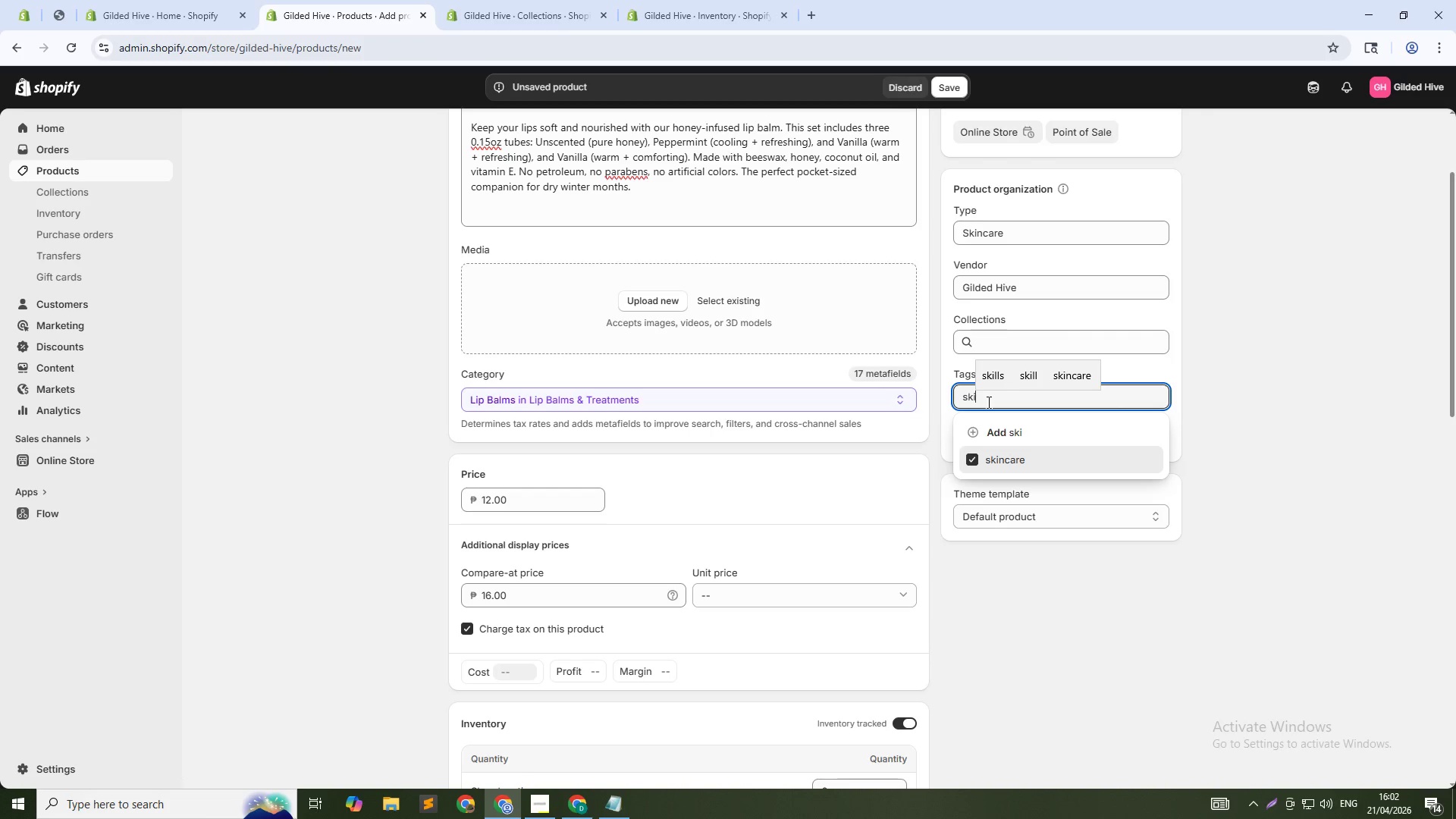 
double_click([987, 402])
 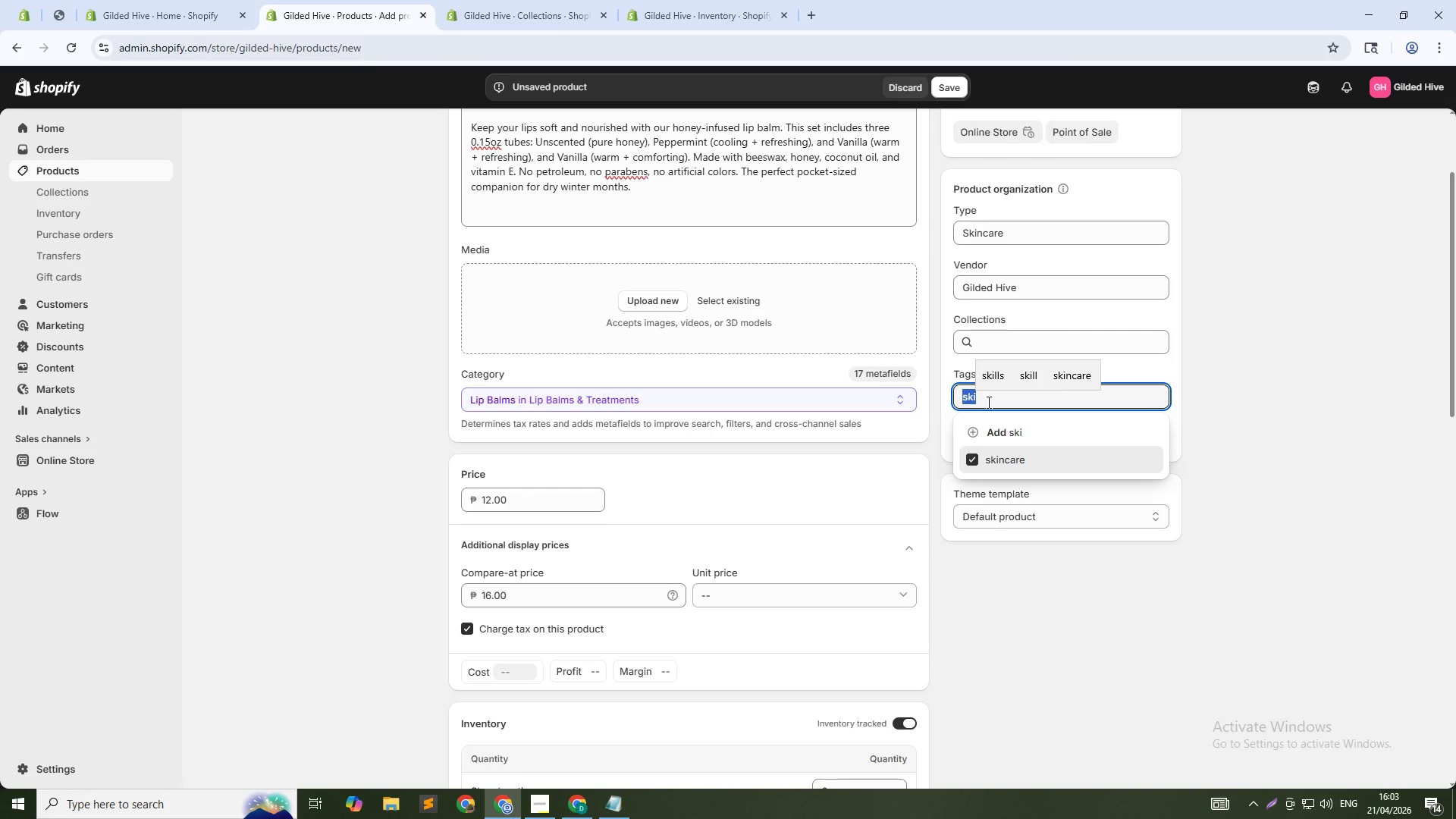 
triple_click([987, 402])
 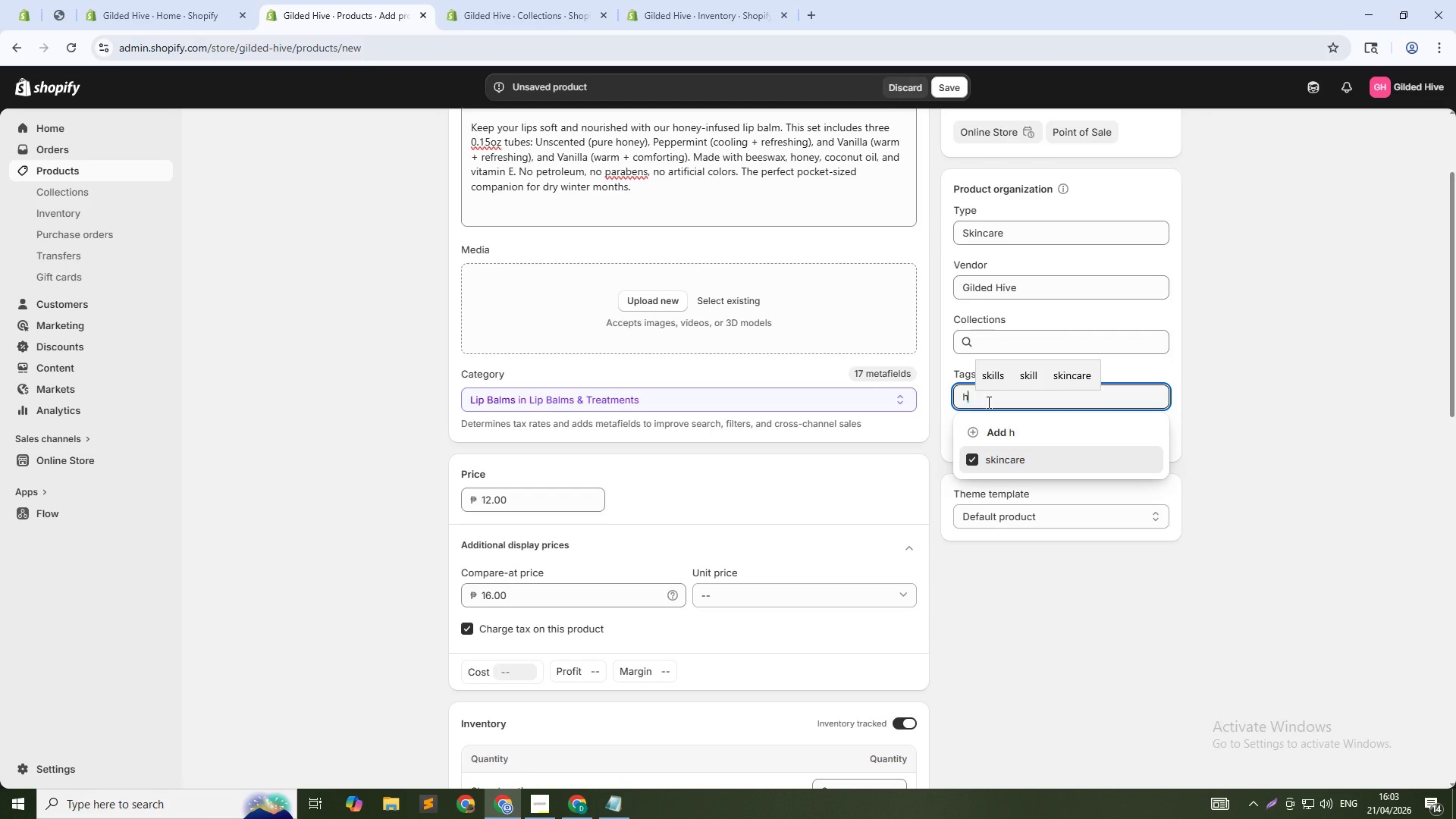 
type(honey)
 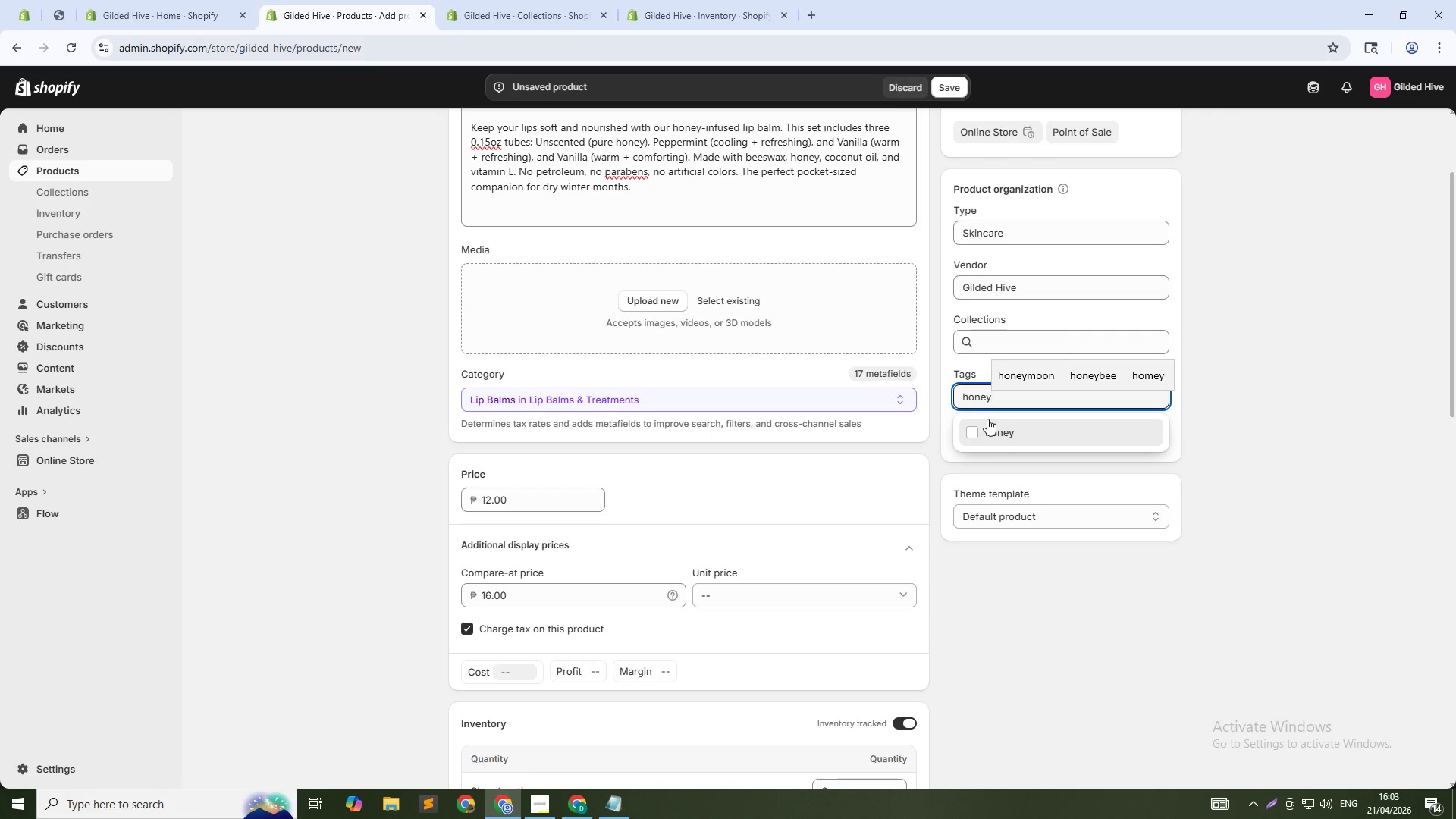 
left_click([991, 428])
 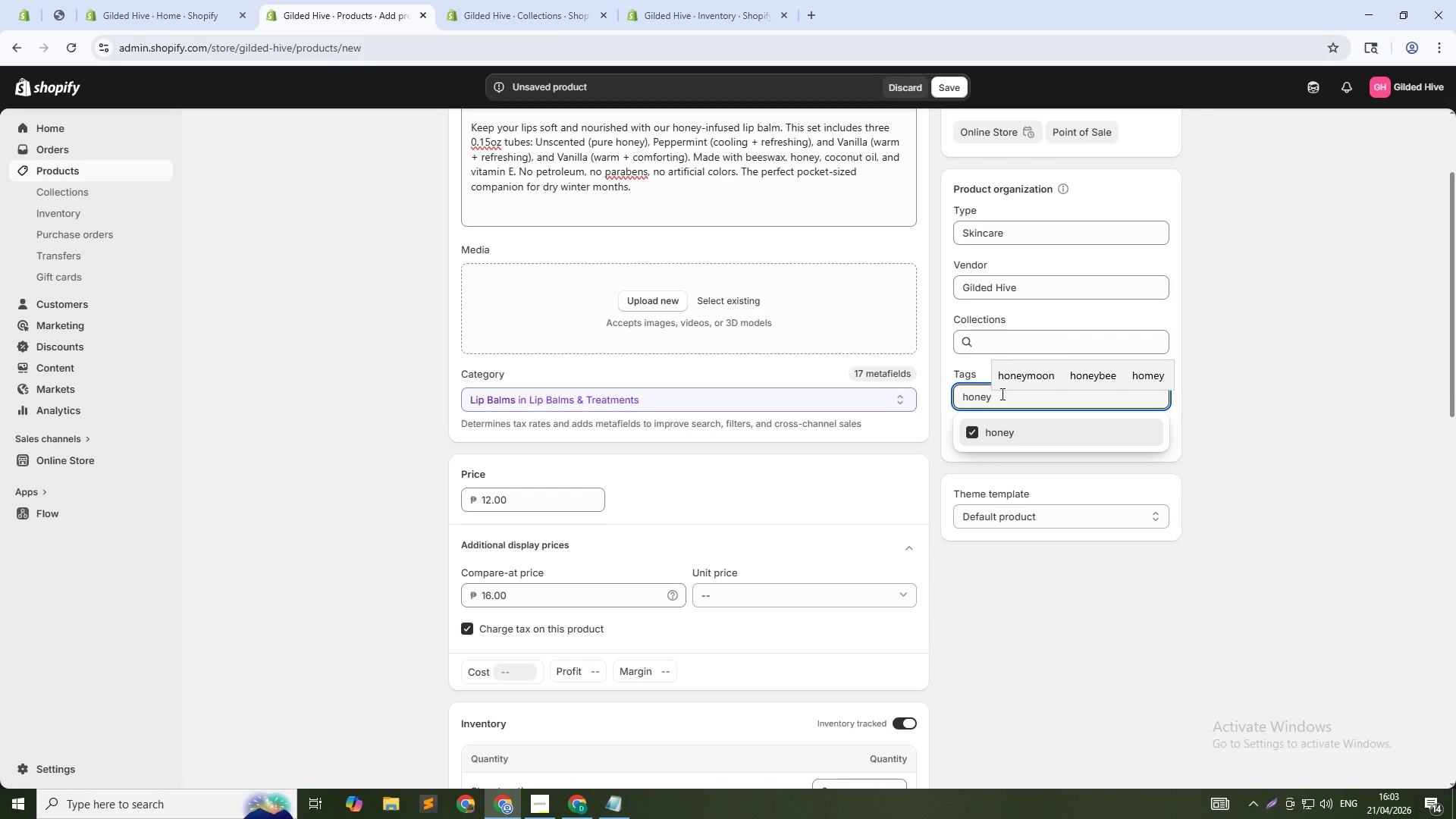 
double_click([1001, 394])
 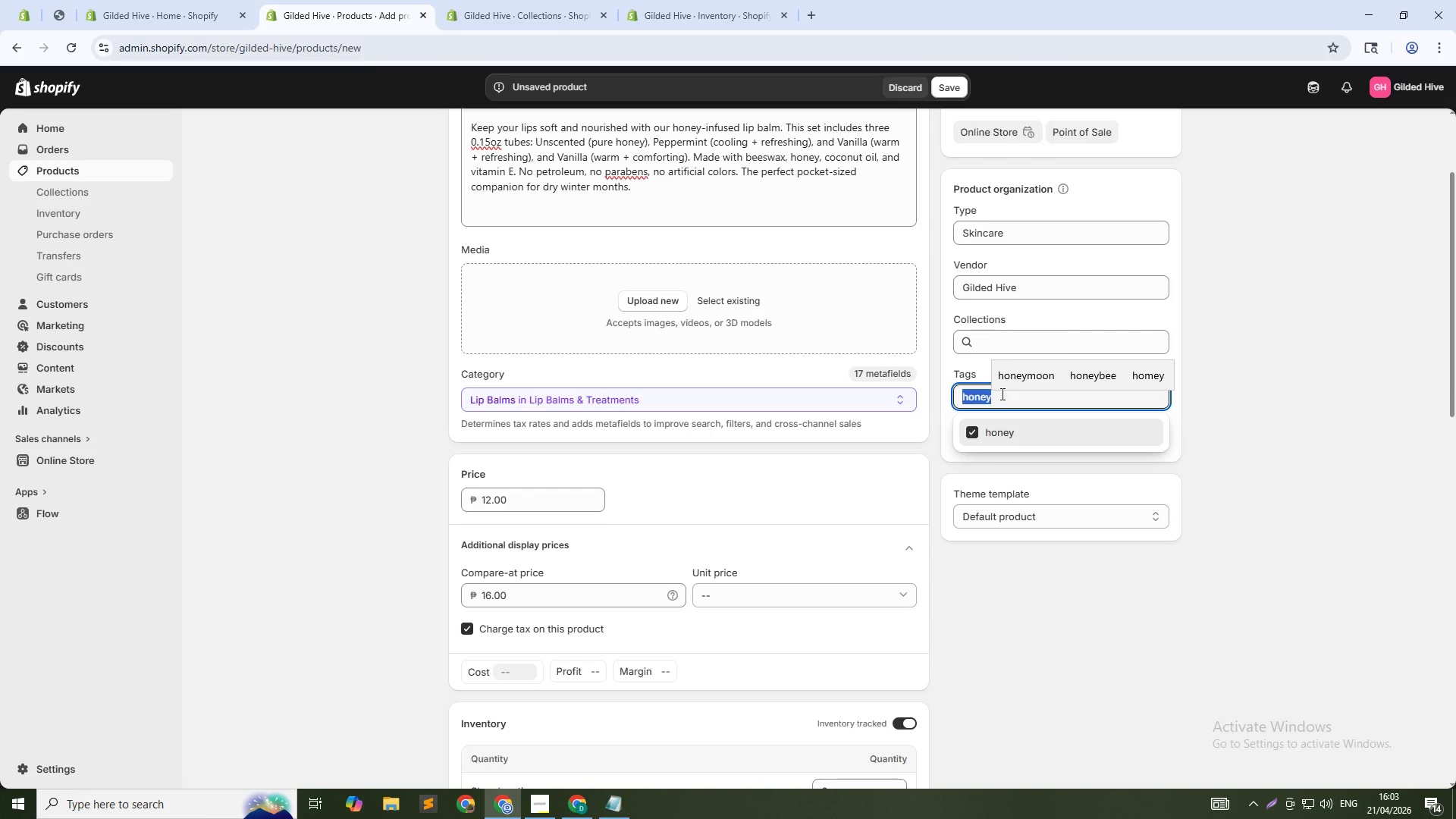 
triple_click([1001, 394])
 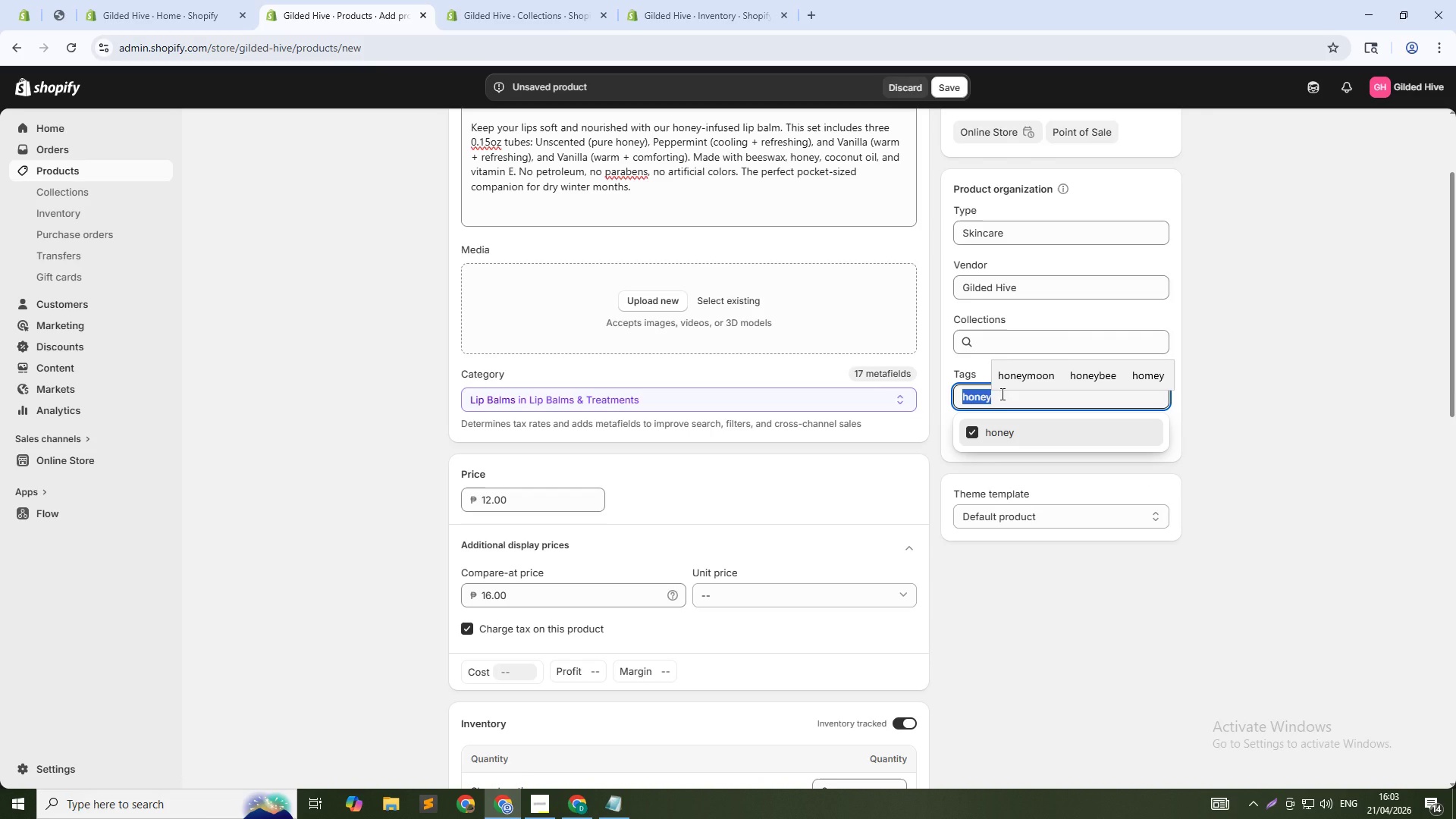 
type(best-selle)
 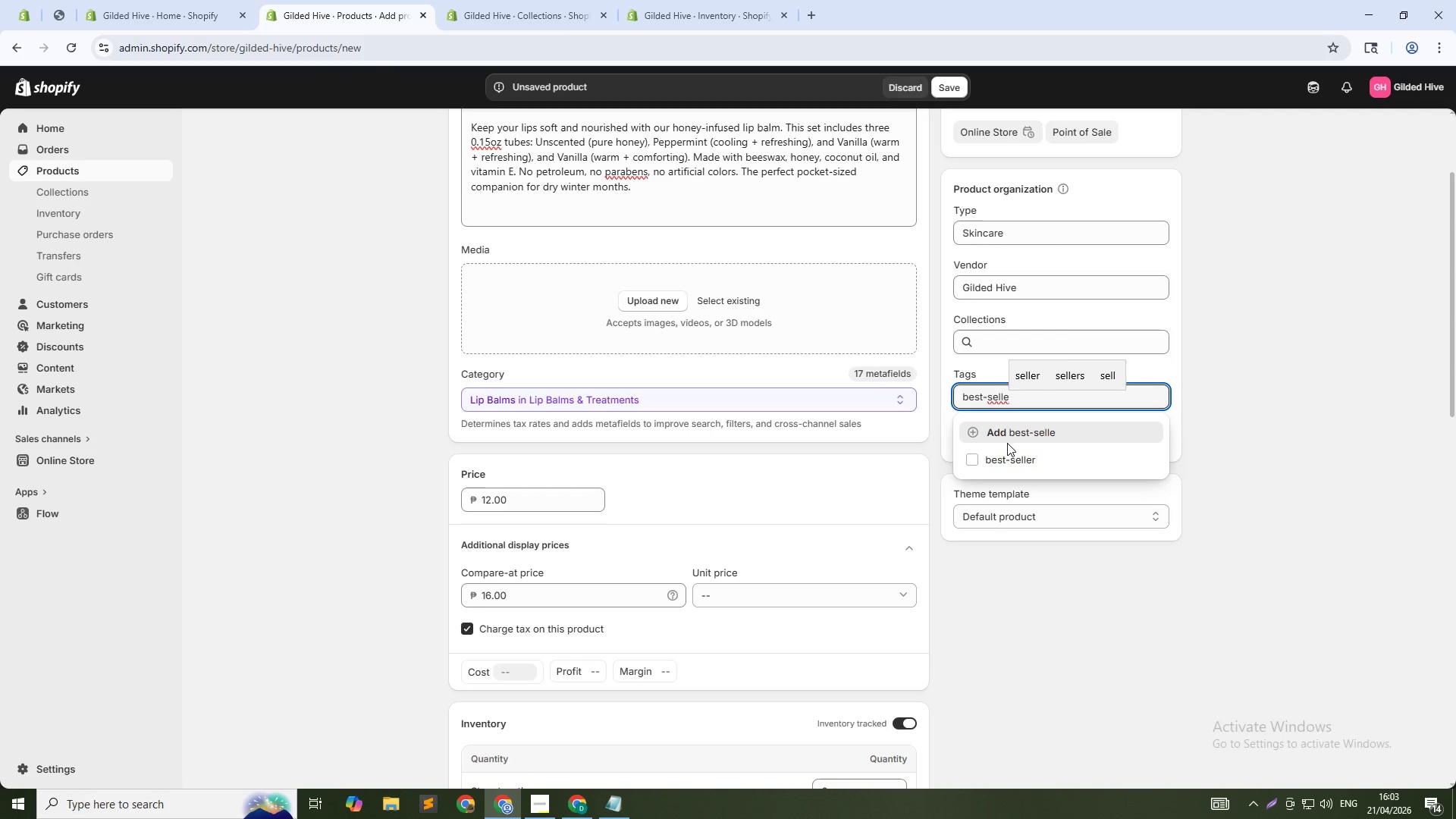 
left_click([1009, 461])
 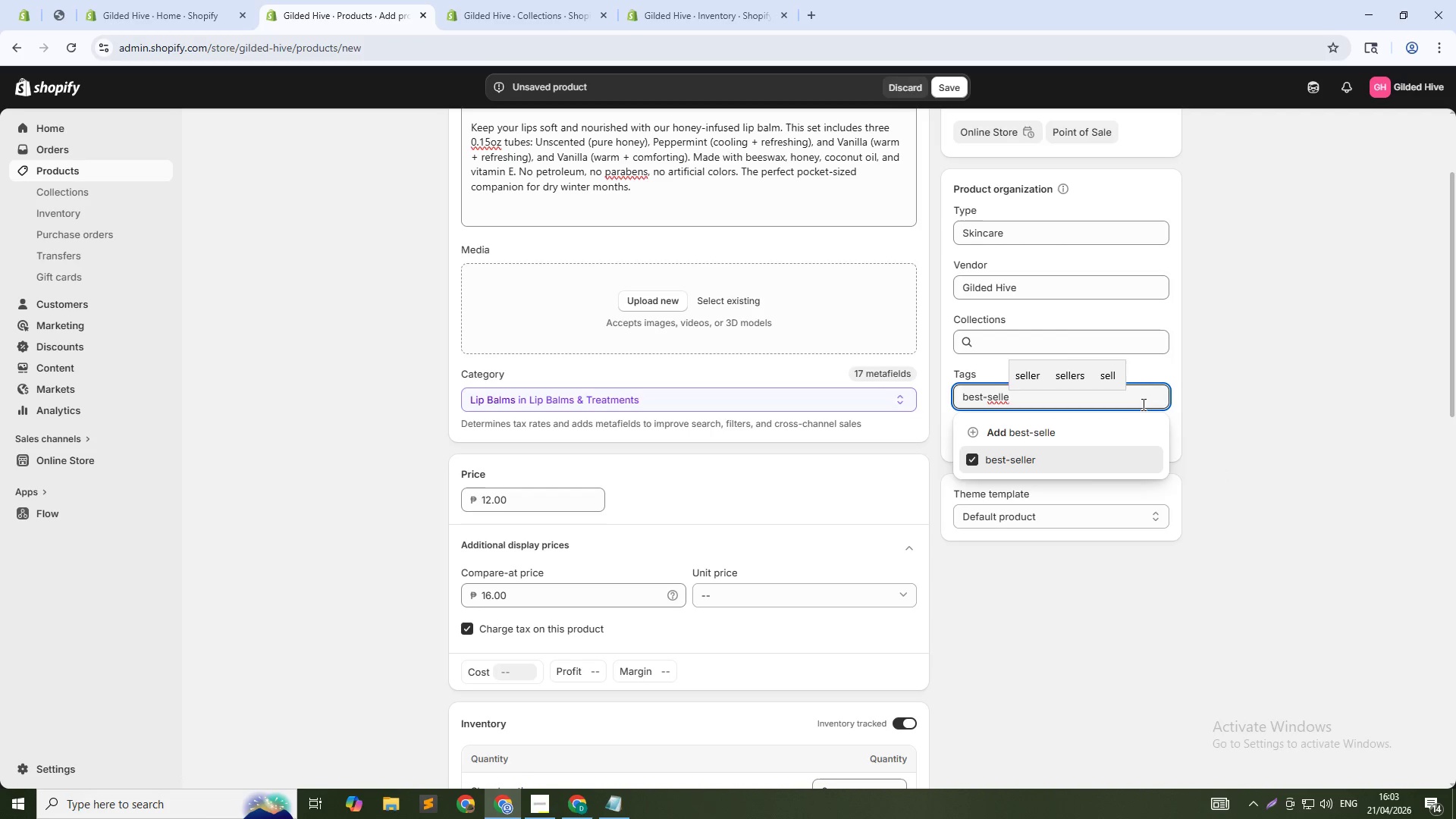 
double_click([1142, 404])
 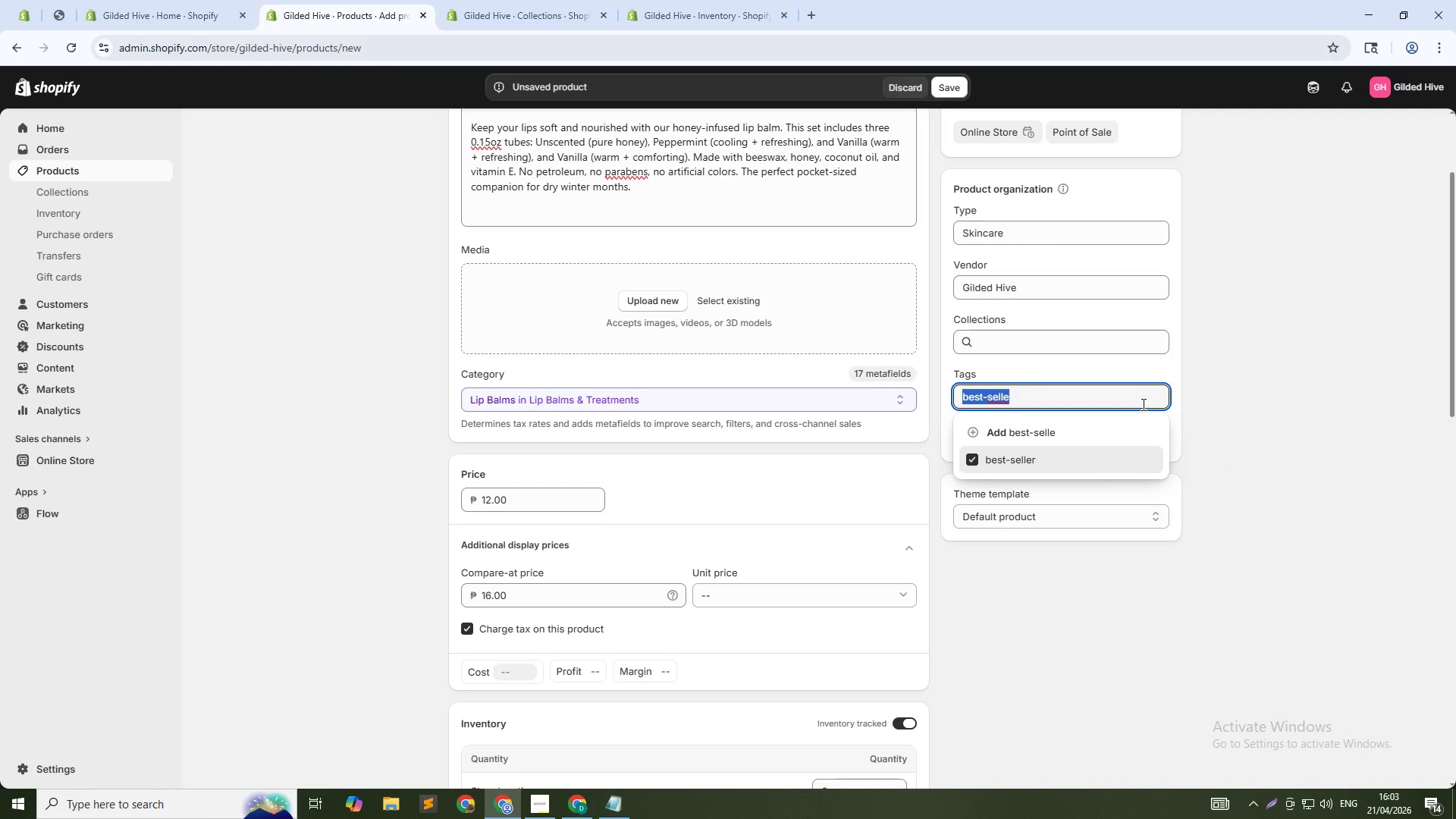 
triple_click([1142, 404])
 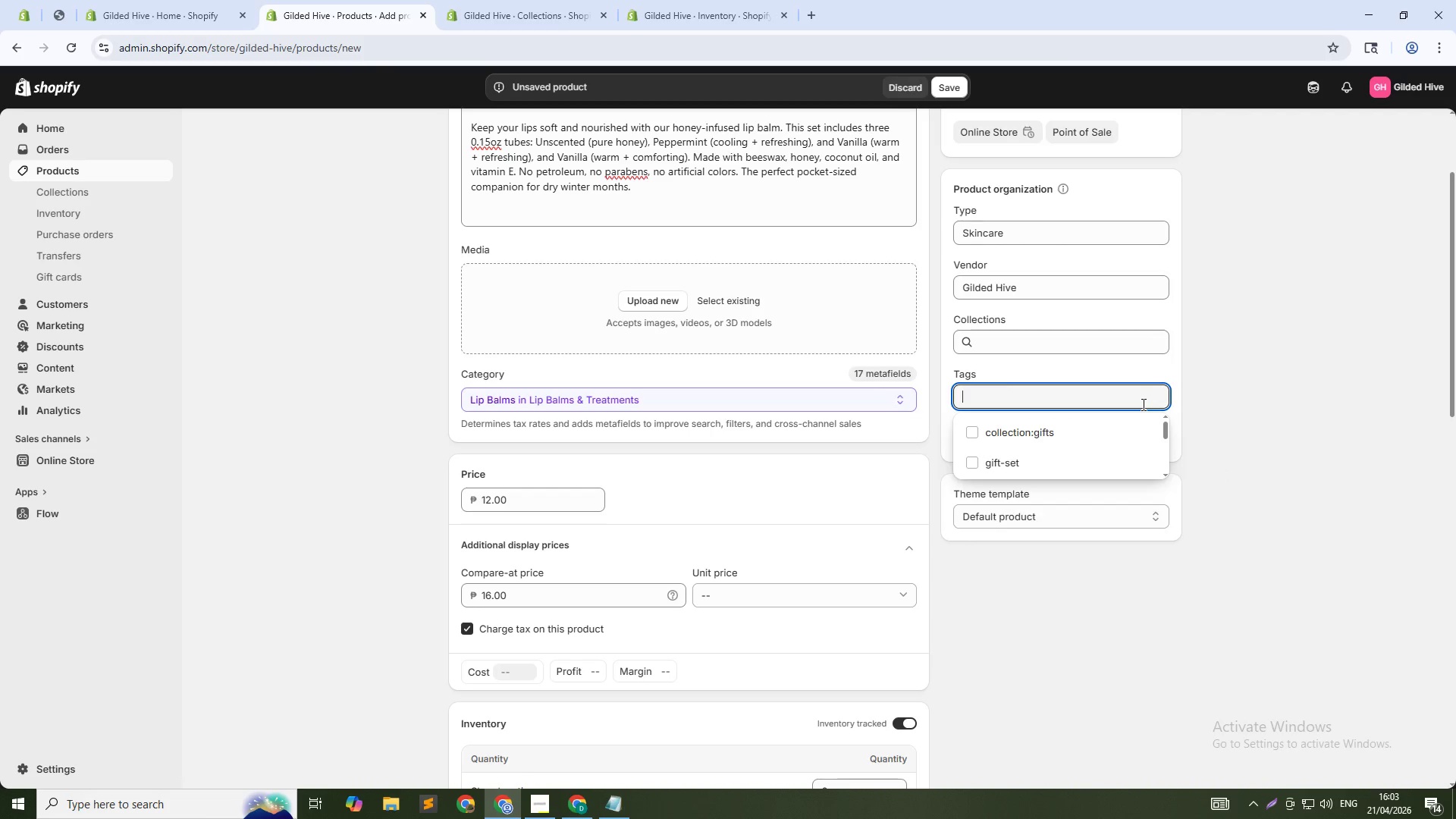 
key(Backspace)
 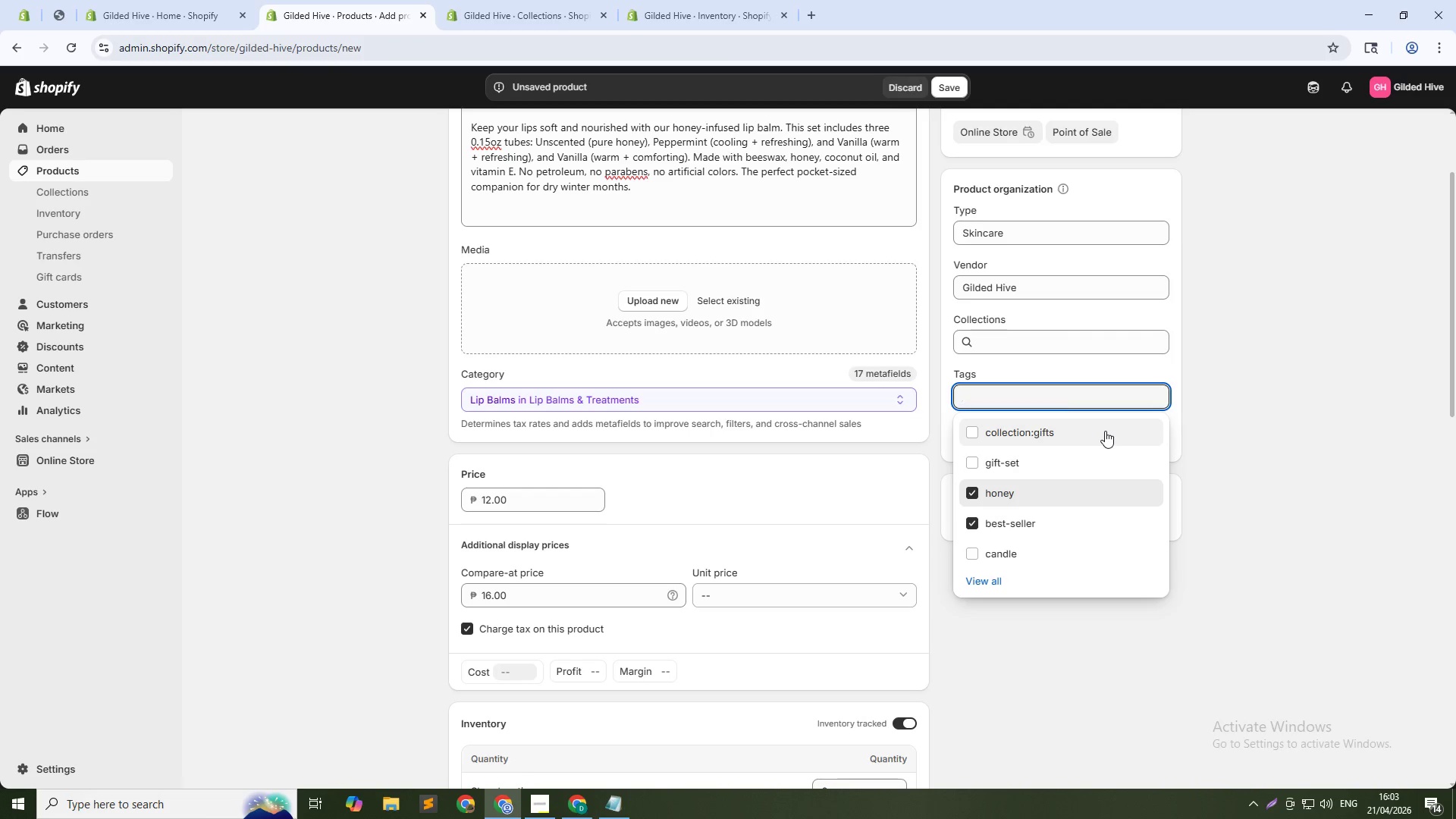 
scroll: coordinate [703, 552], scroll_direction: down, amount: 3.0
 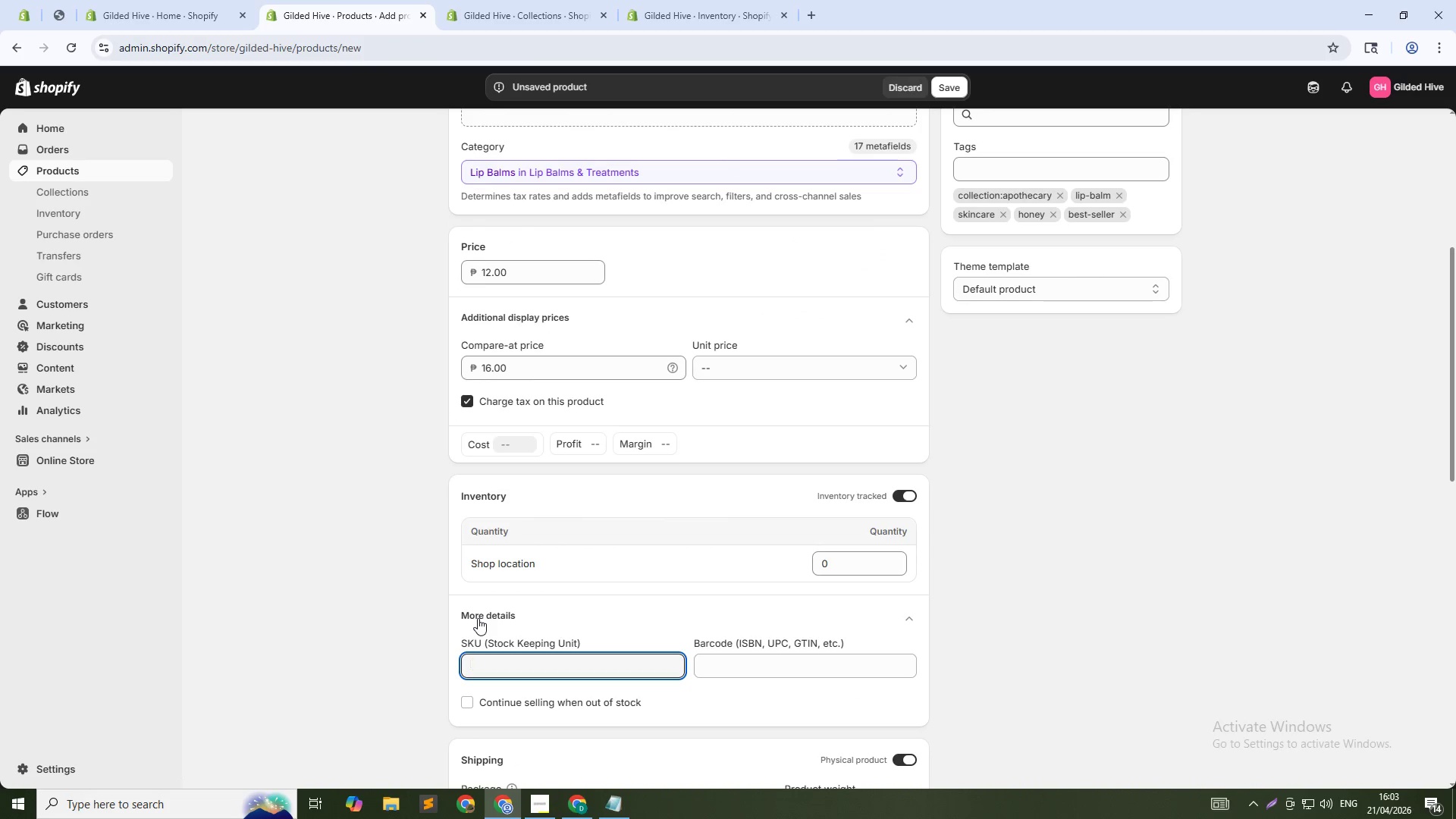 
type(GLD-APT-10)
 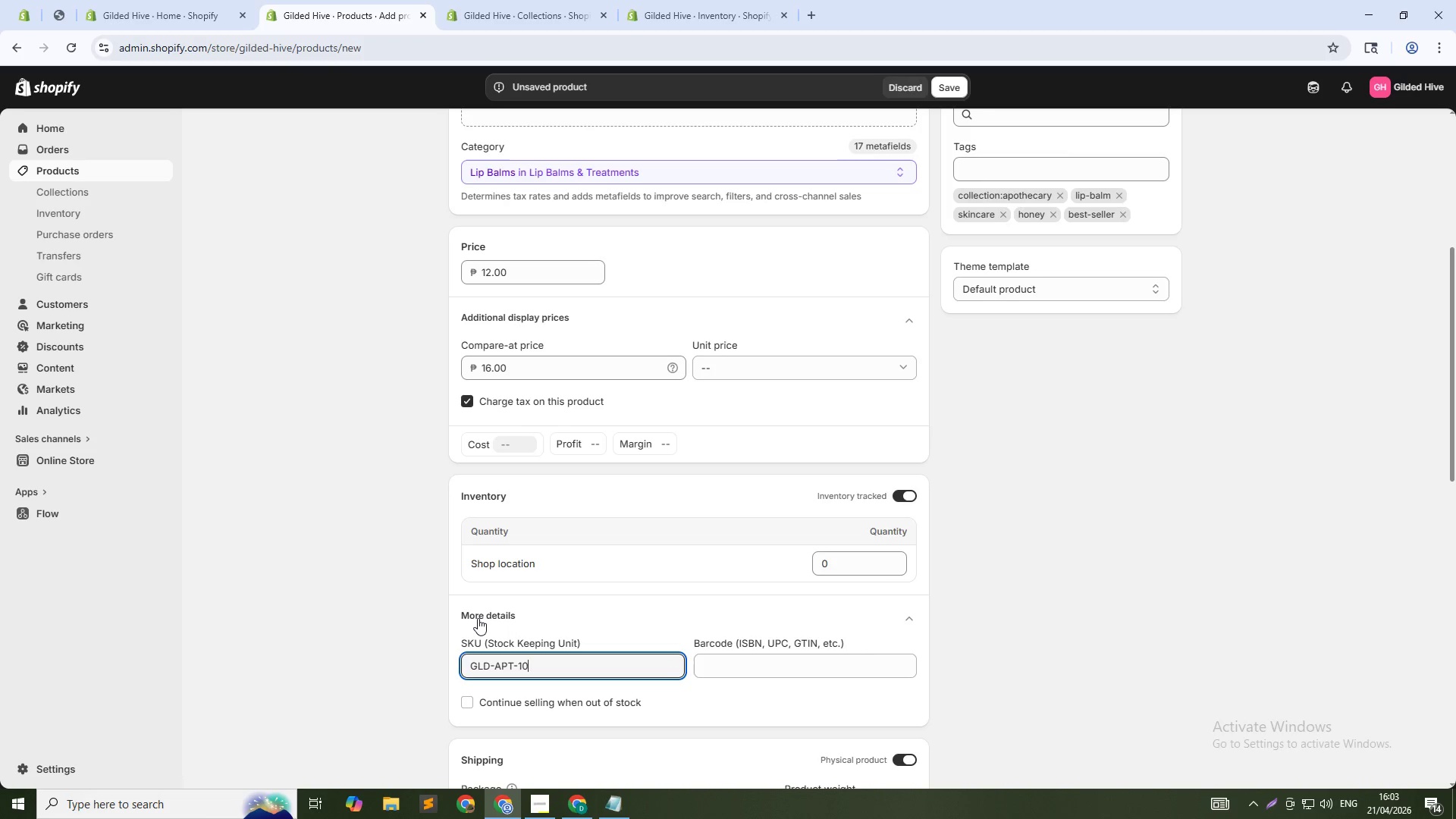 
scroll: coordinate [938, 614], scroll_direction: down, amount: 10.0
 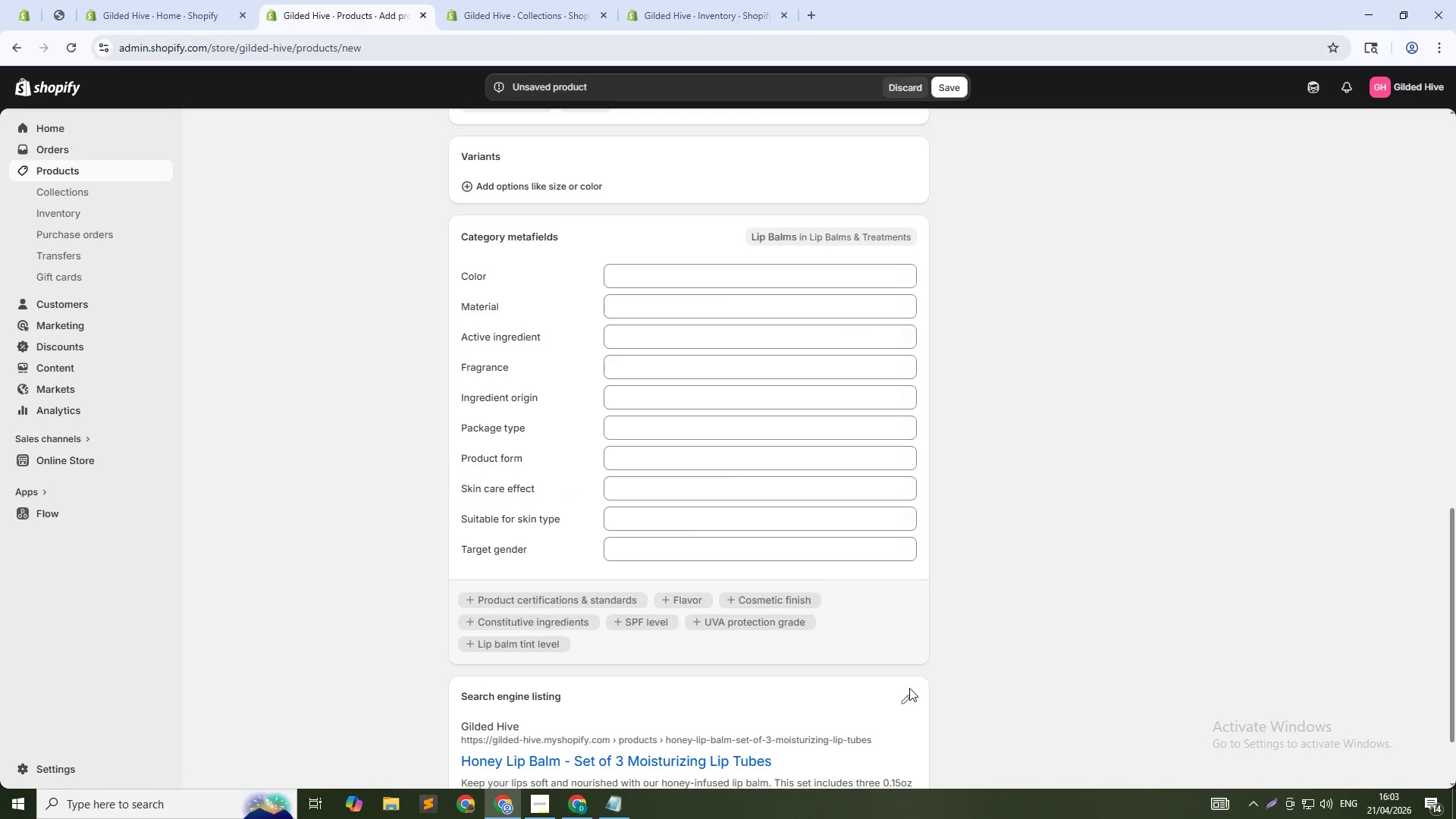 
left_click([908, 692])
 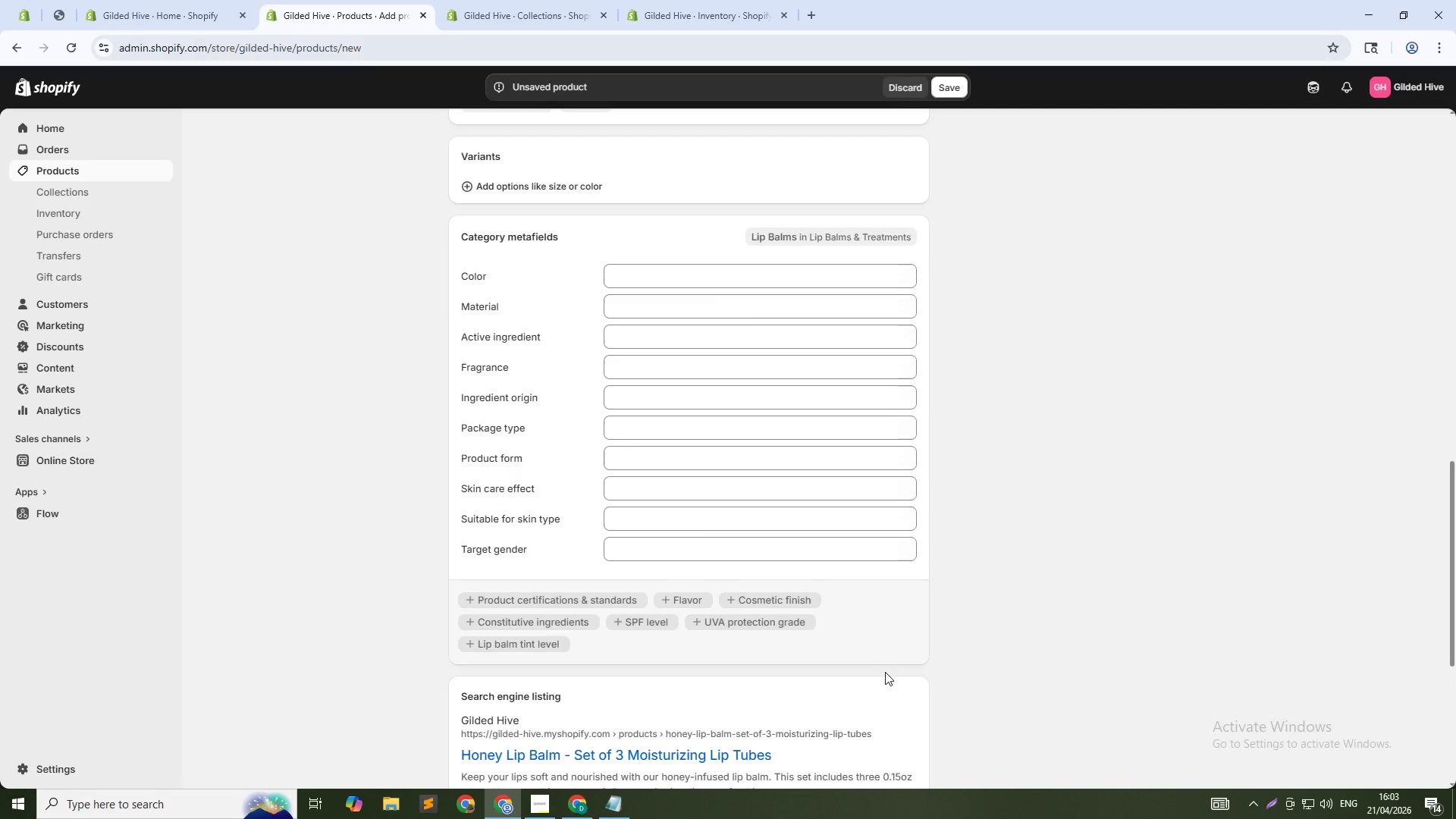 
scroll: coordinate [725, 565], scroll_direction: down, amount: 4.0
 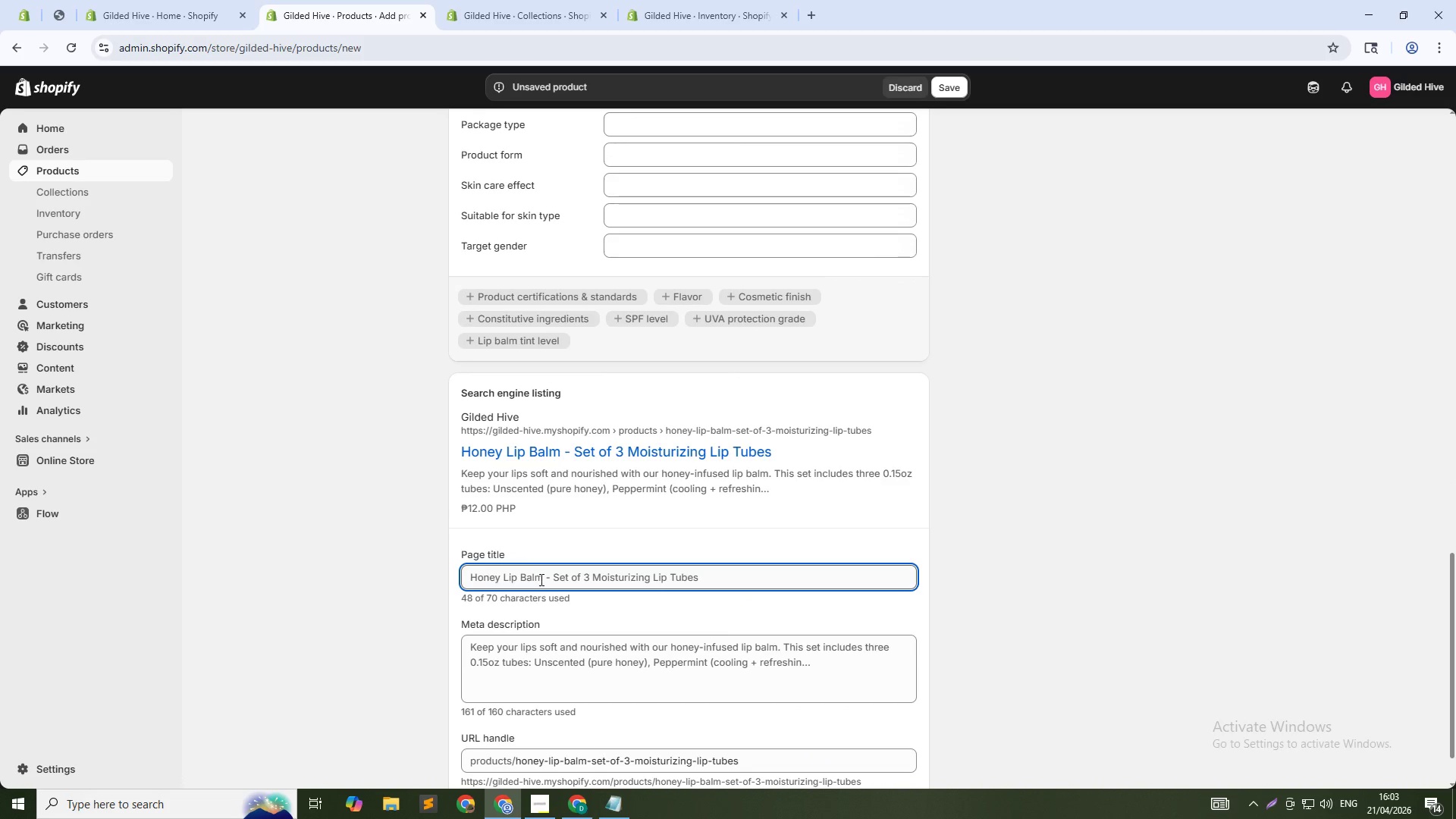 
left_click([541, 579])
 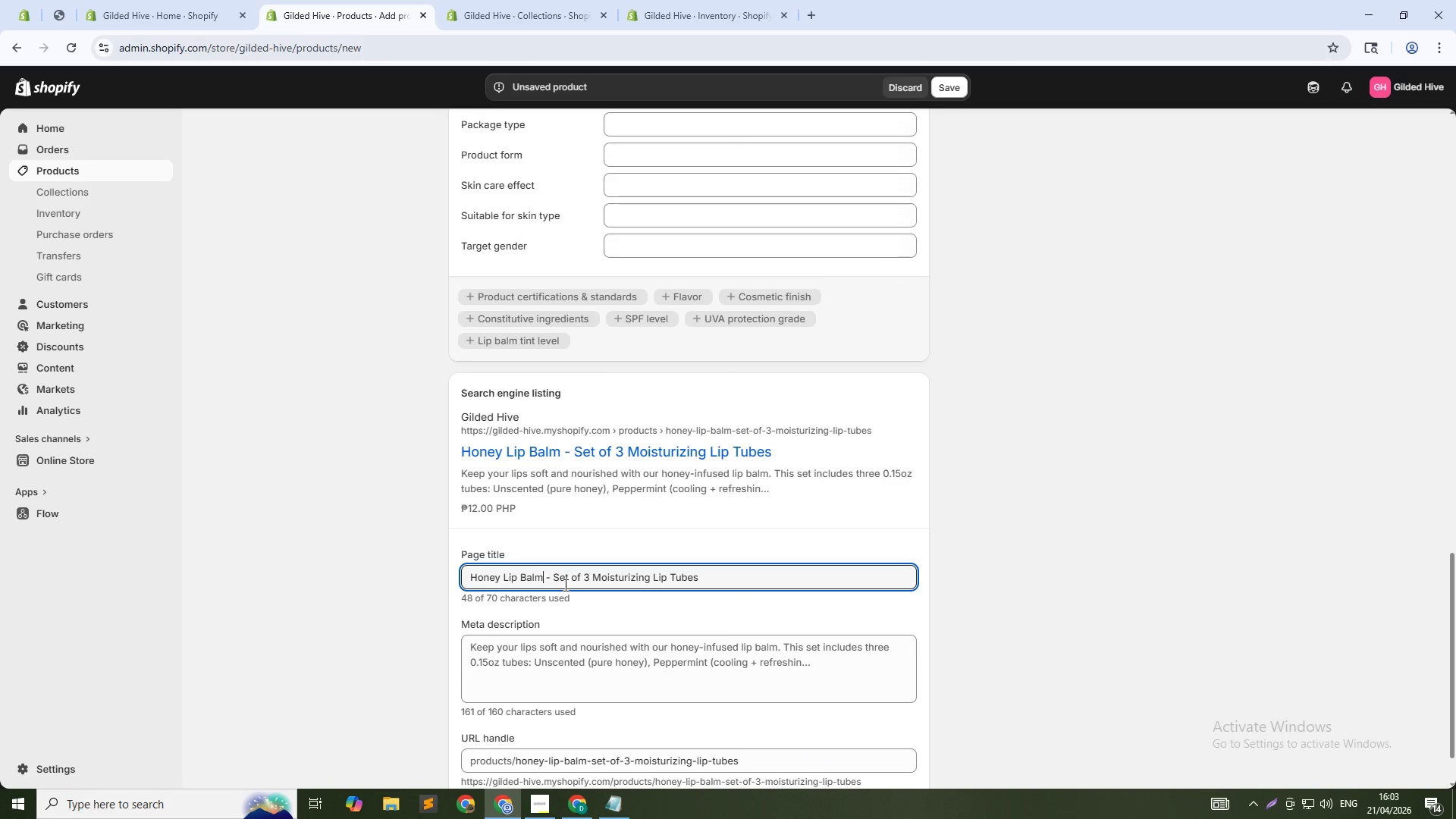 
key(Control+Shift+ArrowDown)
 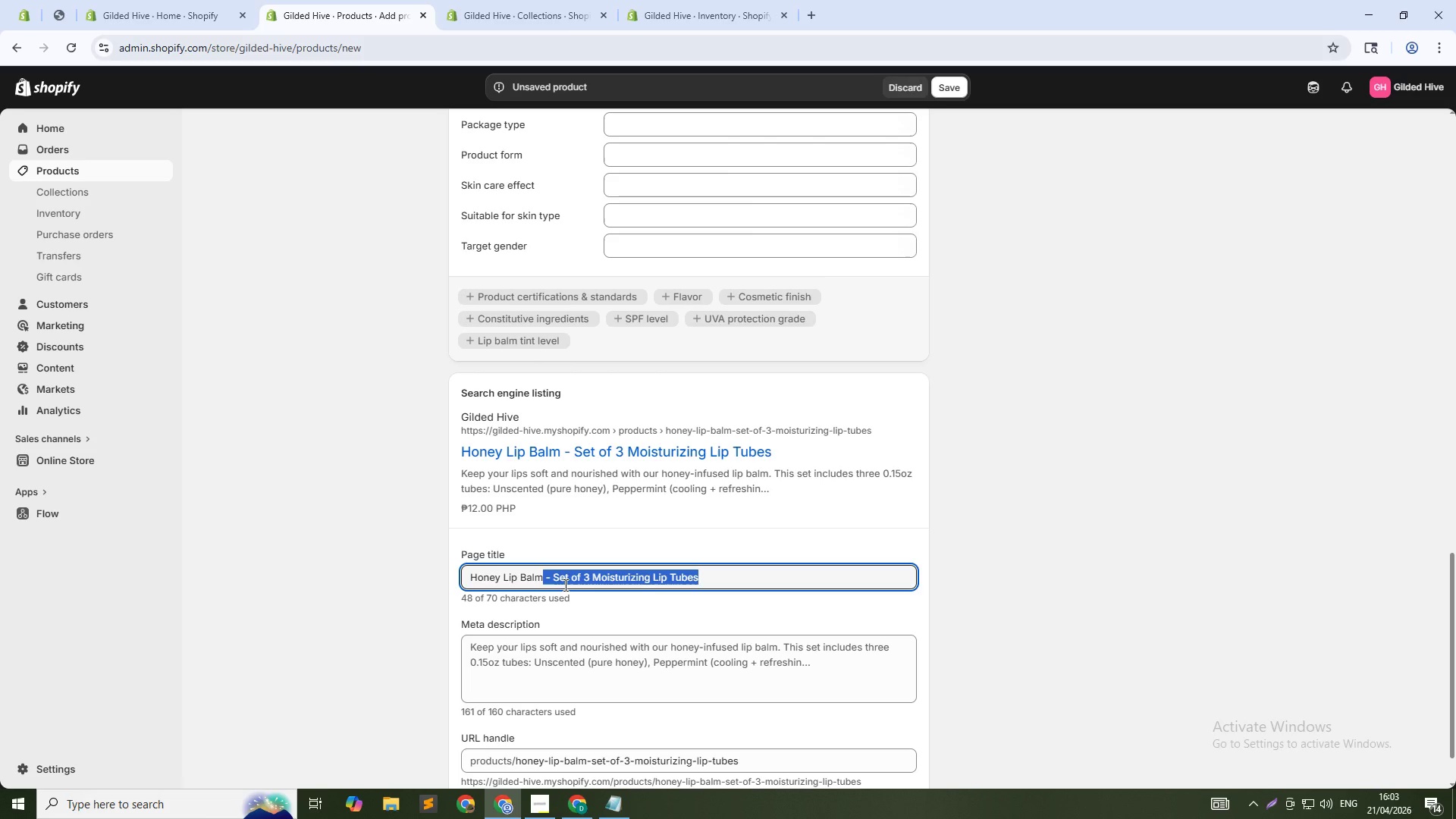 
key(Backspace)
type( Set)
key(Tab)
 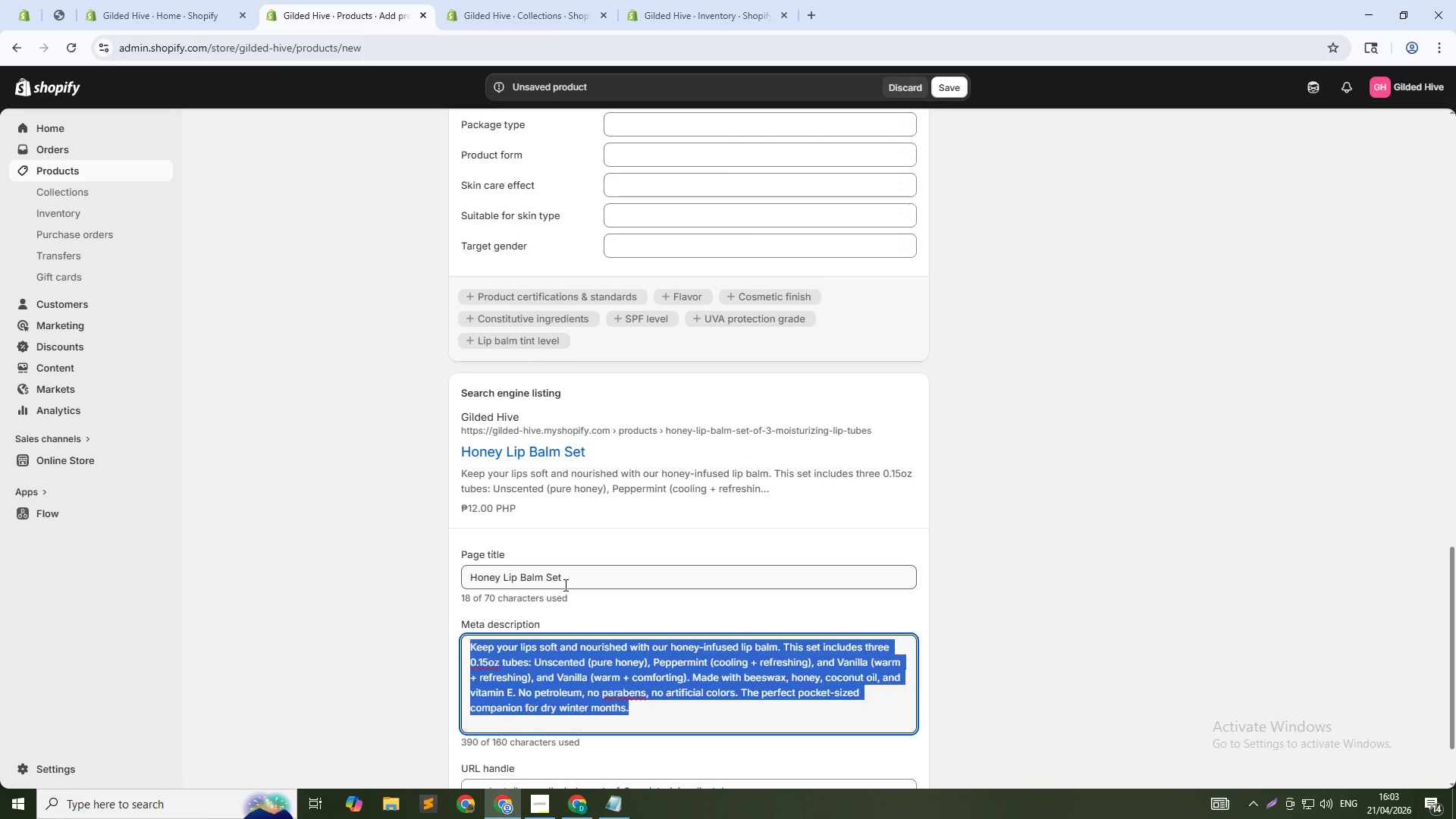 
key(Control+A)
 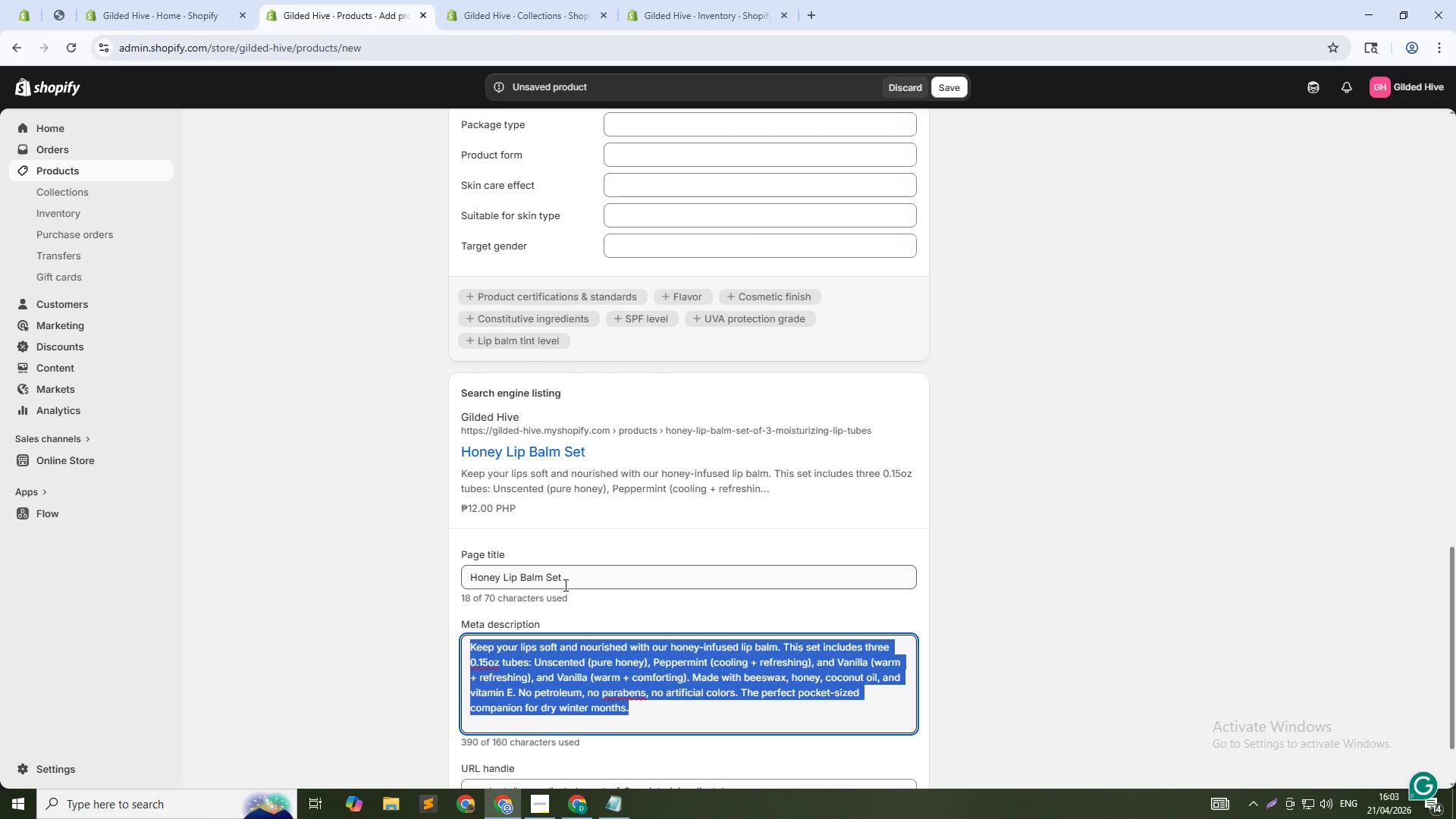 
type(Set of 3 hoe)
key(Backspace)
type(ney lip balms: unscet)
key(Backspace)
type(nted, Peppermint, and Vanilla. All-natural, No ep)
key(Backspace)
key(Backspace)
type(petroleum. Soft, nourished lips. Shop now.)
 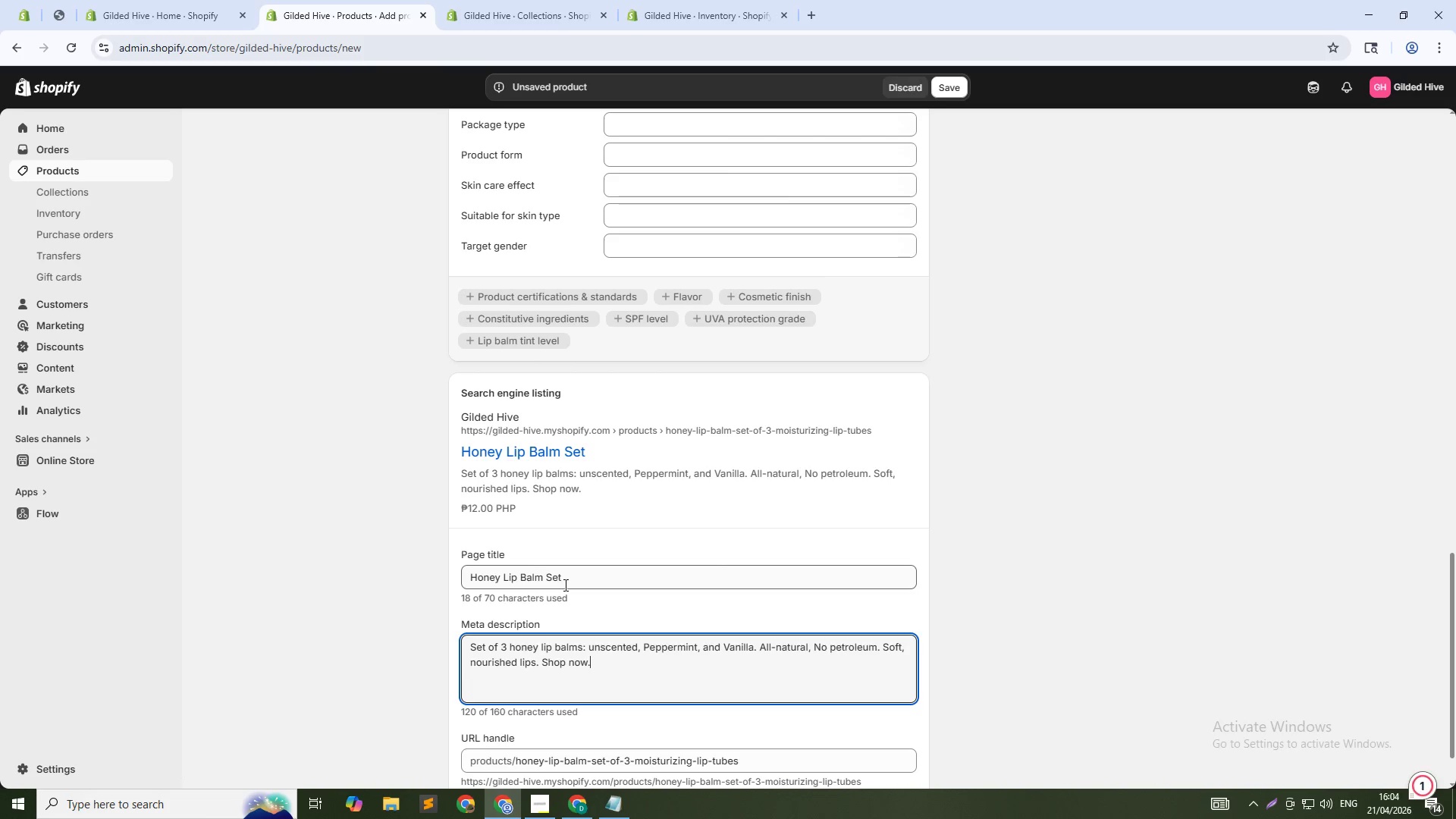 
wait(7.59)
 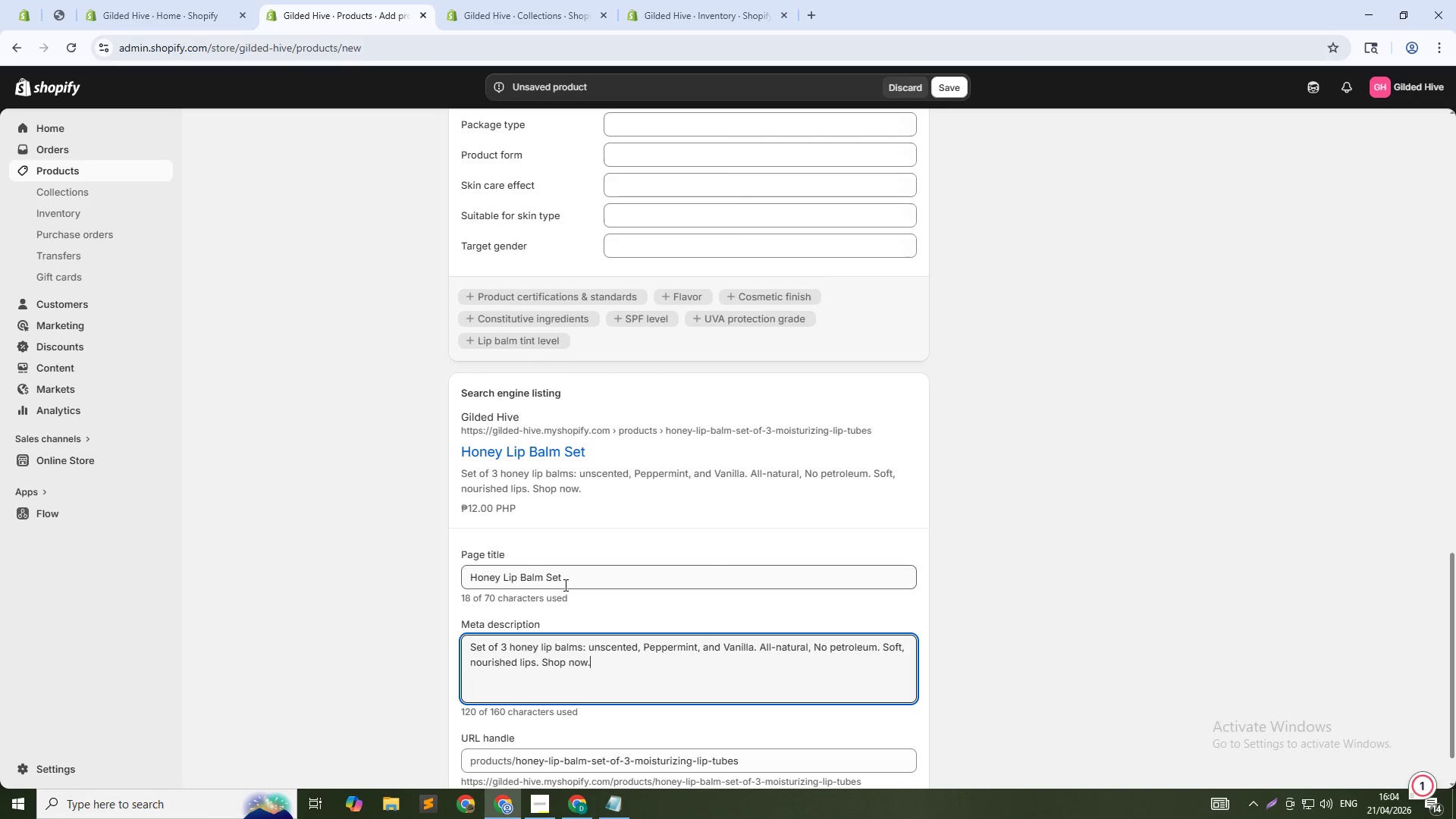 
scroll: coordinate [778, 409], scroll_direction: up, amount: 4.0
 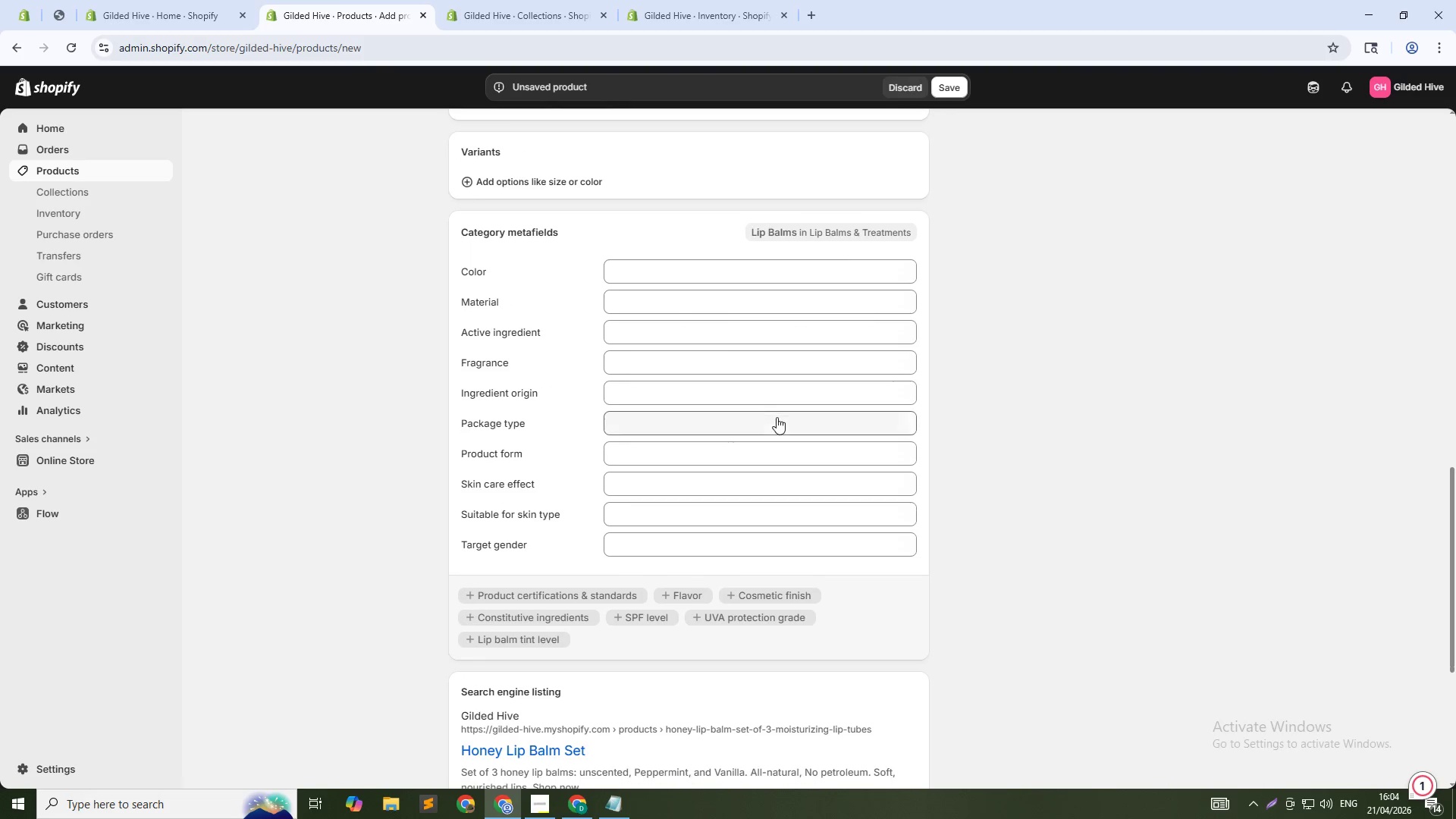 
scroll: coordinate [777, 418], scroll_direction: down, amount: 3.0
 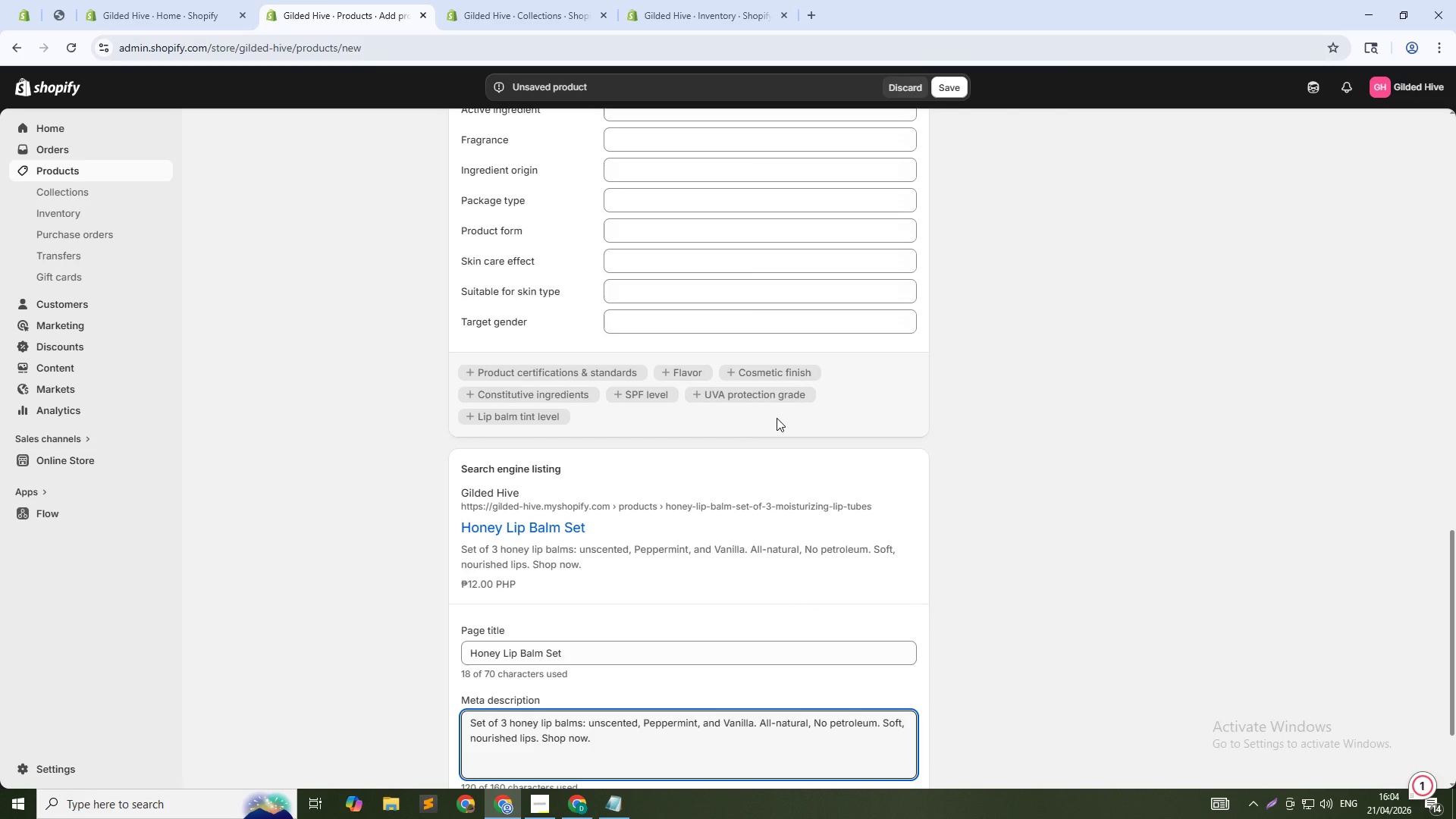 
scroll: coordinate [758, 411], scroll_direction: up, amount: 14.0
 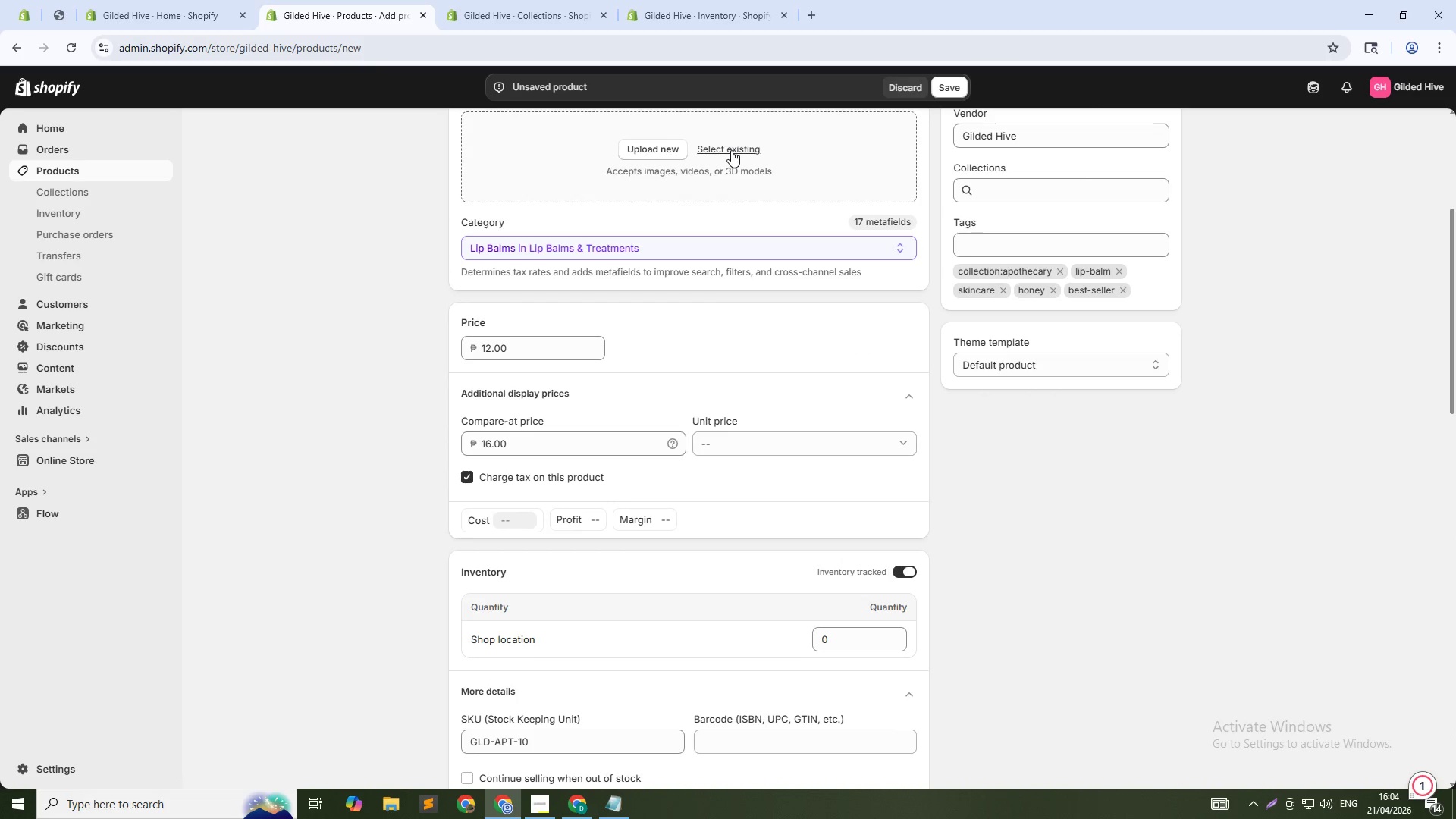 
left_click([731, 149])
 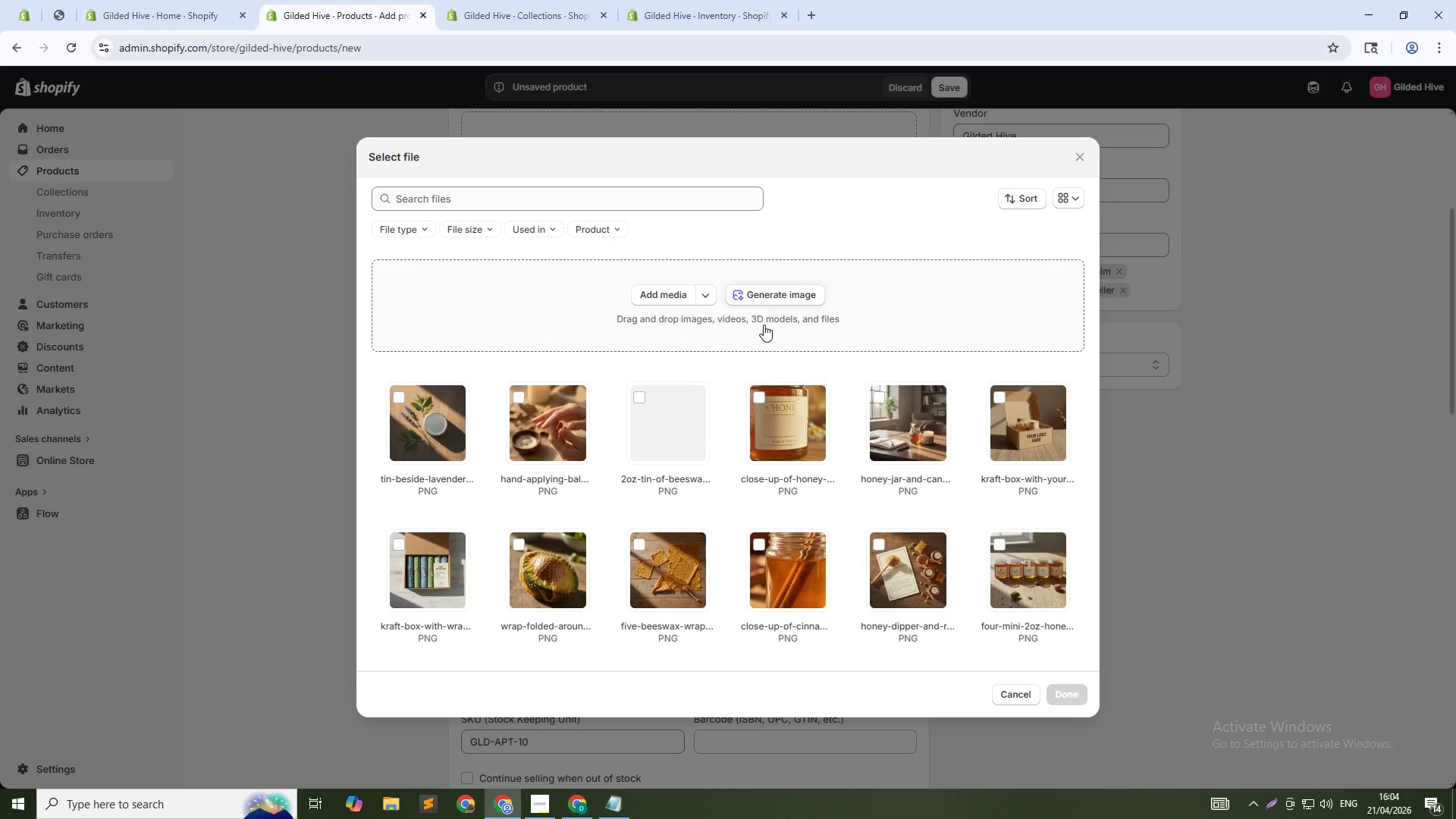 
left_click([767, 300])
 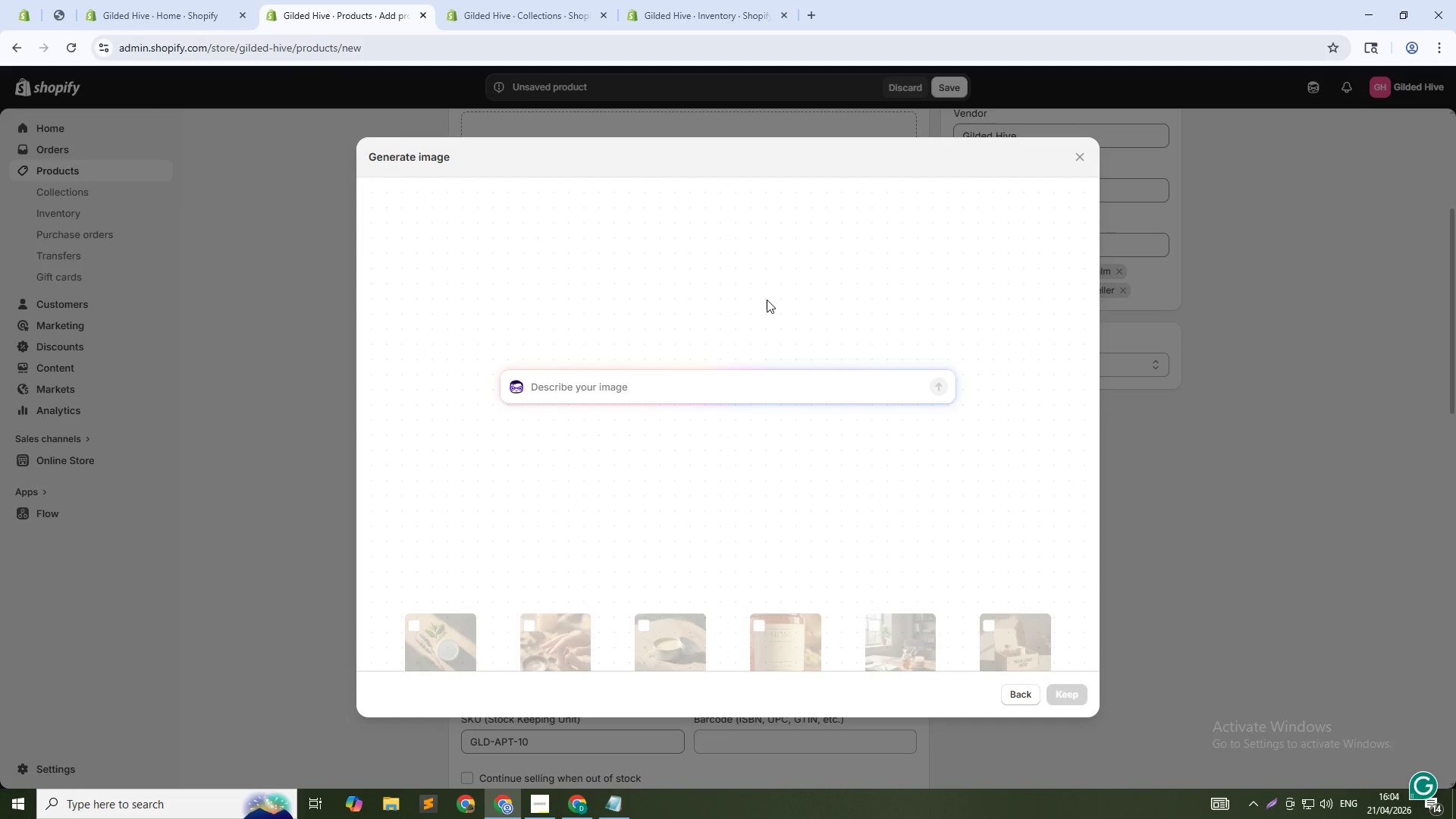 
type(THr)
key(Backspace)
key(Backspace)
type(hreel)
key(Backspace)
type( lip balm tubes lined up on wood table, labels visible, soft natural light, top-down, 1:1)
 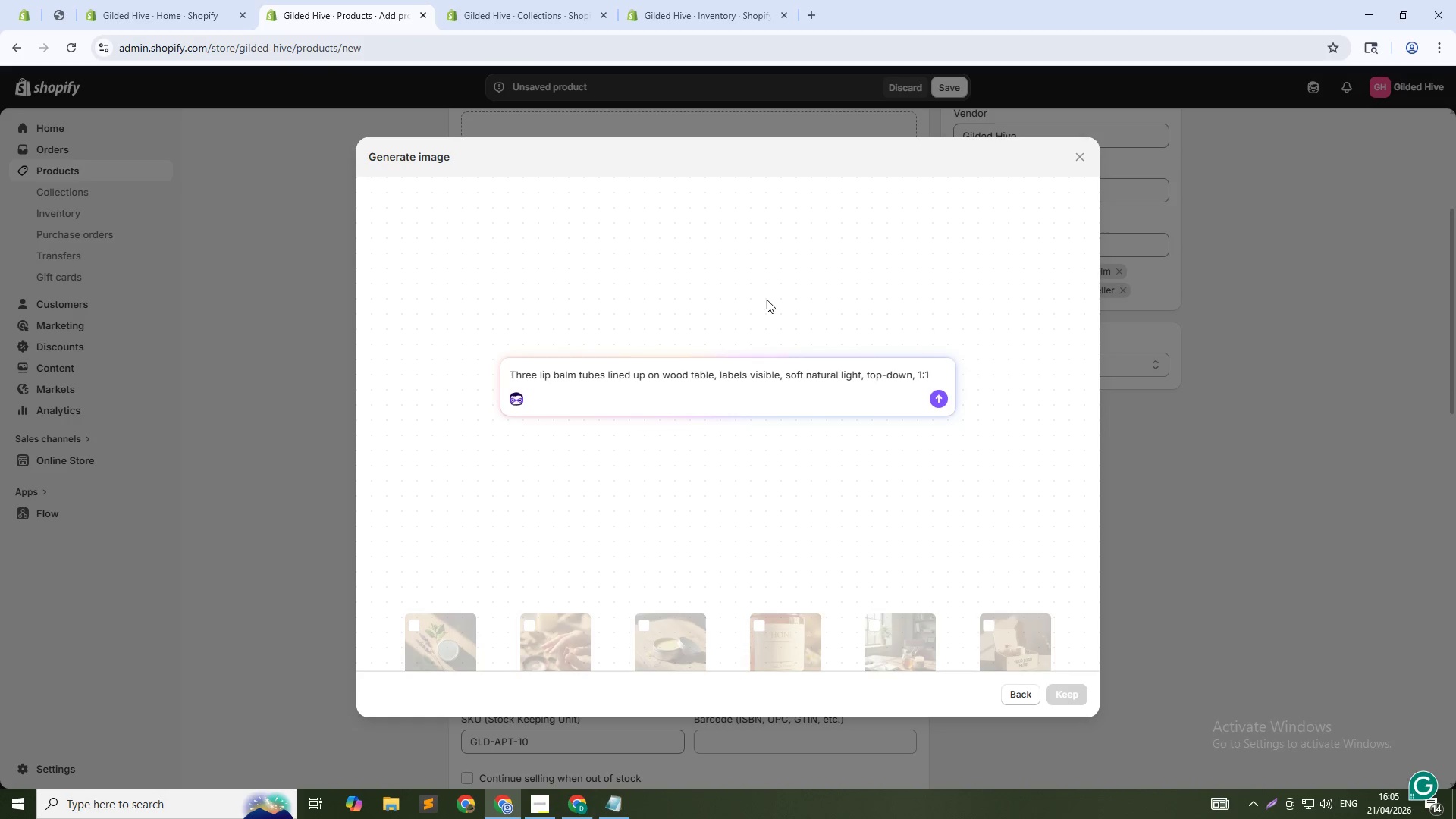 
key(Enter)
 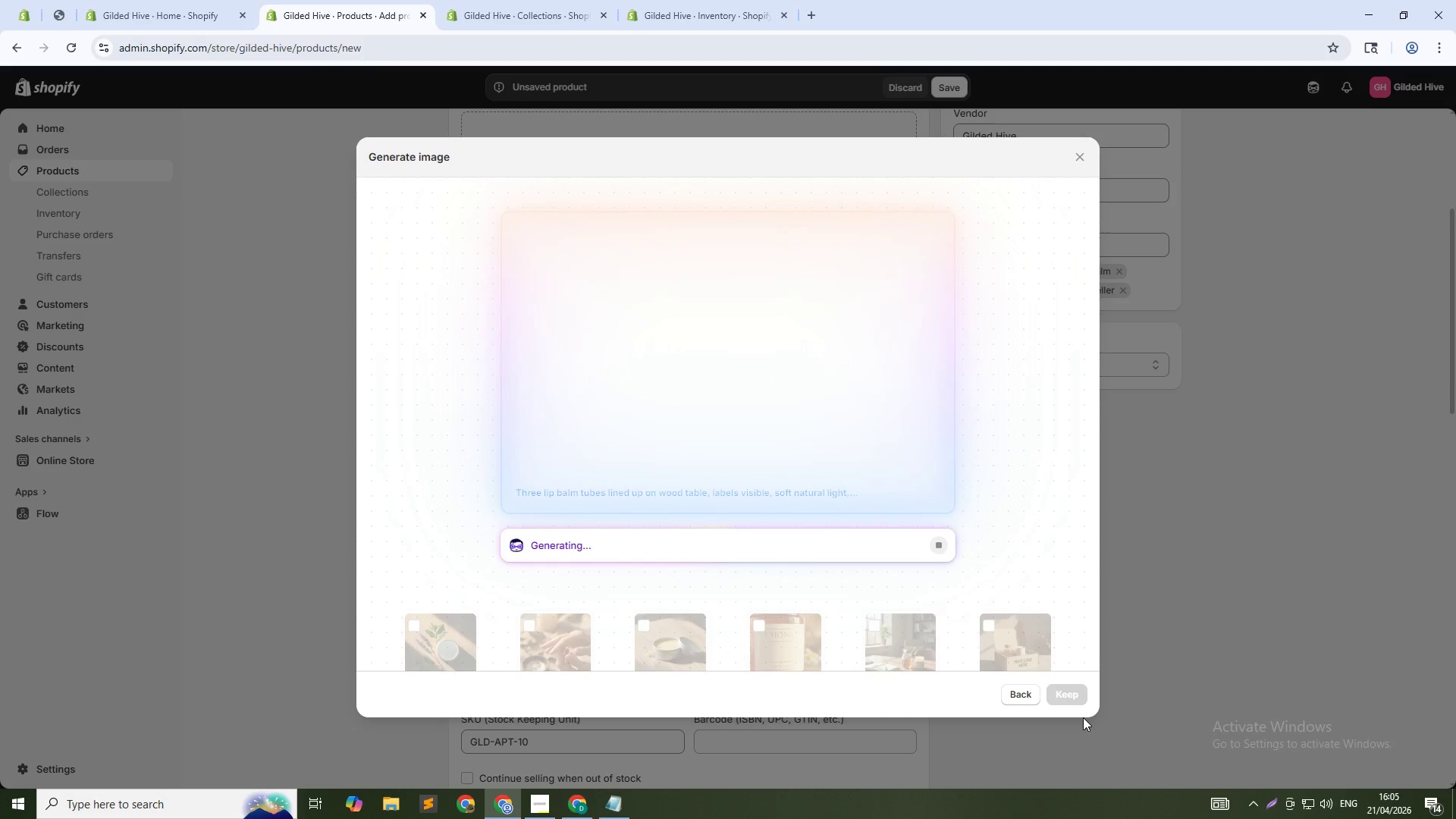 
wait(25.14)
 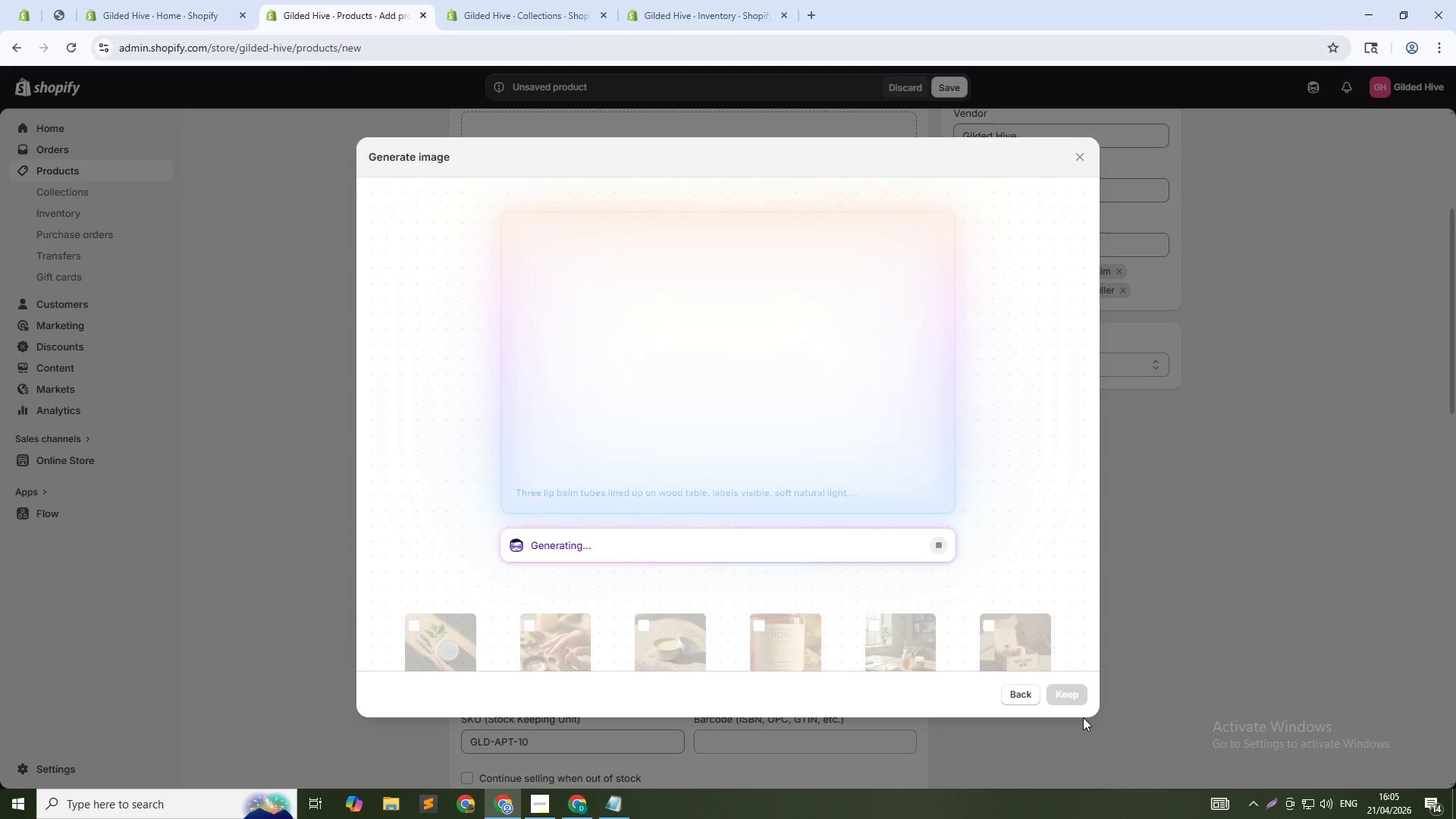 
left_click([1064, 697])
 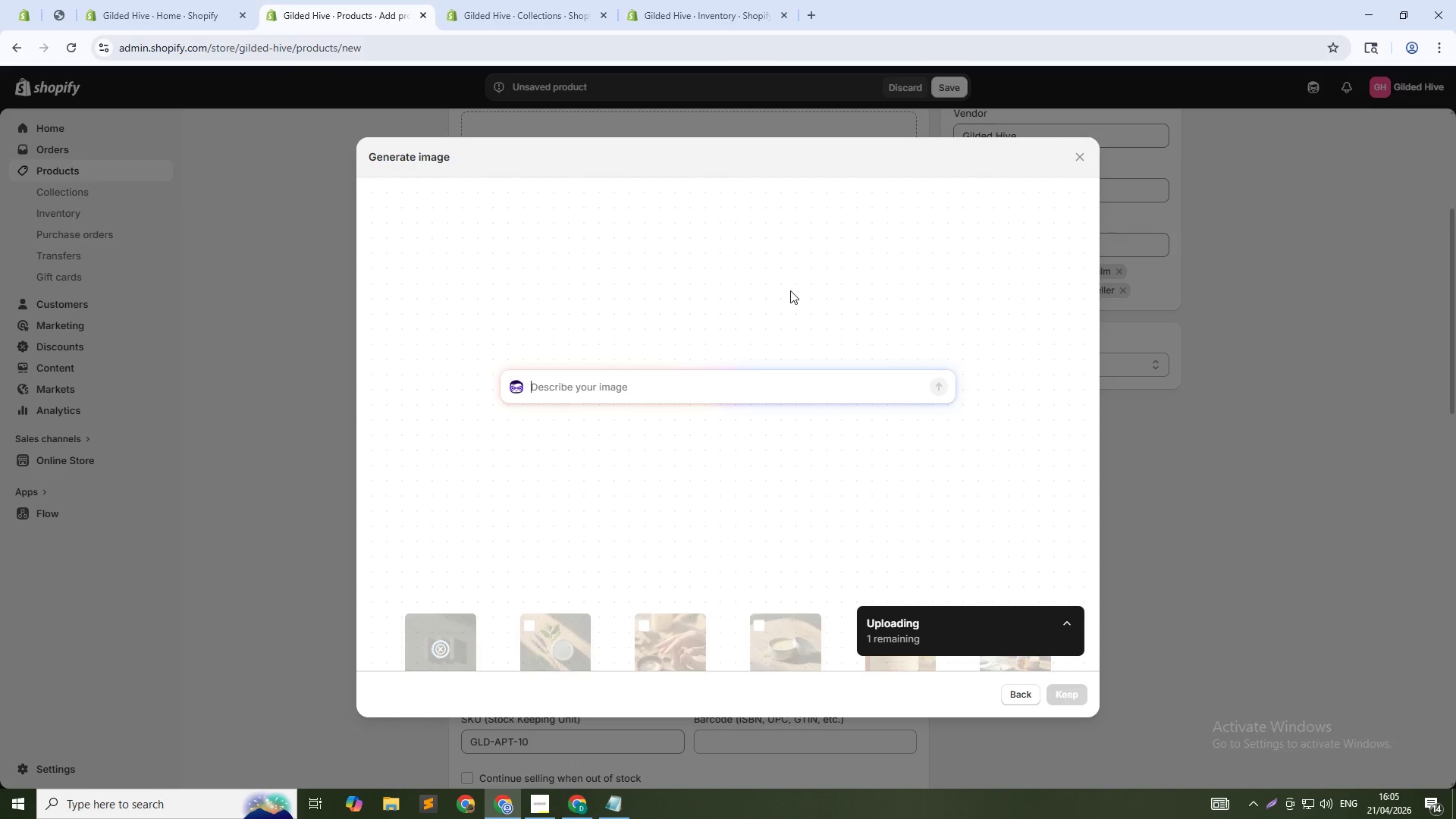 
type(One tube with cap off, balm visible, close-up, warm lighting, macro shot, 1:1)
 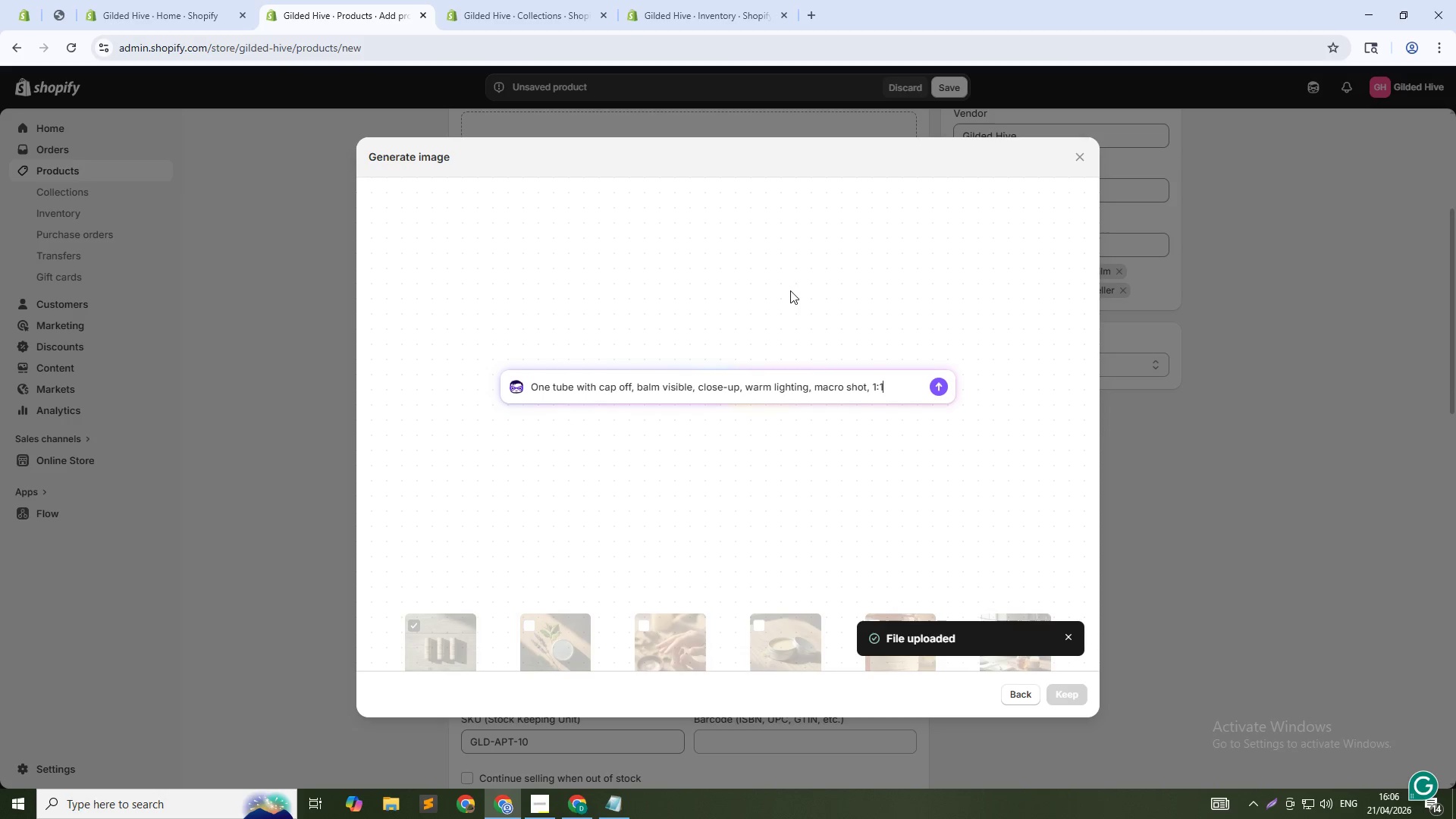 
key(Enter)
 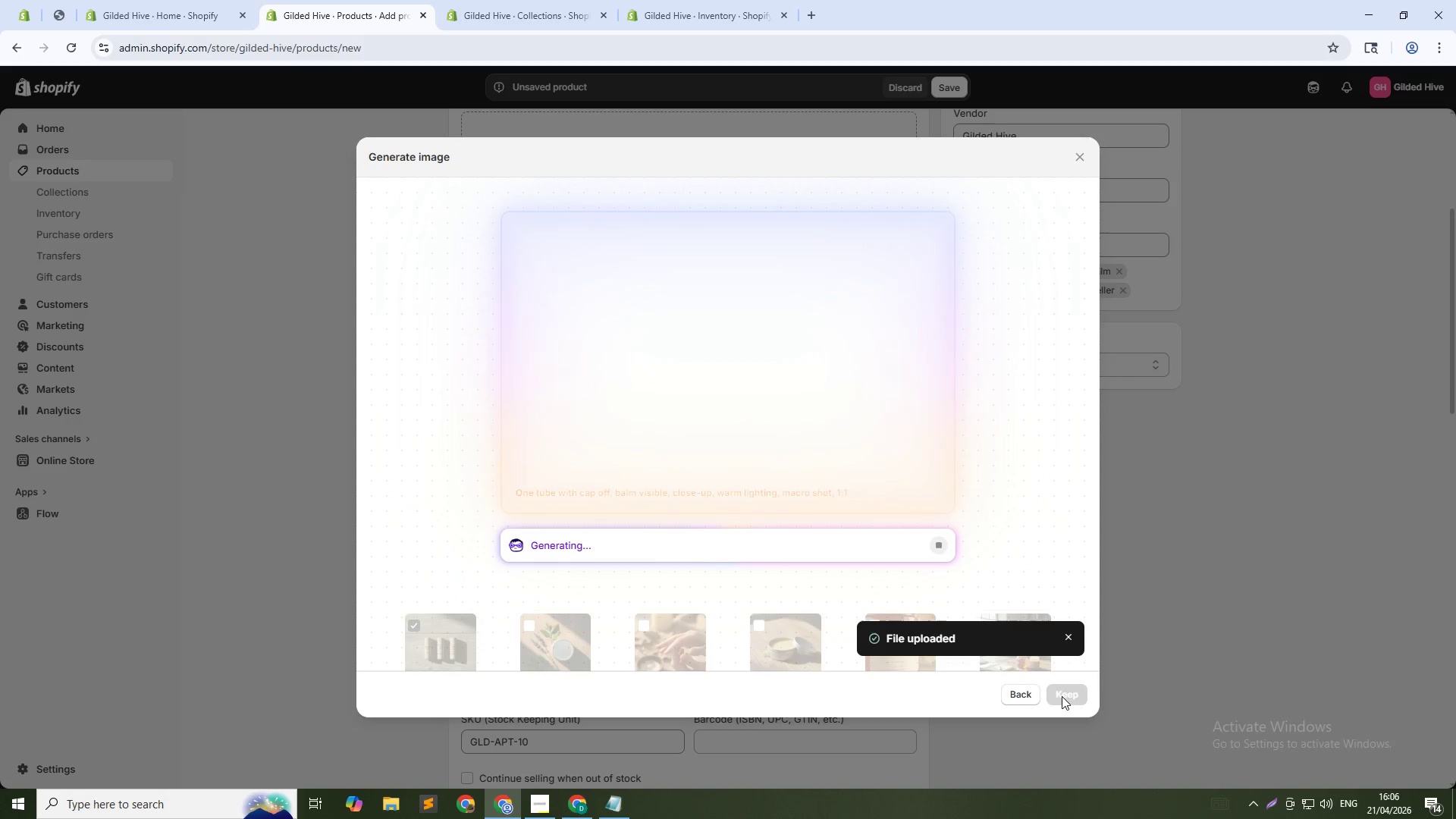 
wait(23.05)
 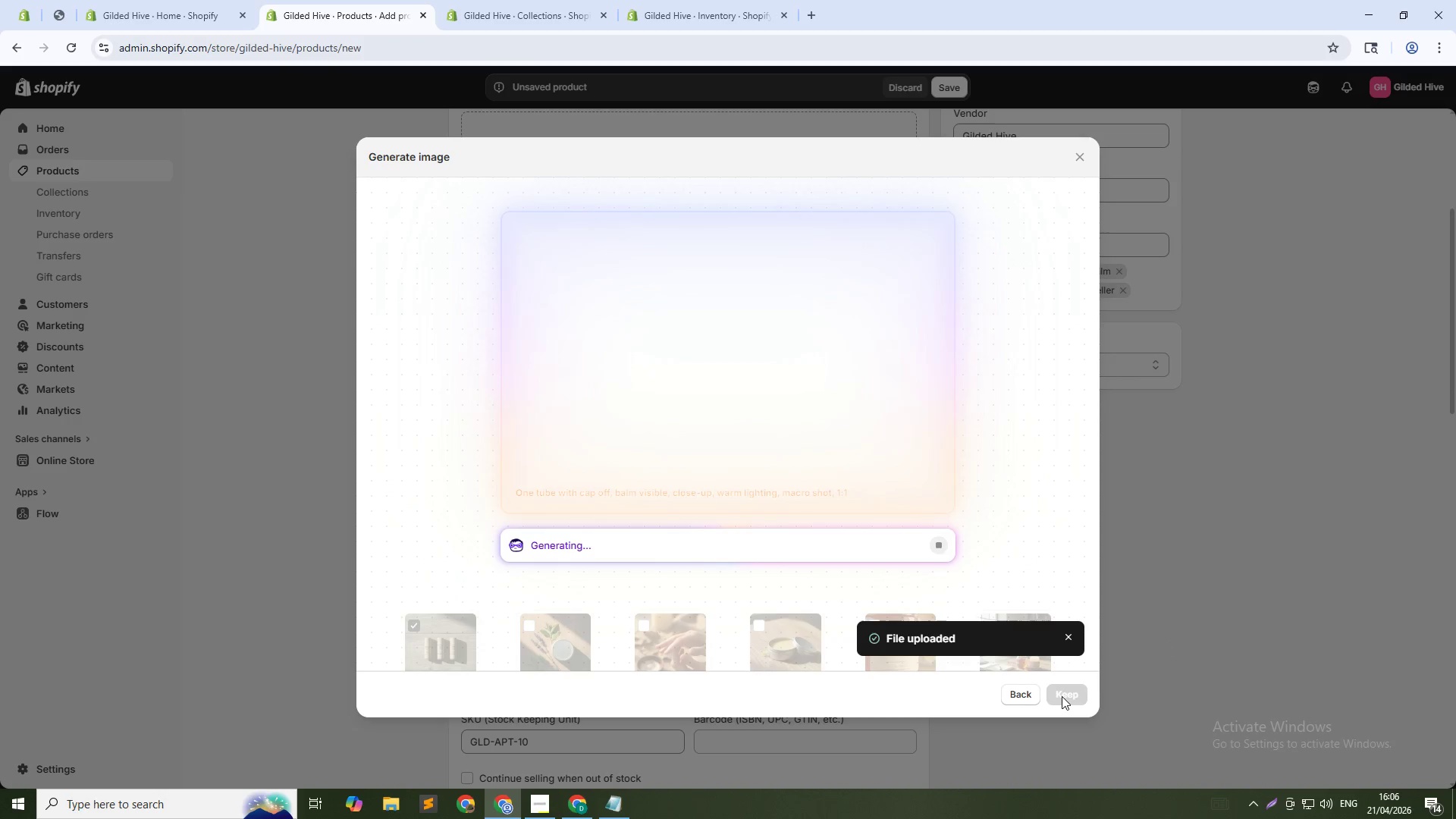 
left_click([1065, 696])
 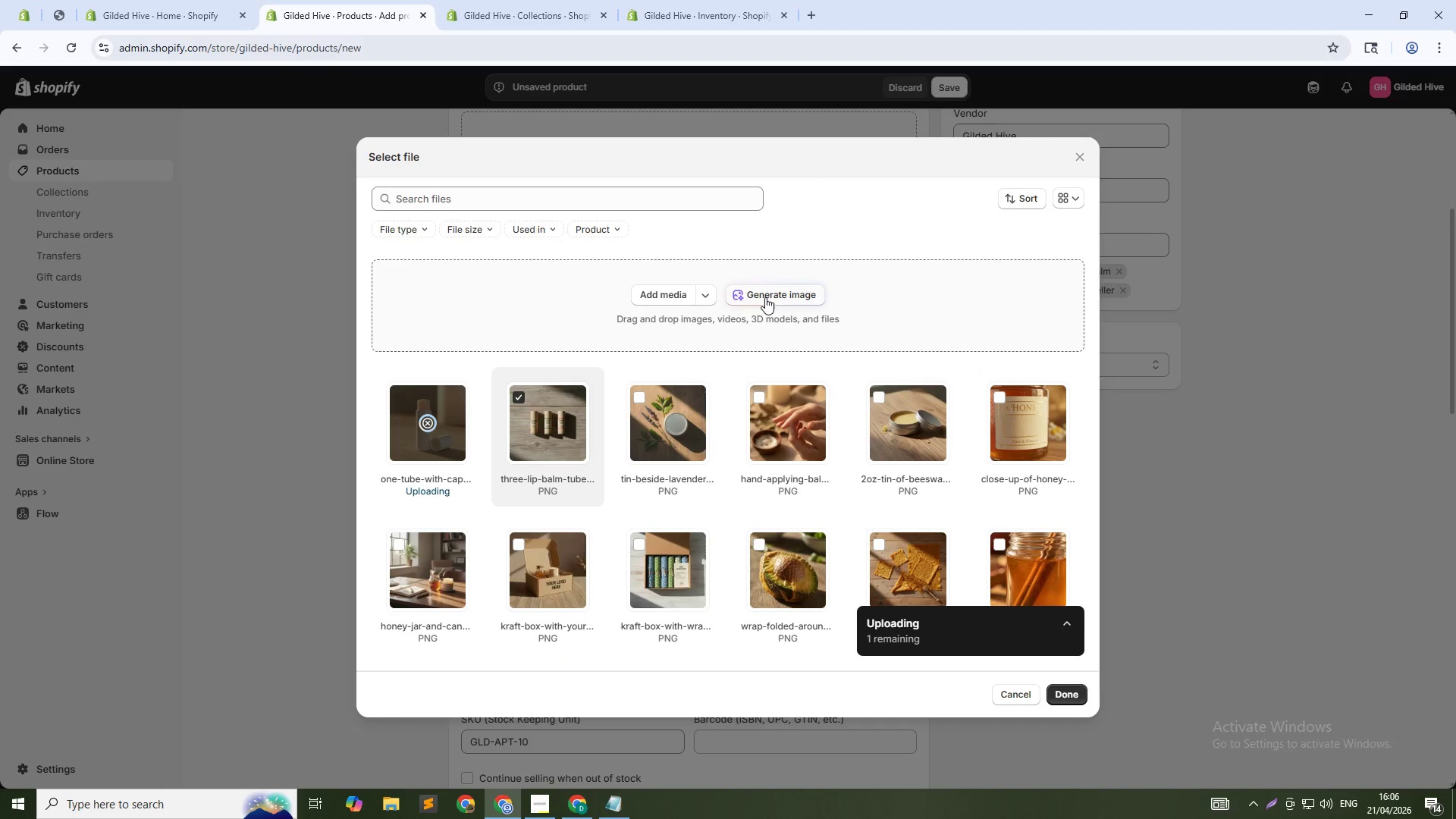 
left_click([765, 294])
 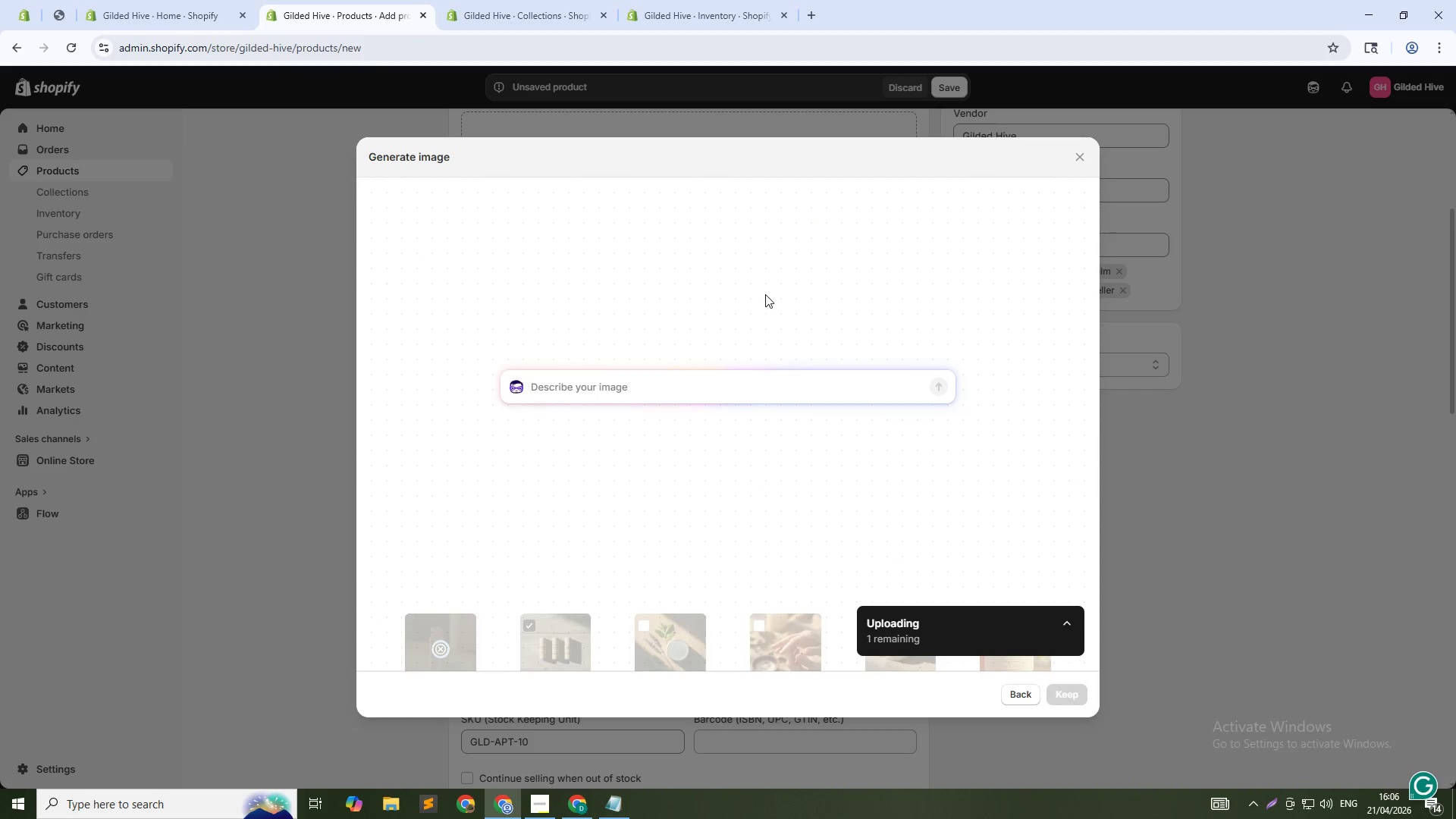 
type(Lip balms beside honeycomb and bess)
key(Backspace)
key(Backspace)
type(eswax pieces, flat lay, golden hour light, 1:1)
 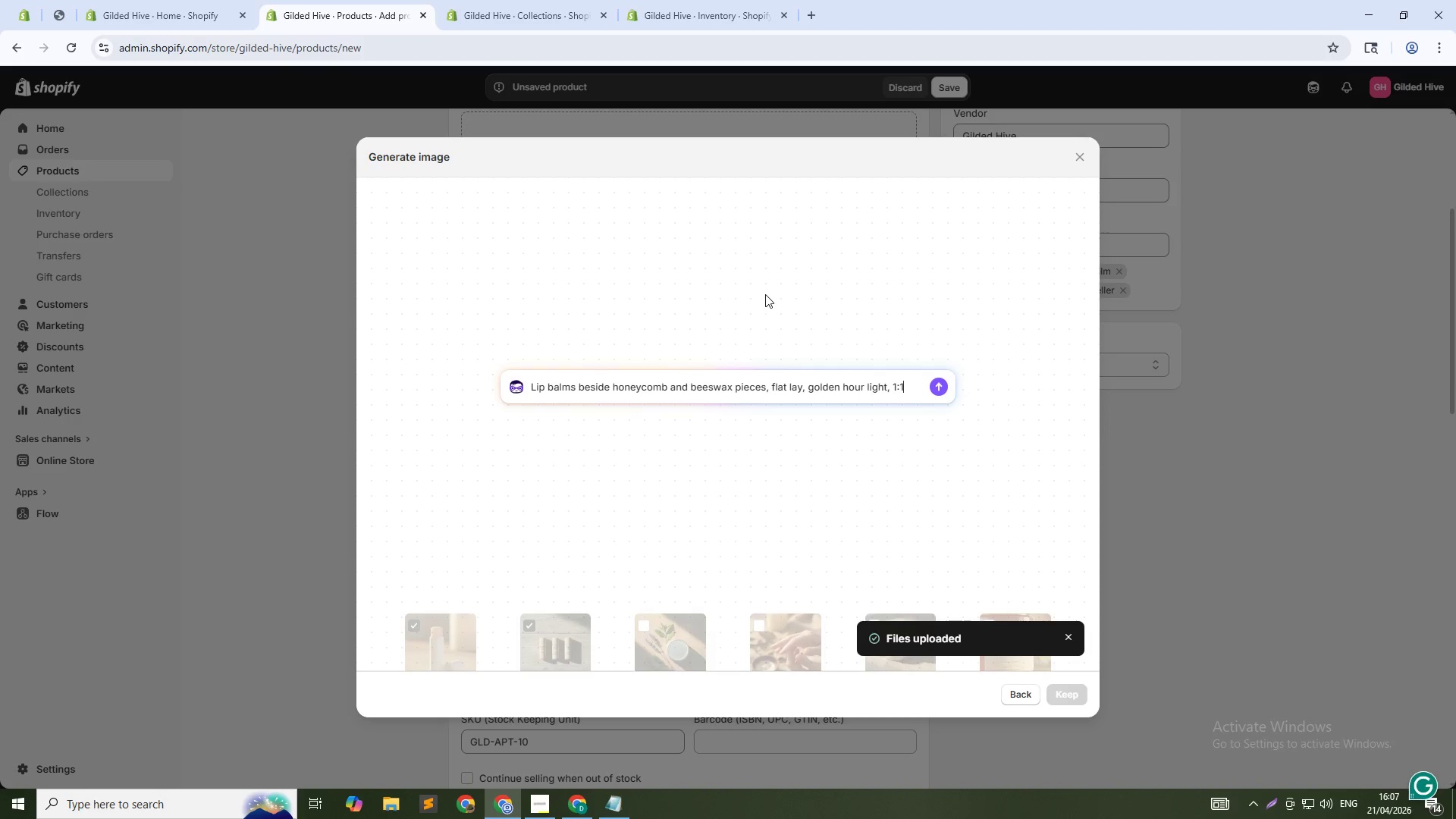 
key(Enter)
 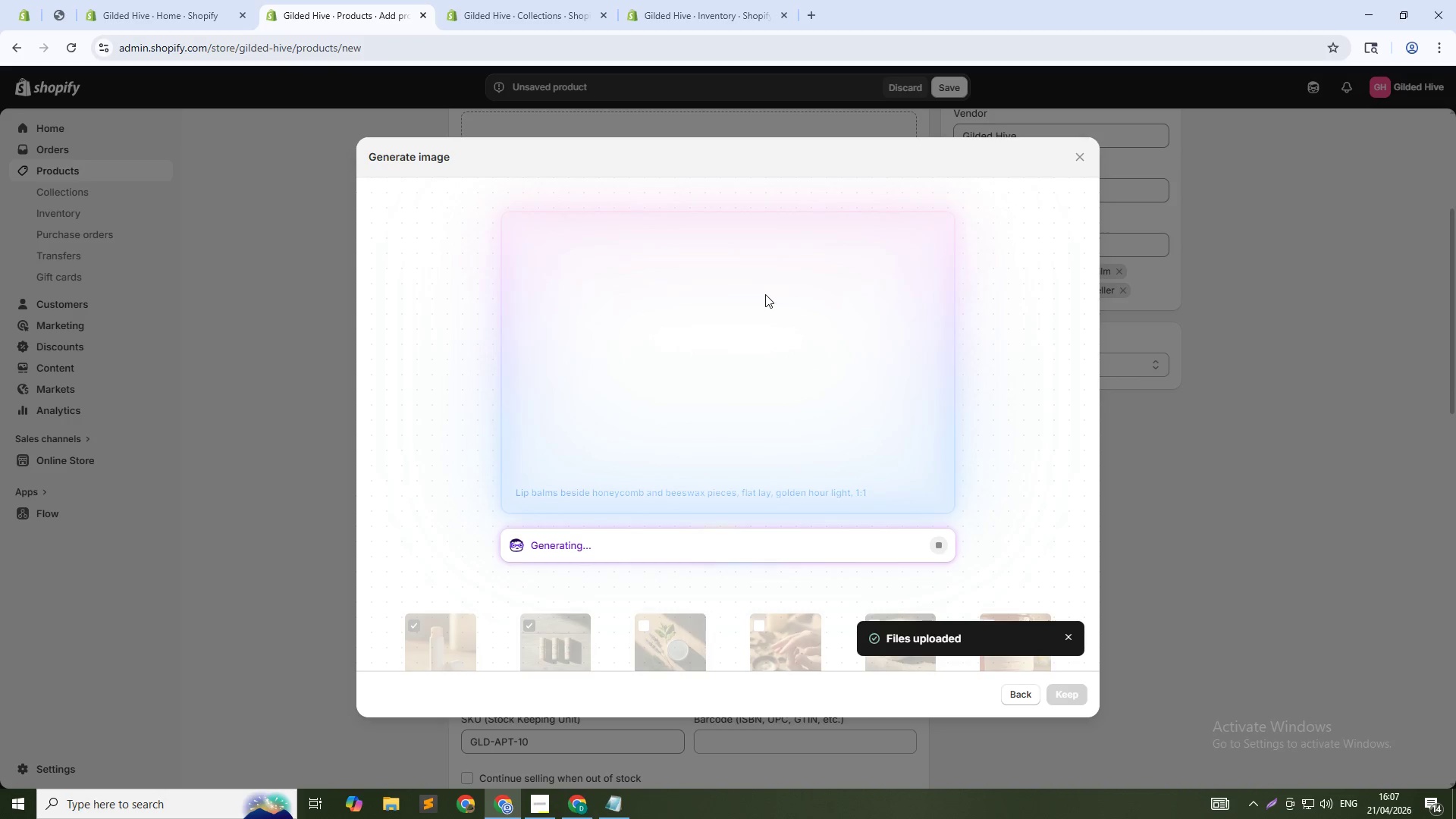 
wait(30.55)
 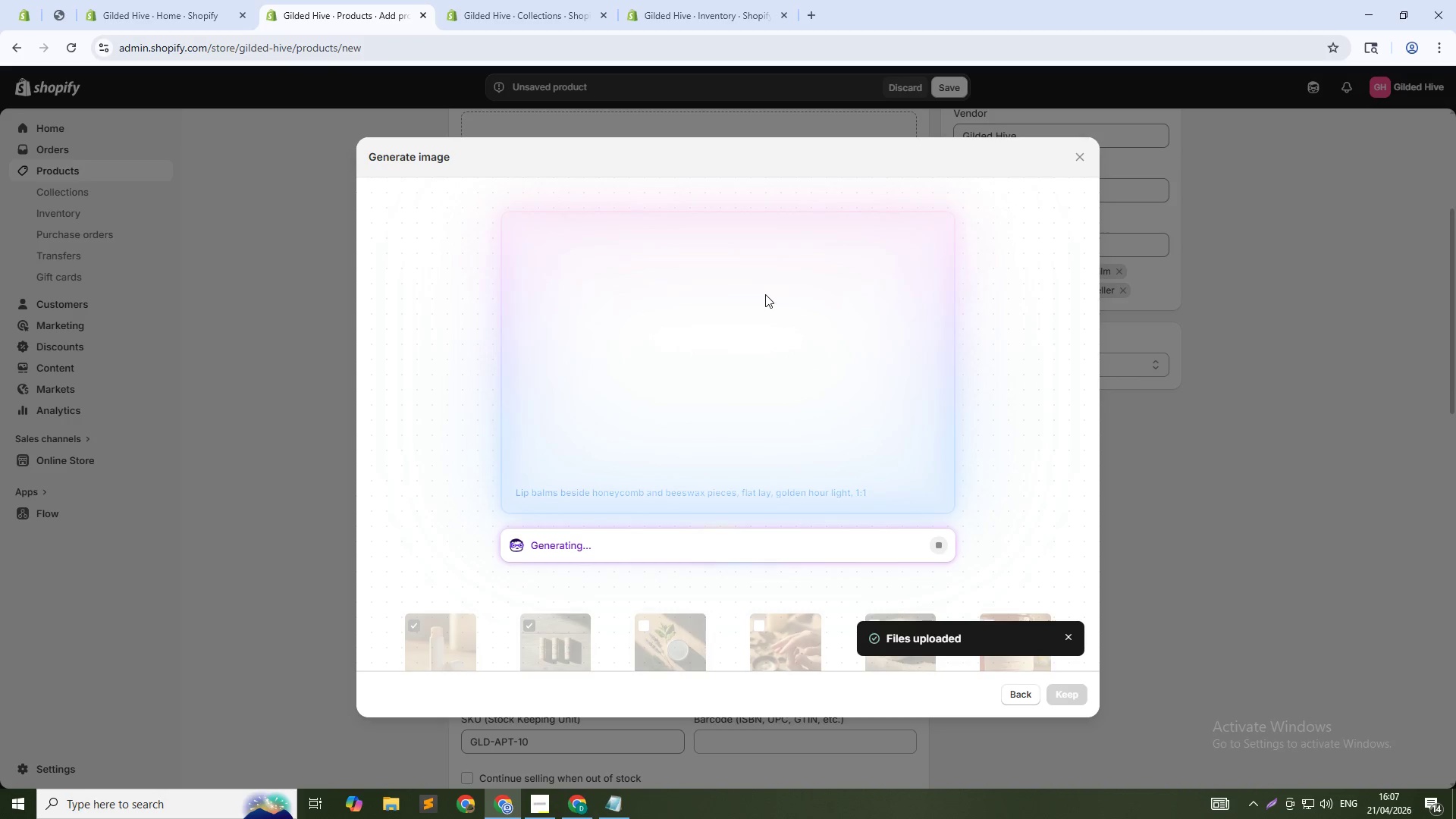 
left_click([1065, 692])
 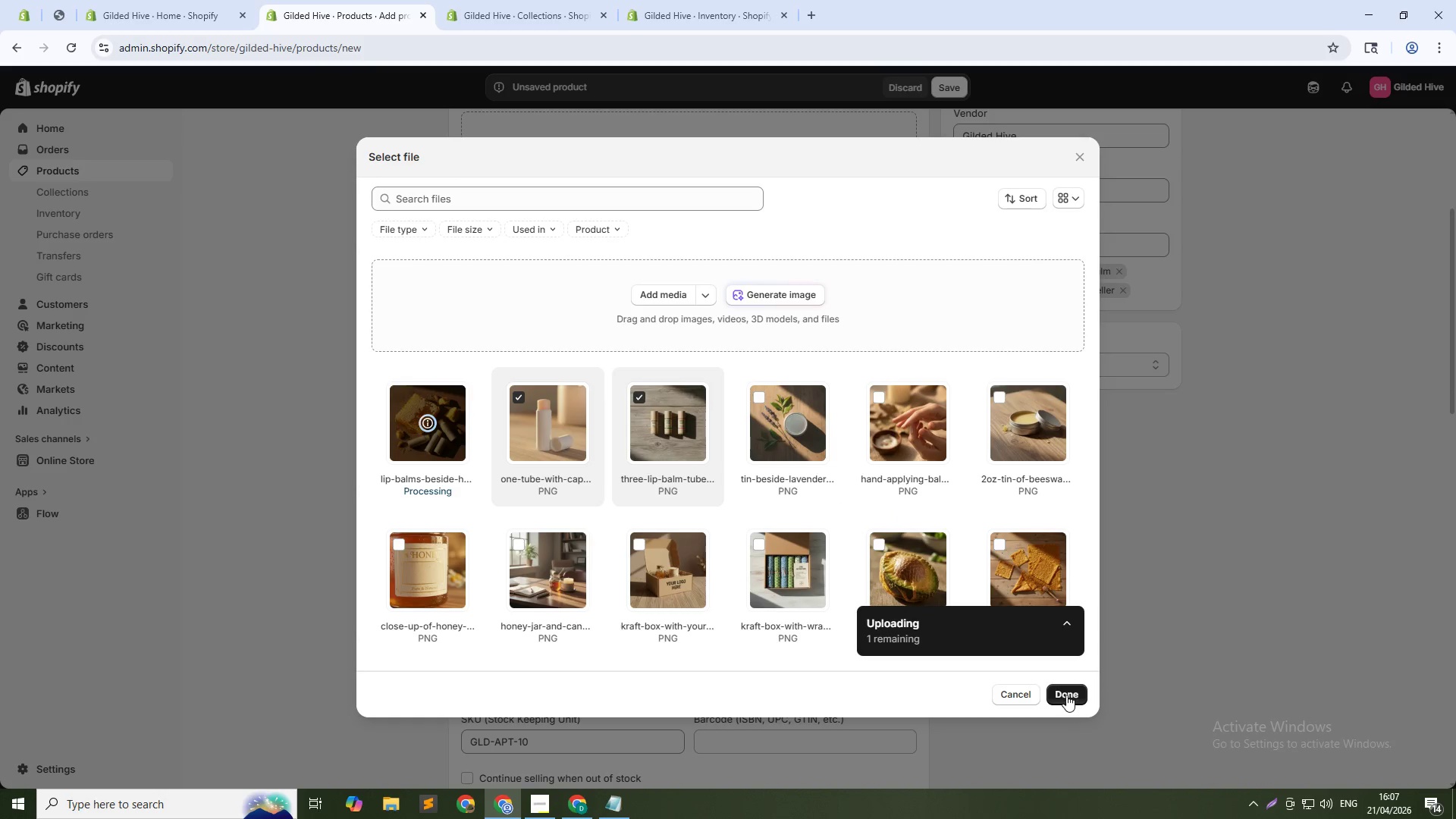 
wait(6.53)
 